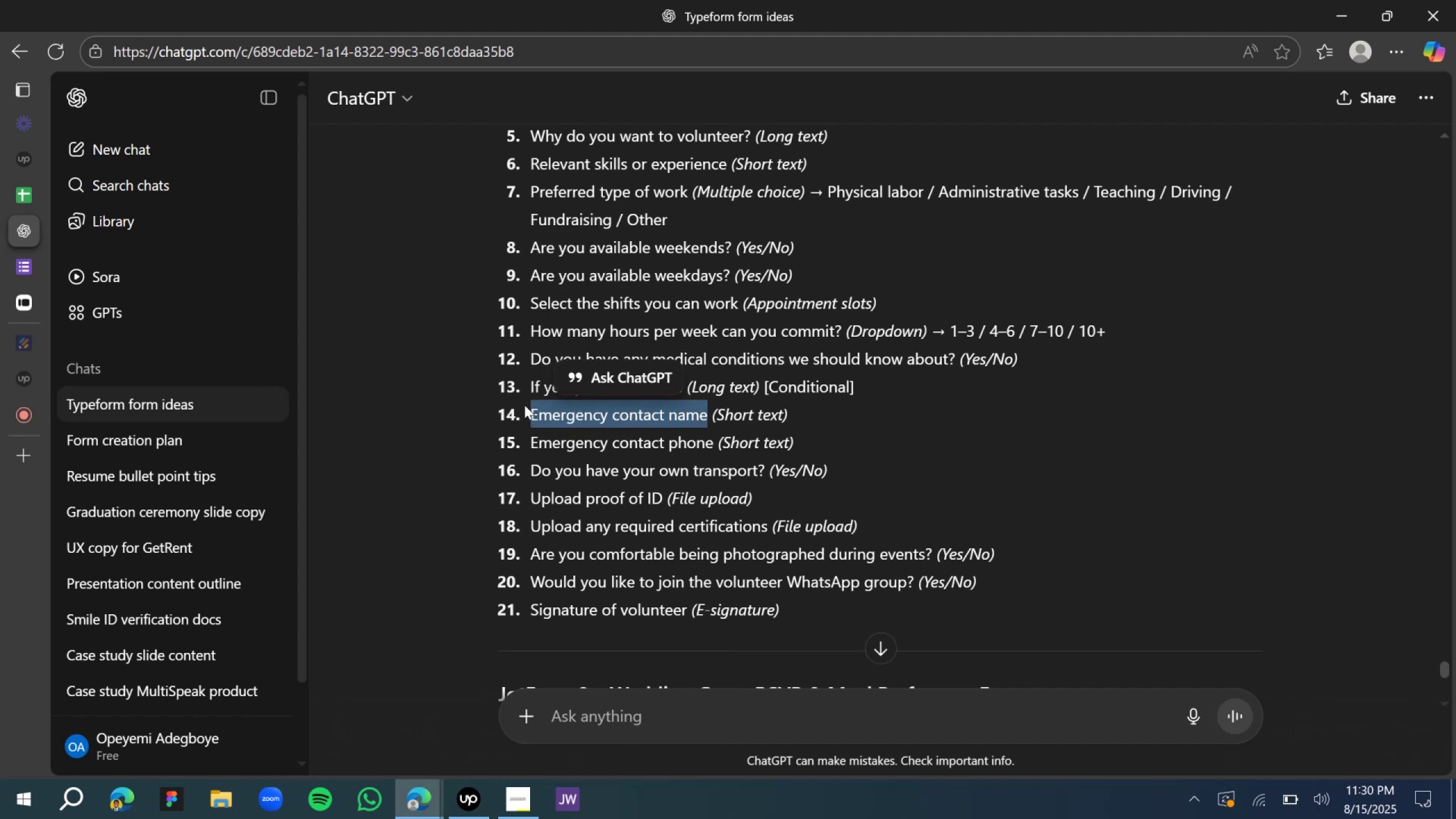 
key(Control+C)
 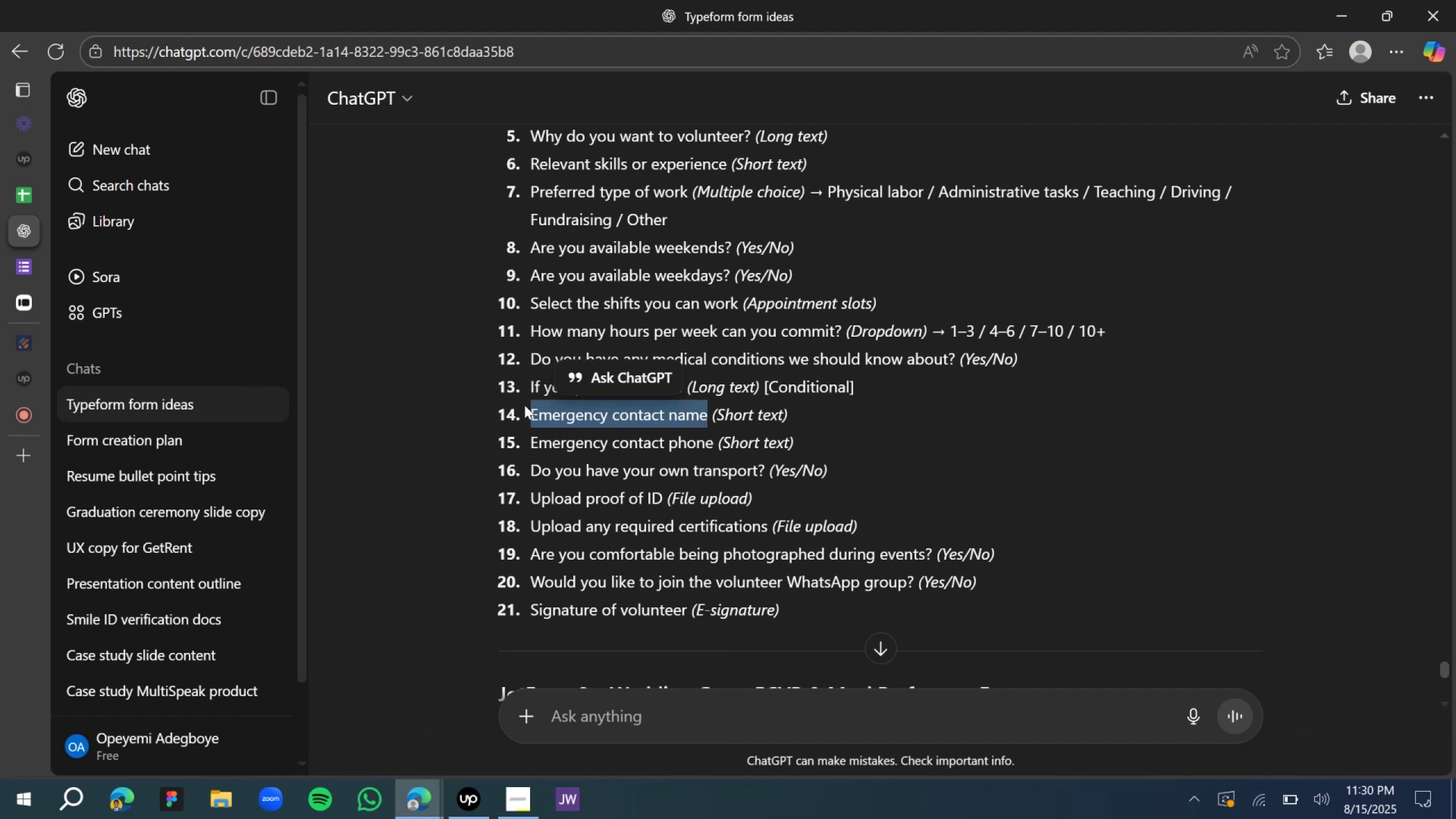 
key(Control+C)
 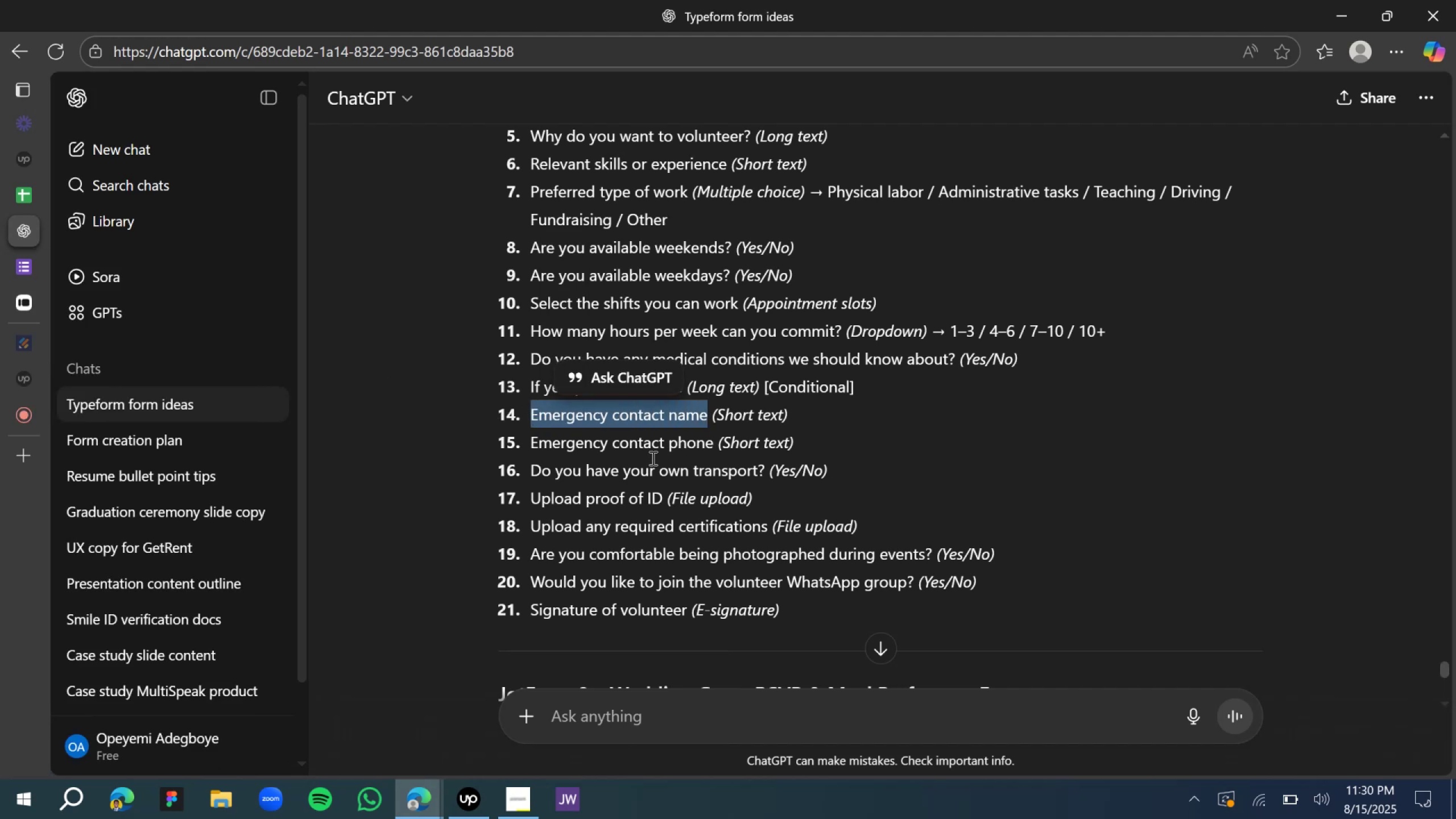 
wait(9.88)
 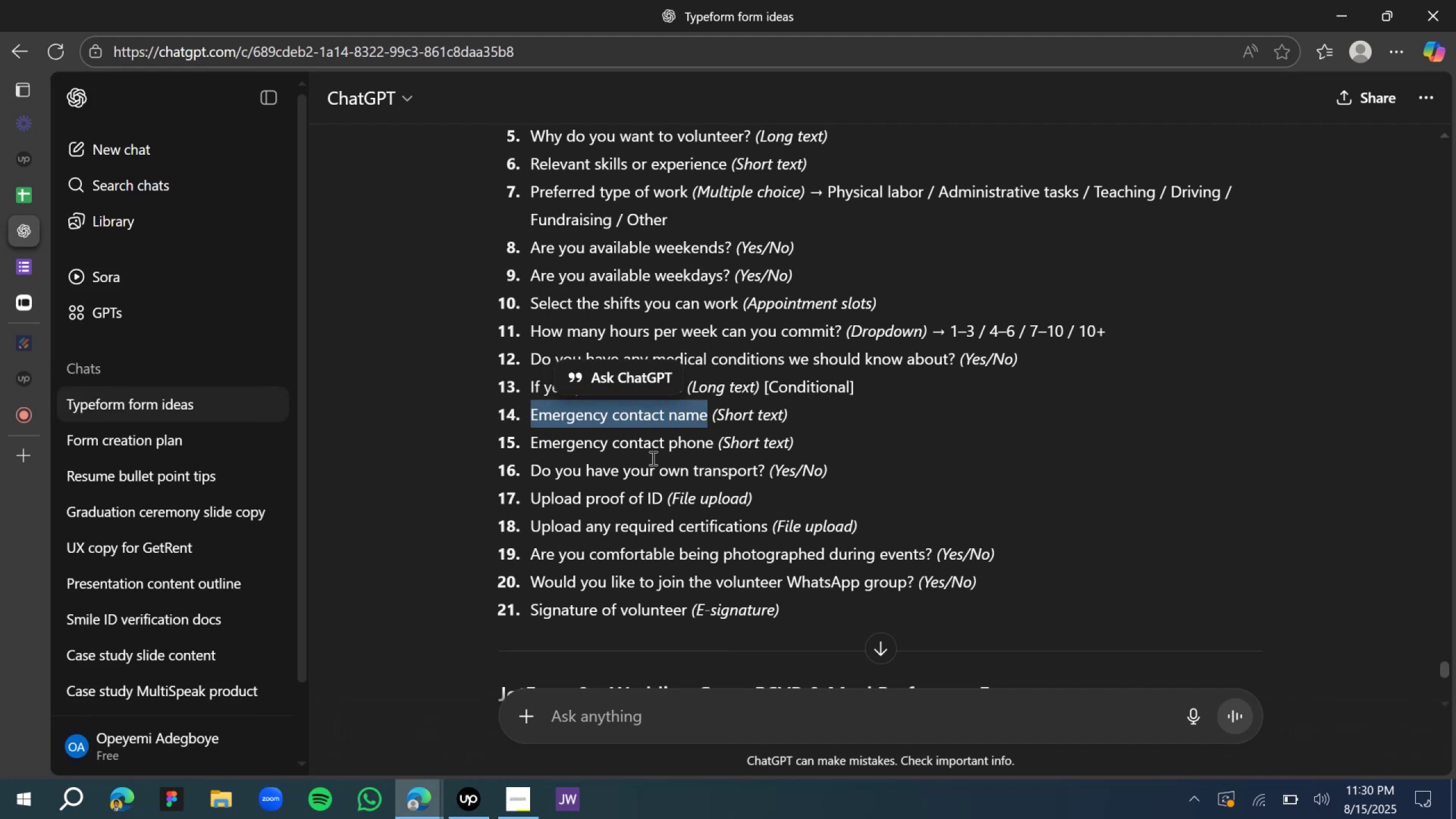 
left_click([394, 153])
 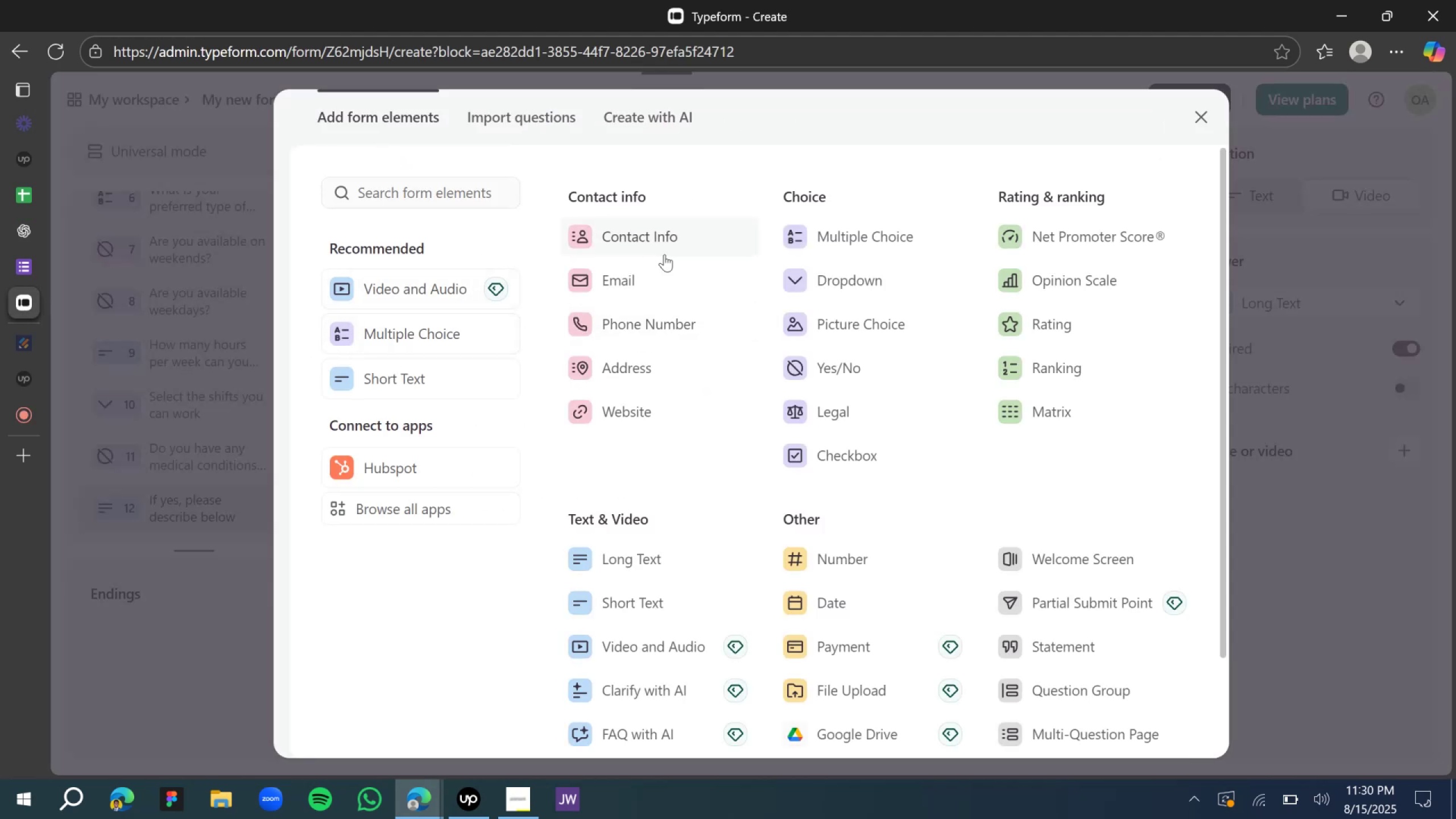 
left_click([651, 606])
 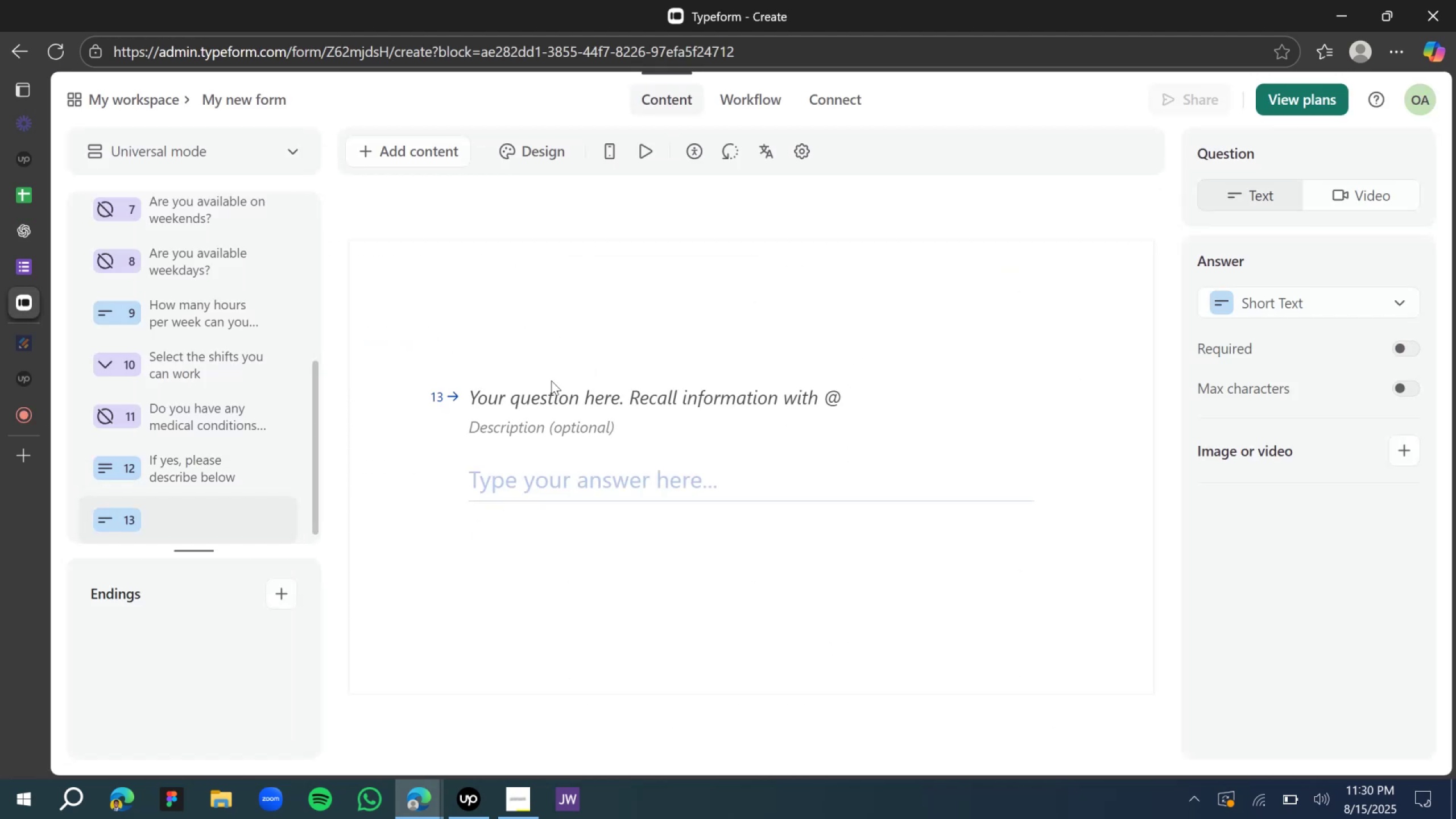 
left_click([545, 389])
 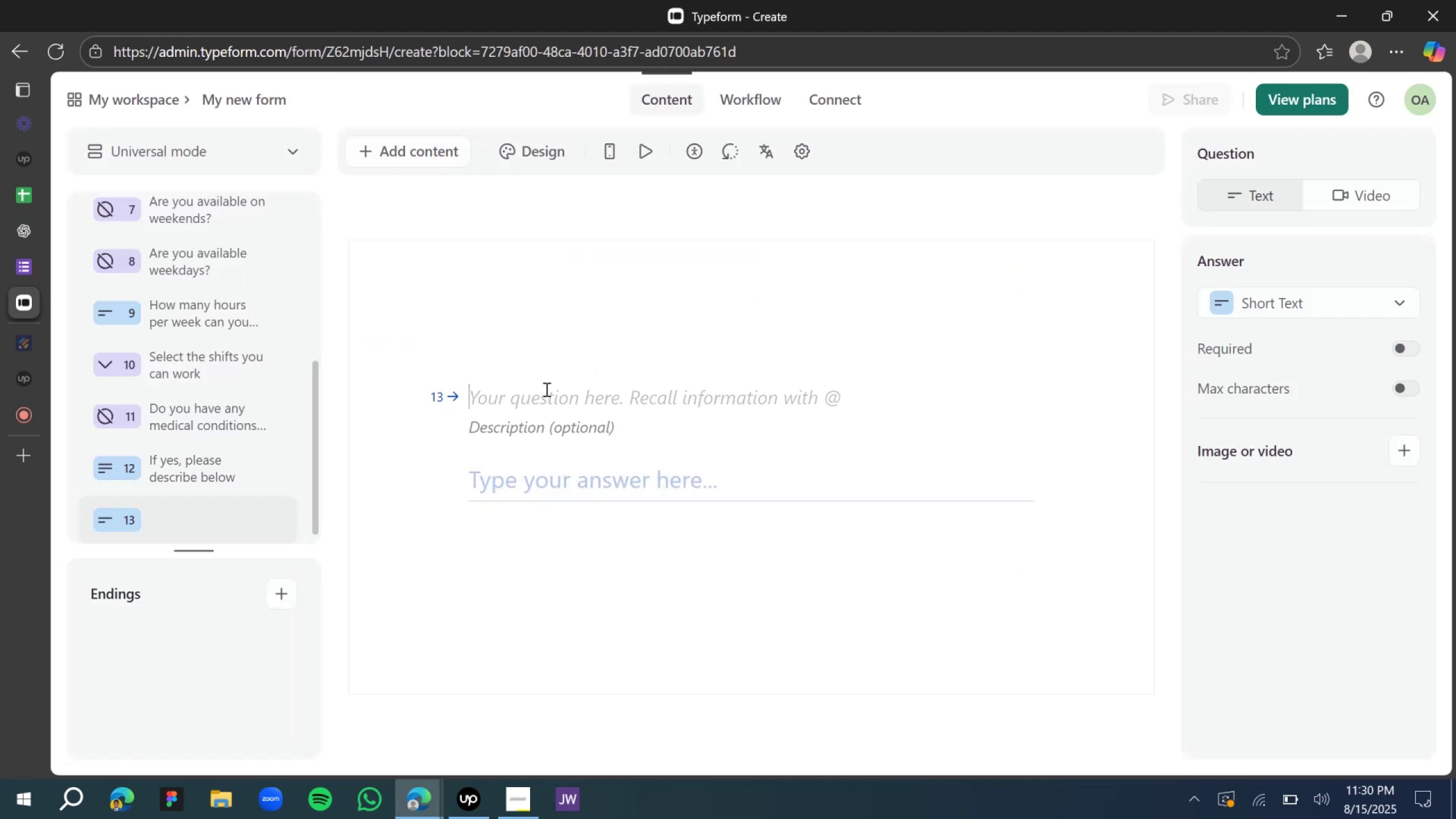 
key(Control+V)
 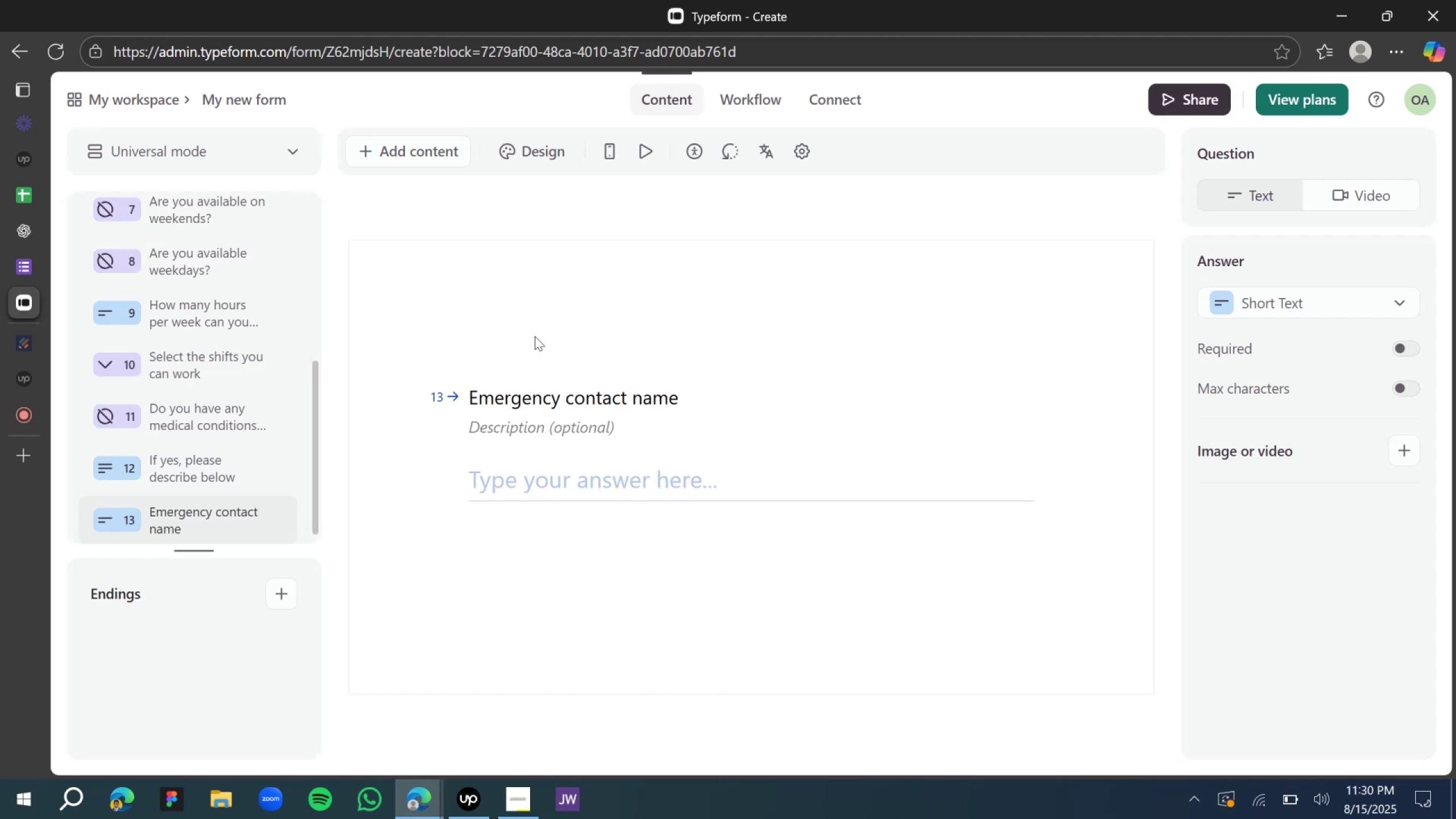 
type(What is your [Delete]e)
 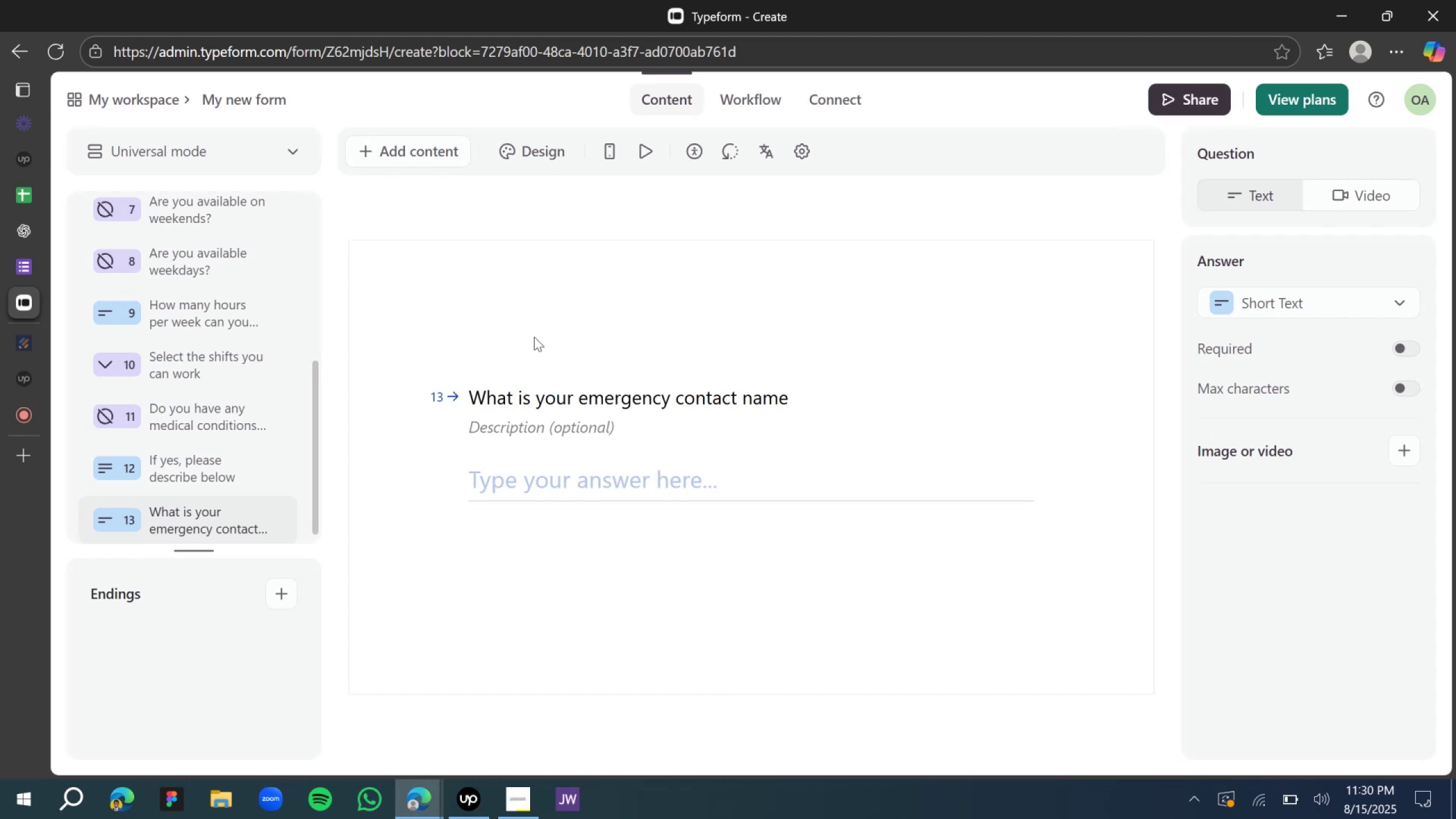 
wait(5.34)
 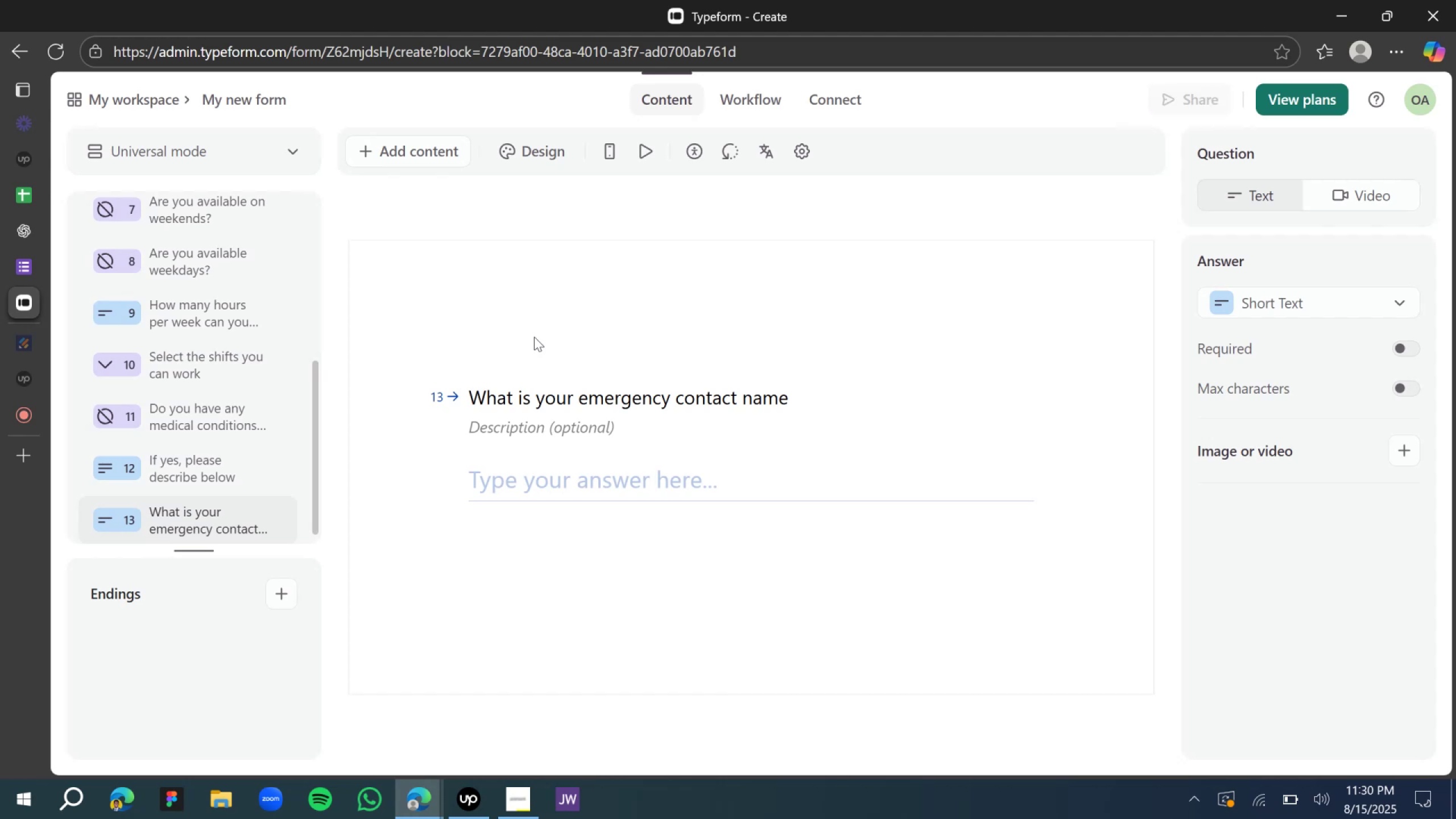 
left_click([488, 352])
 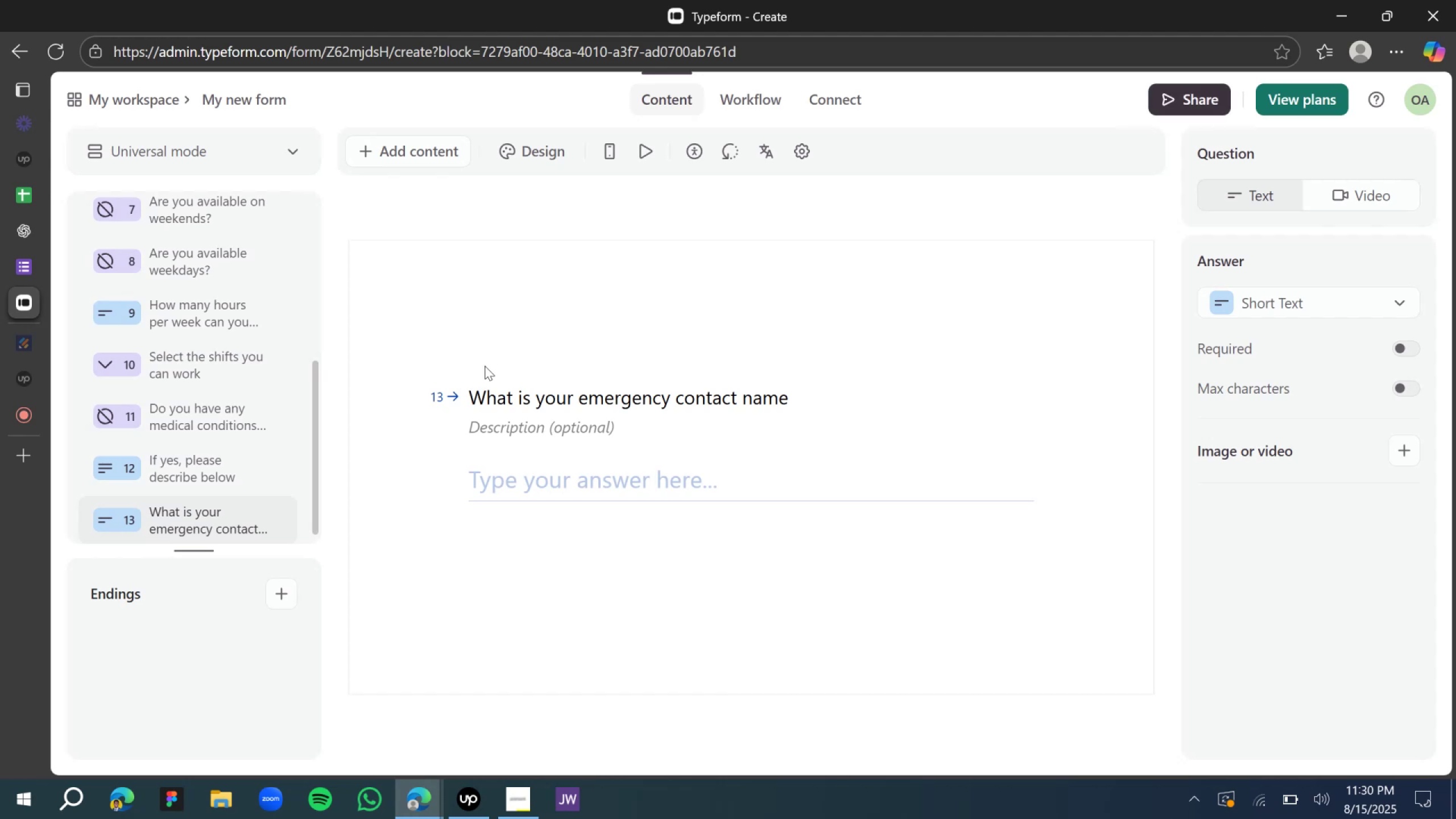 
scroll: coordinate [495, 430], scroll_direction: down, amount: 3.0
 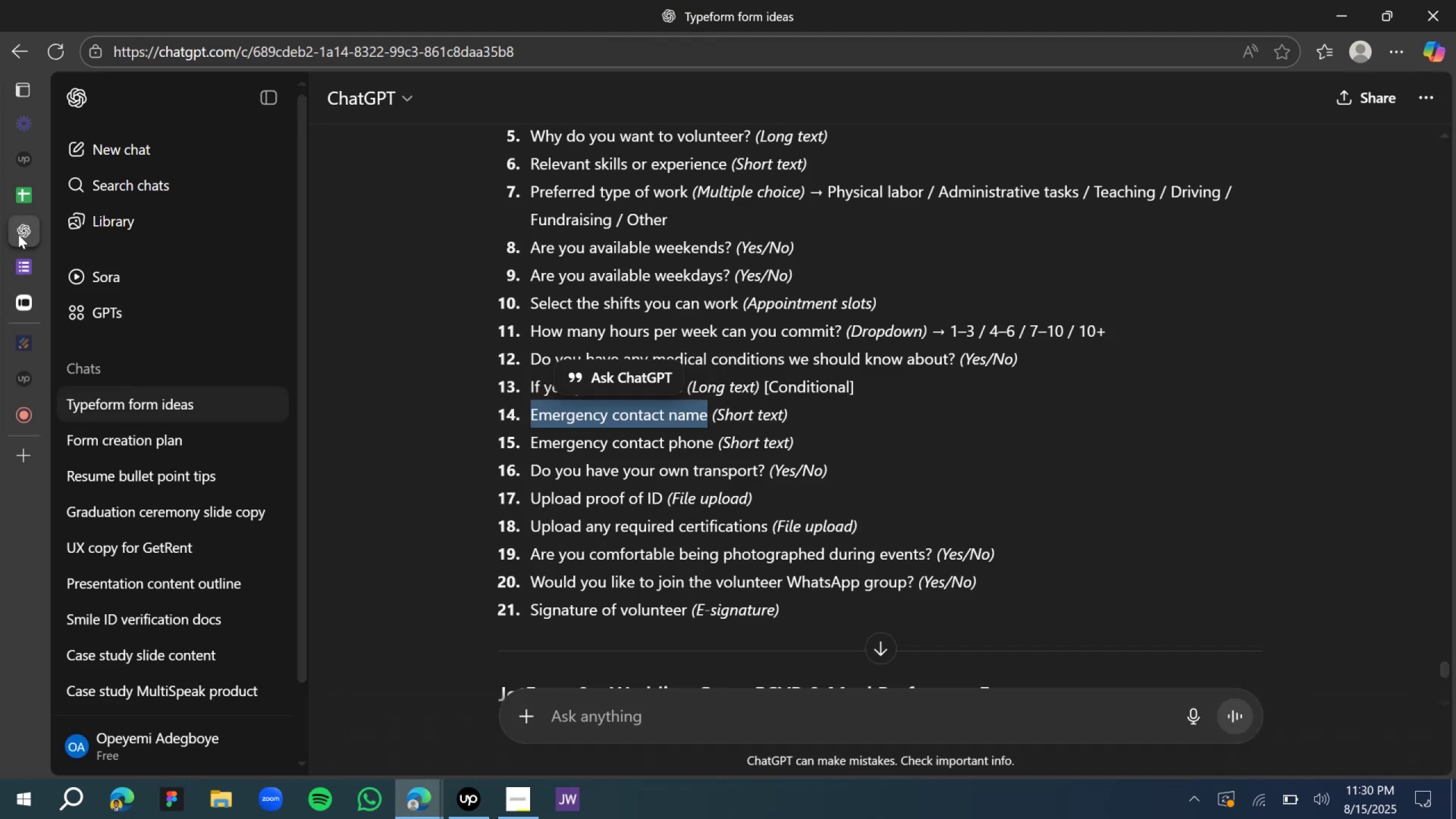 
left_click([611, 458])
 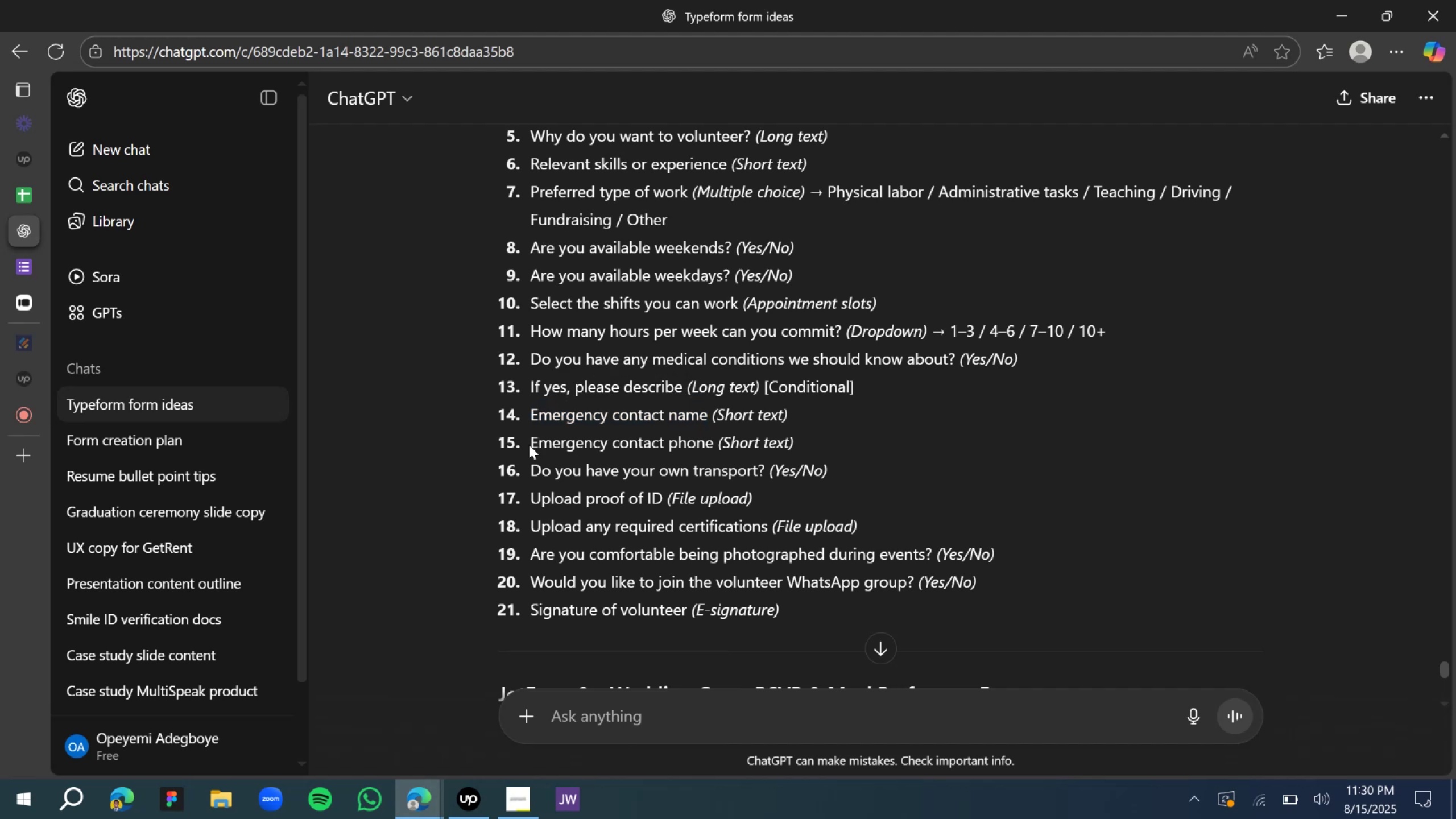 
left_click_drag(start_coordinate=[529, 445], to_coordinate=[711, 452])
 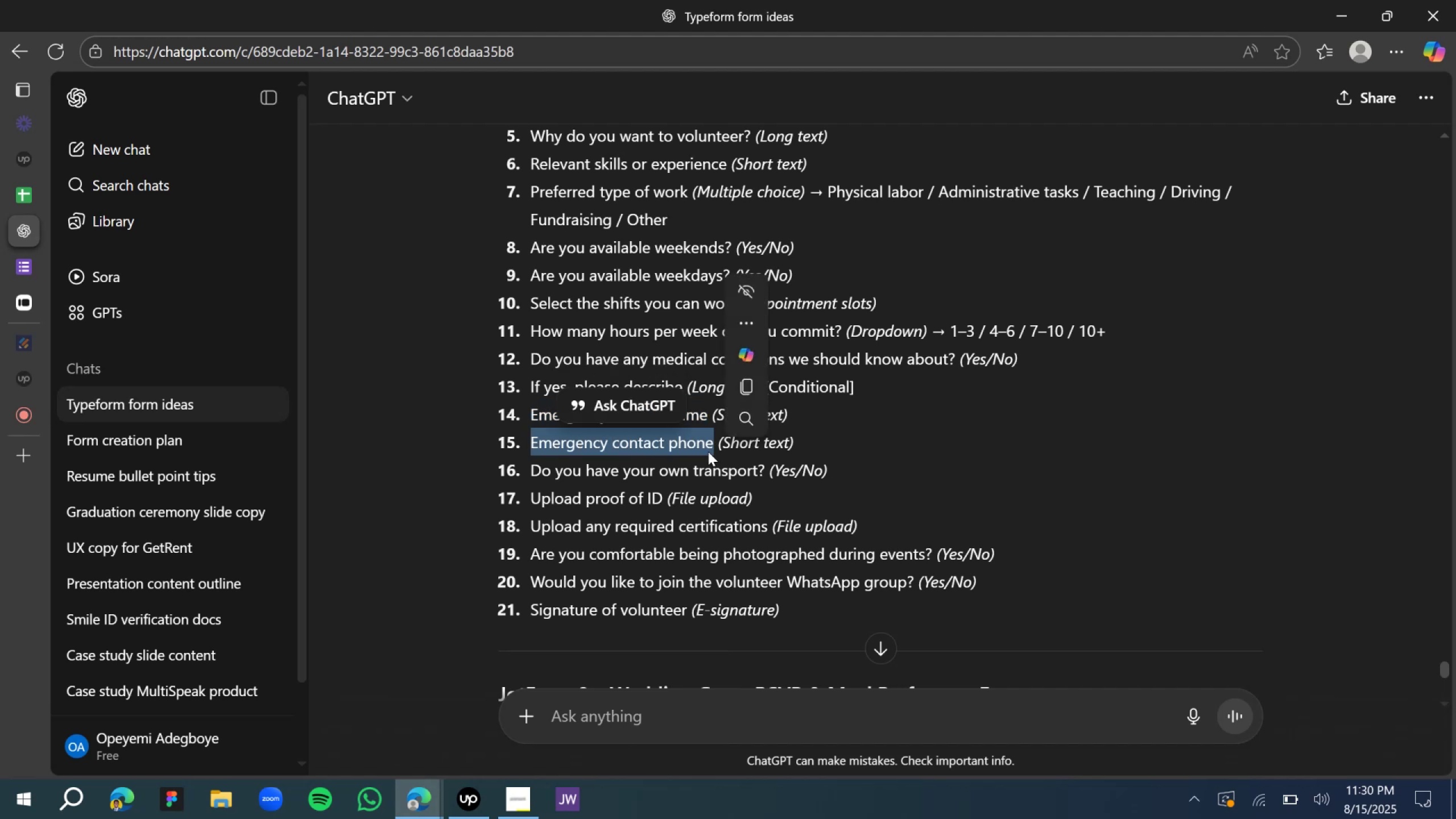 
key(Control+C)
 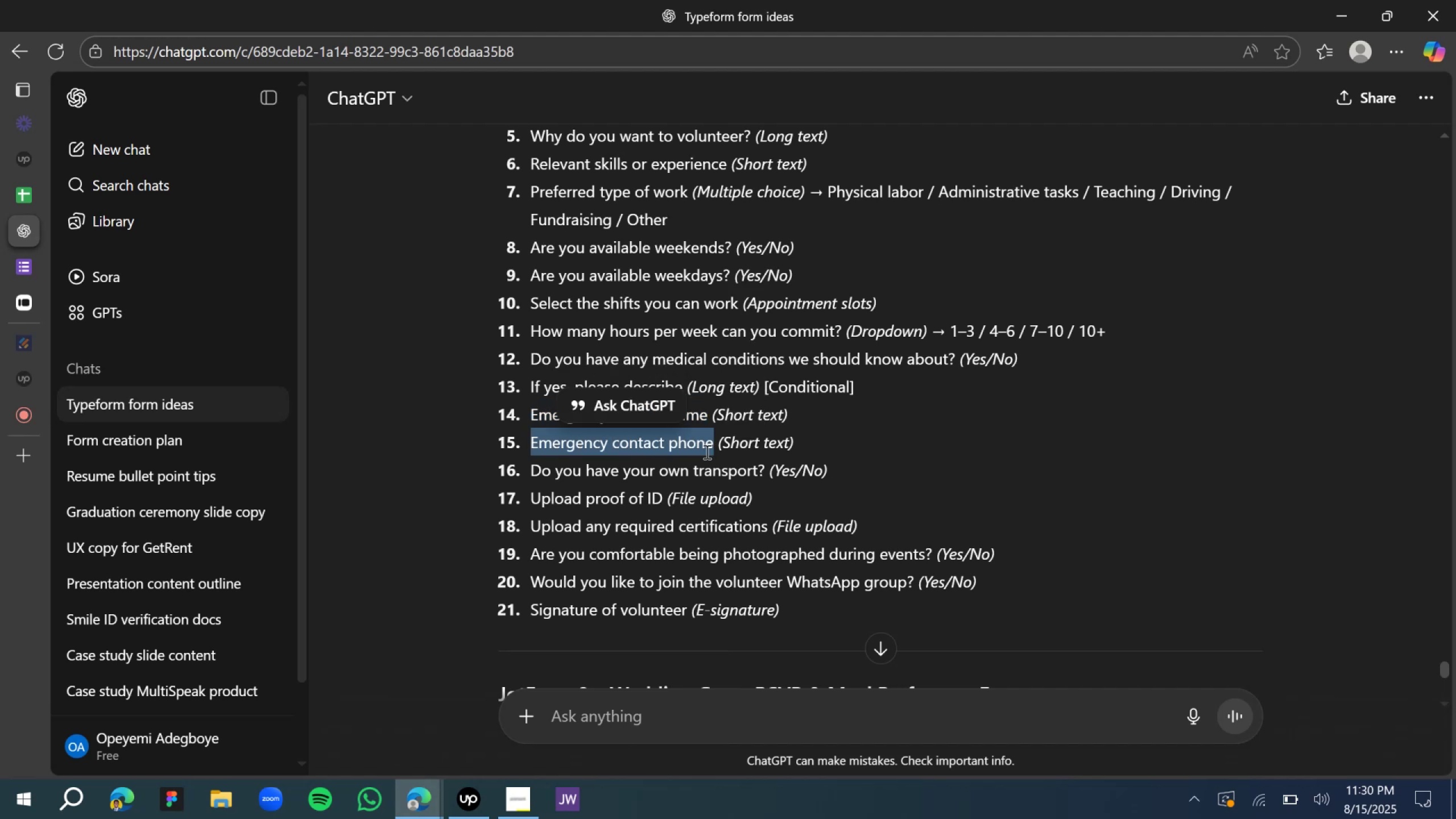 
key(Control+C)
 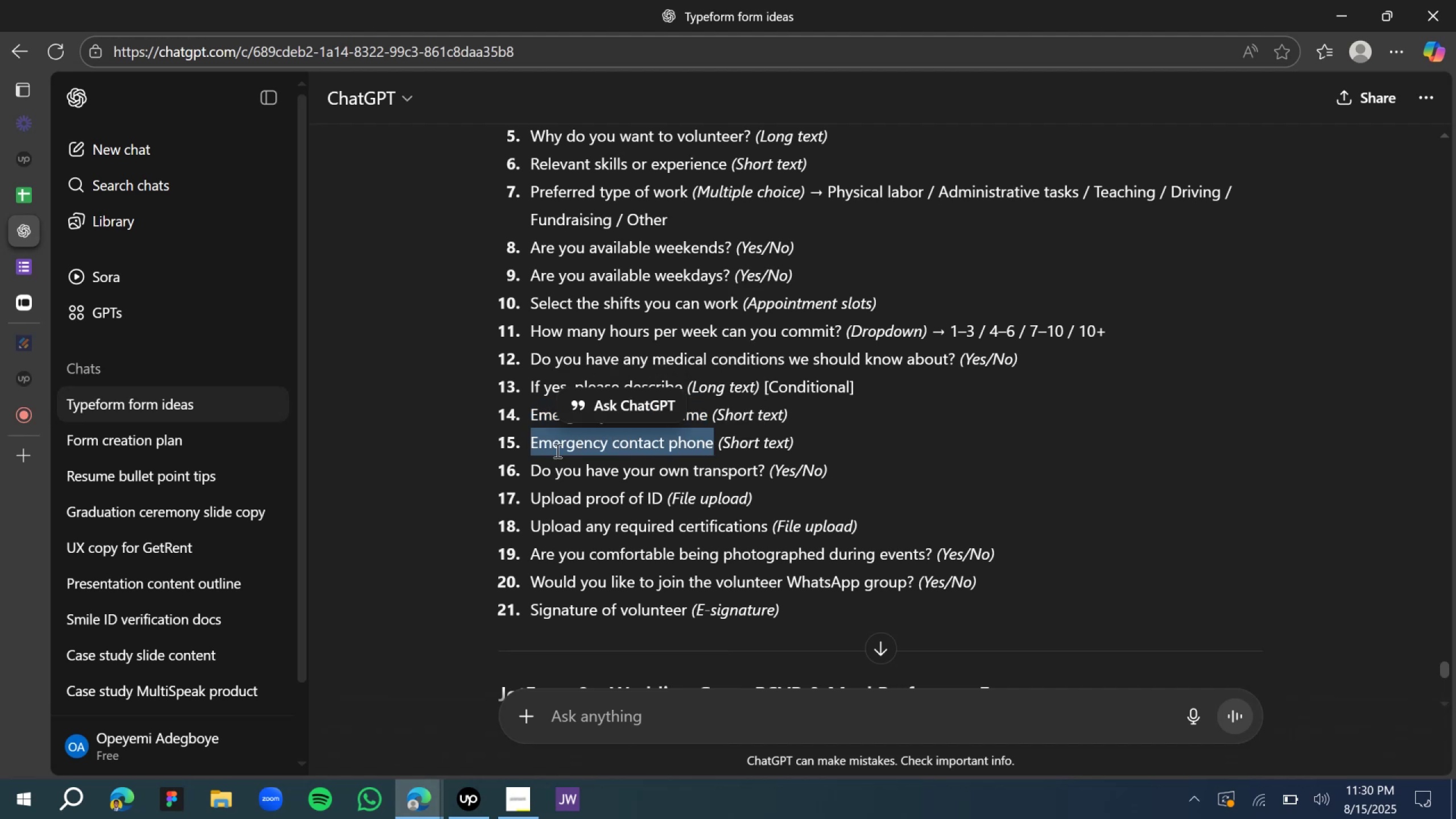 
key(Control+C)
 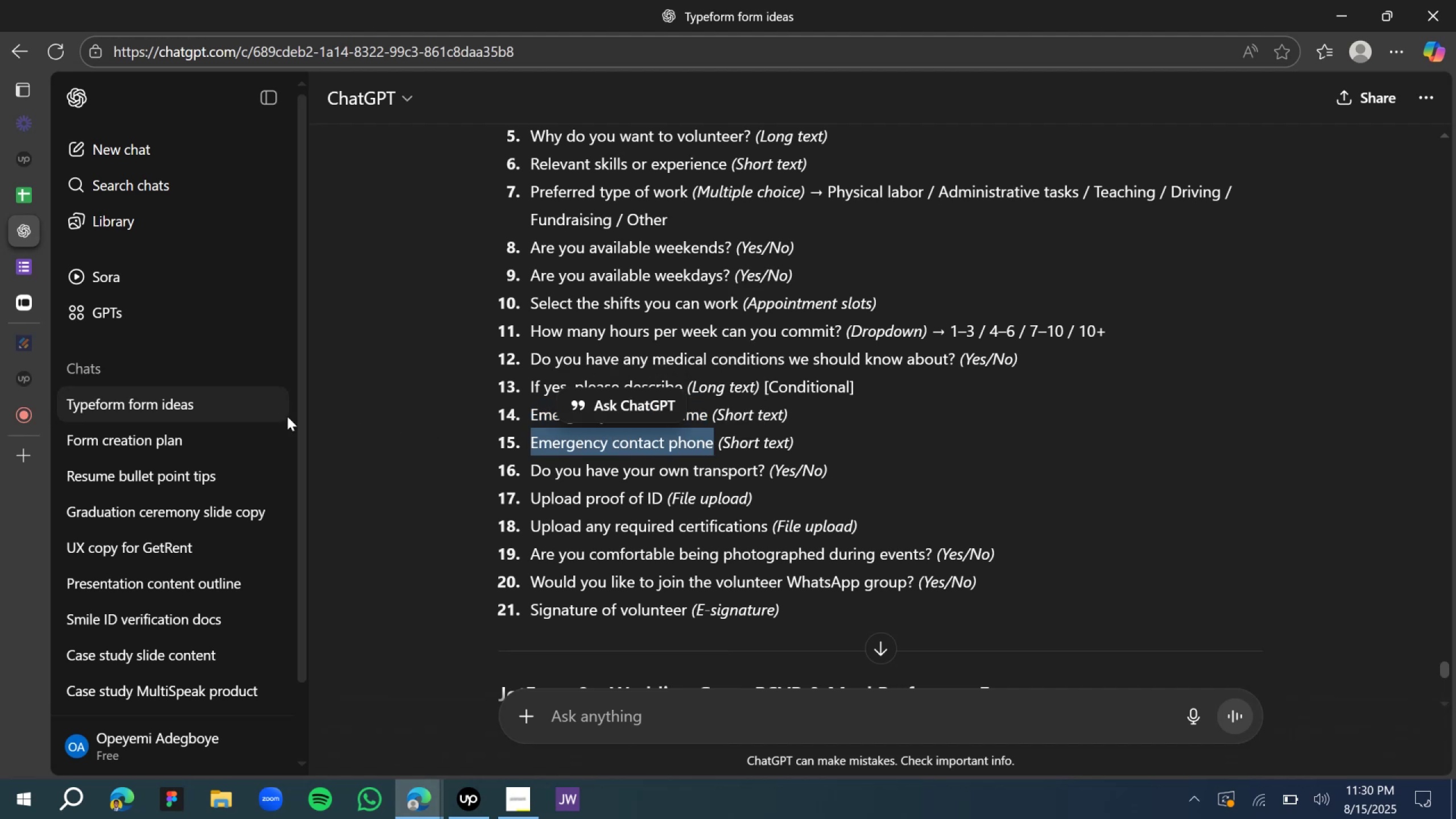 
key(Control+C)
 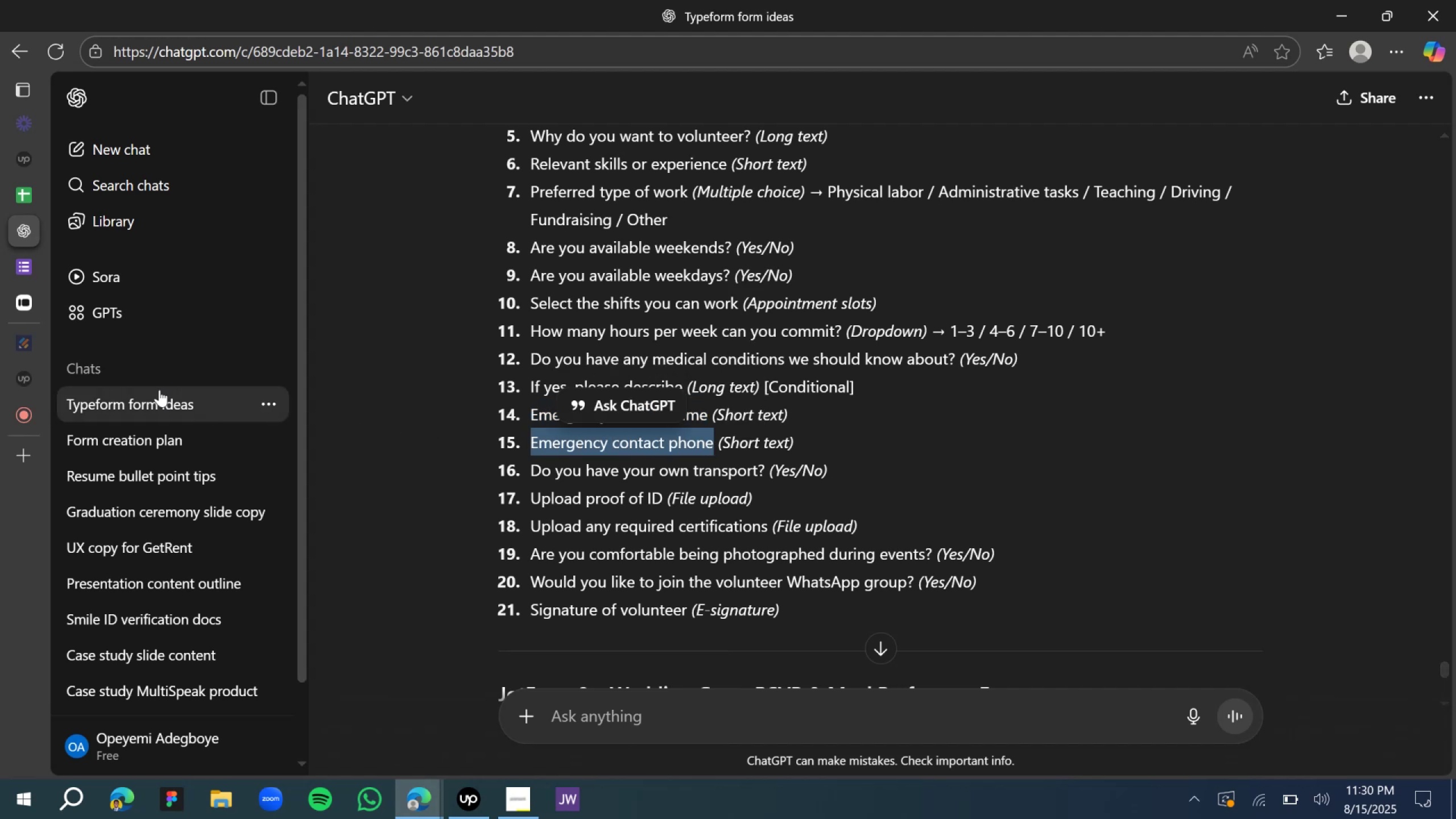 
key(Control+C)
 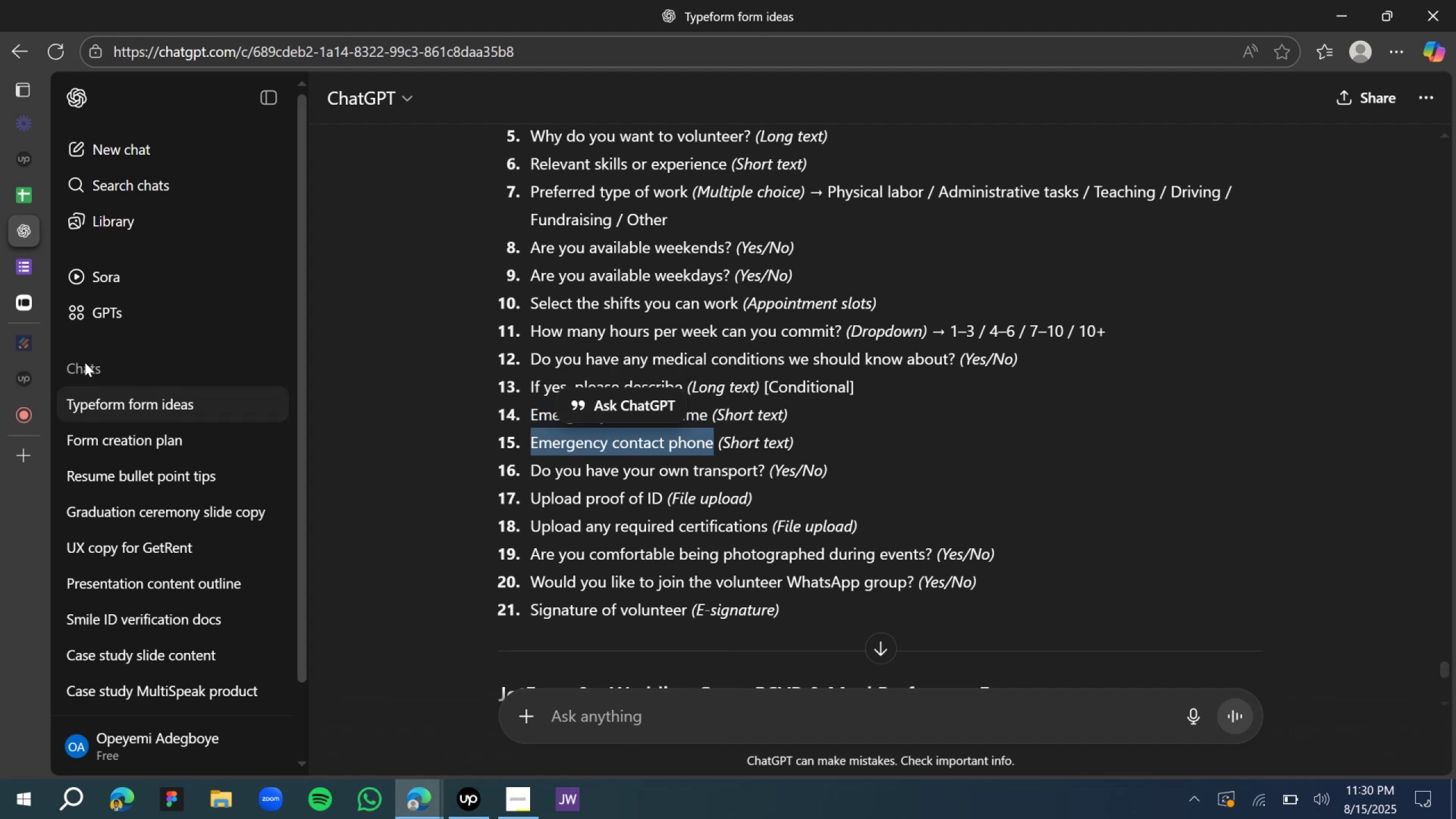 
key(Control+C)
 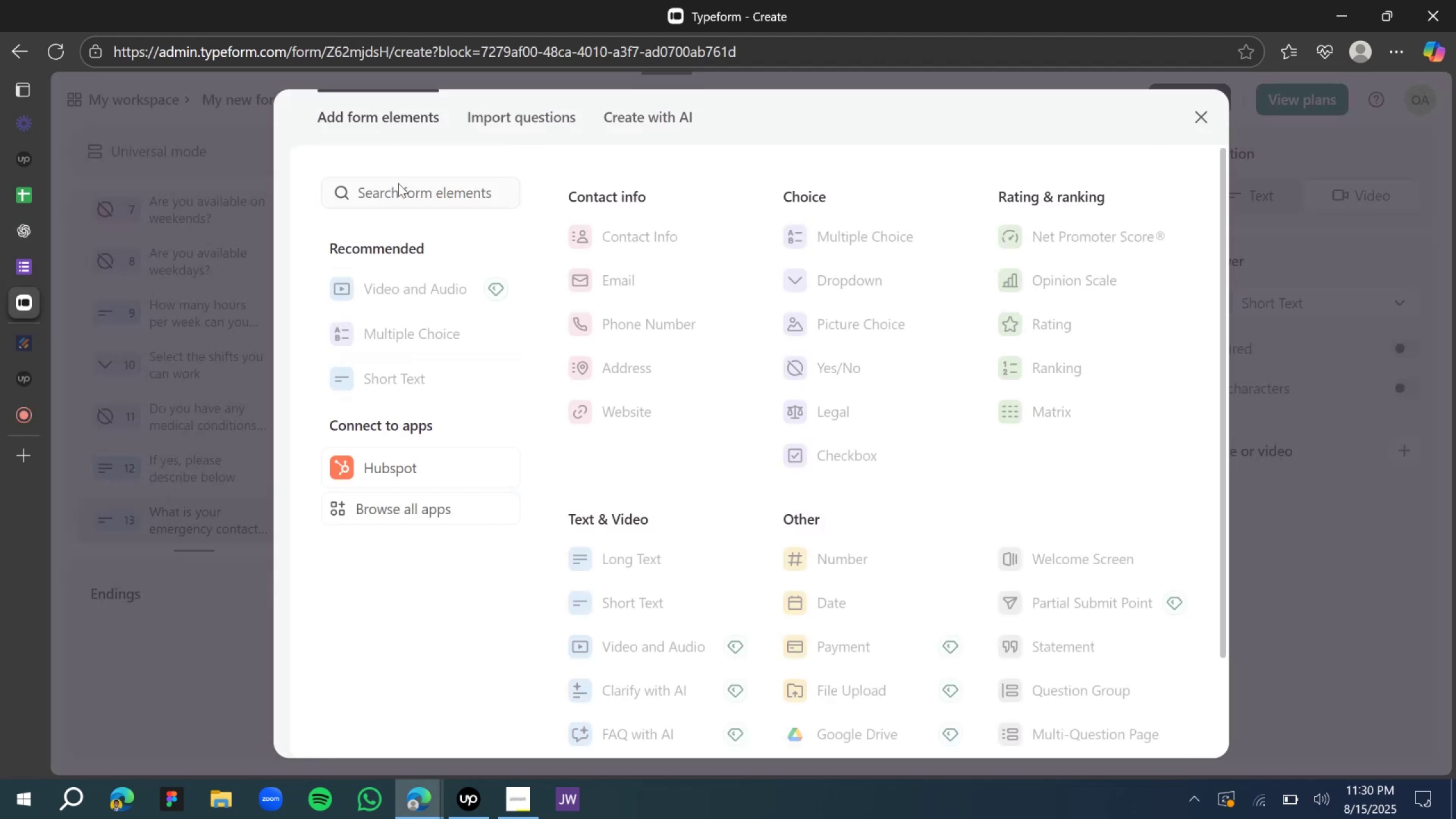 
left_click([669, 614])
 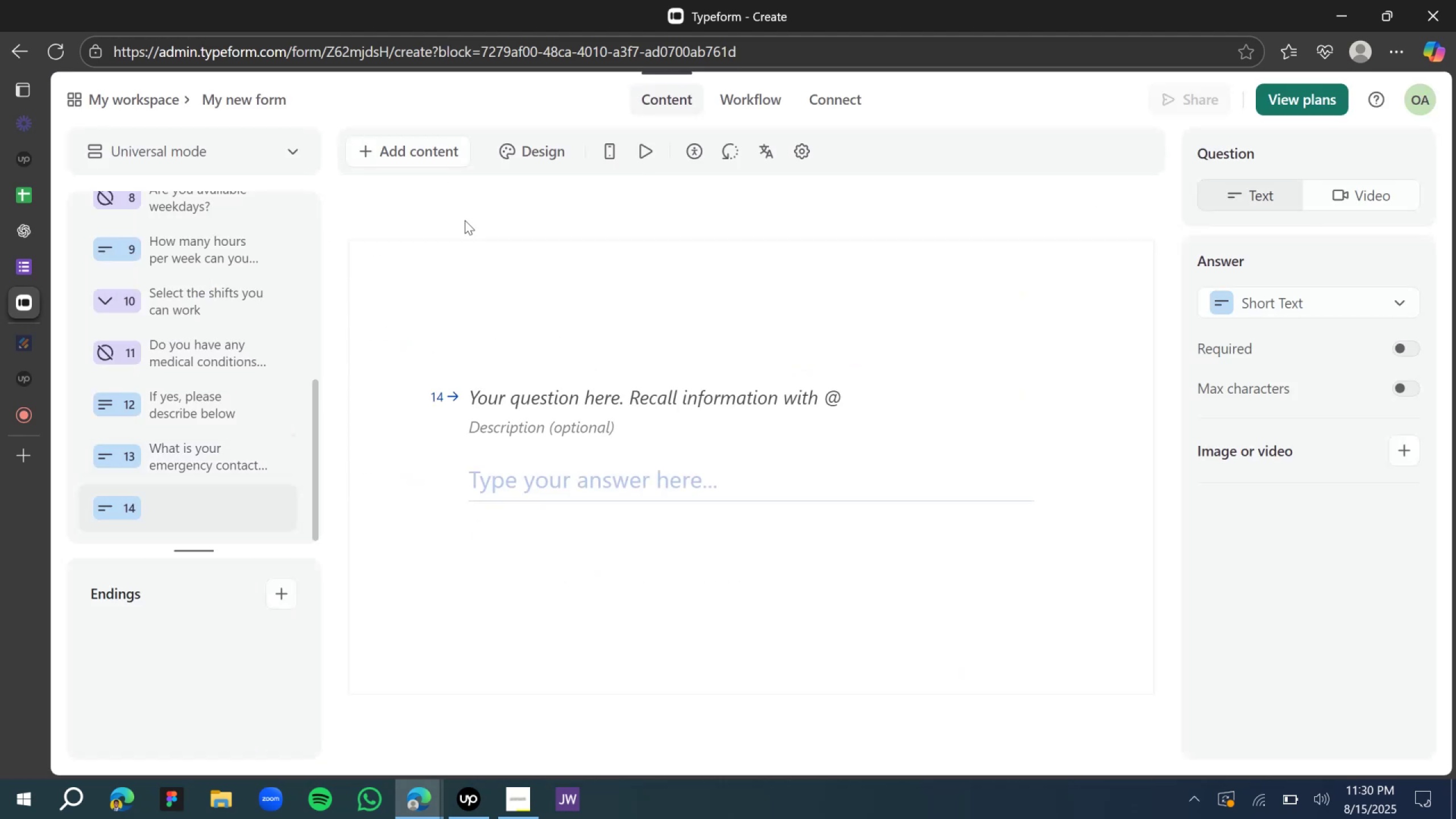 
left_click([518, 401])
 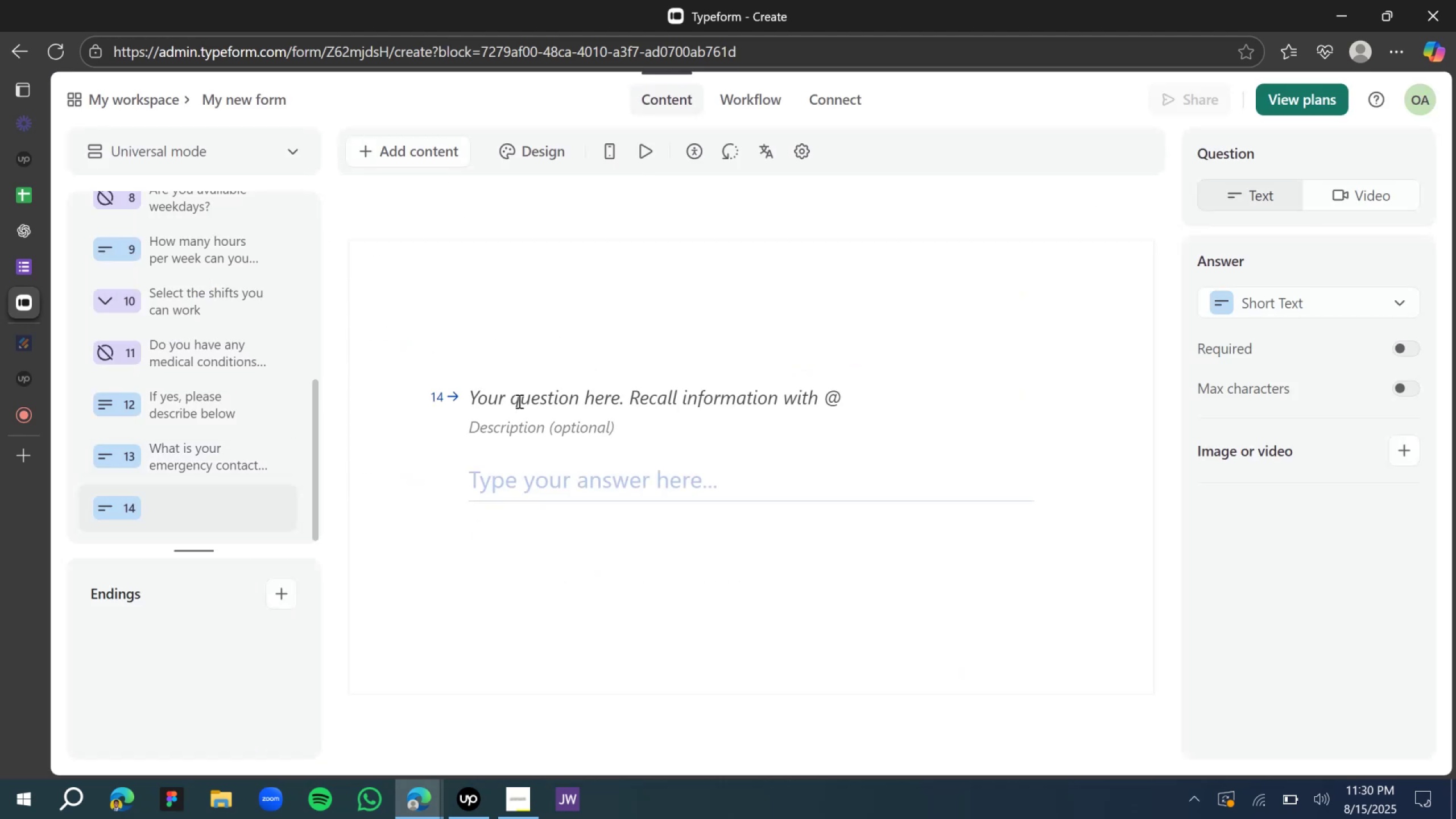 
key(Control+V)
 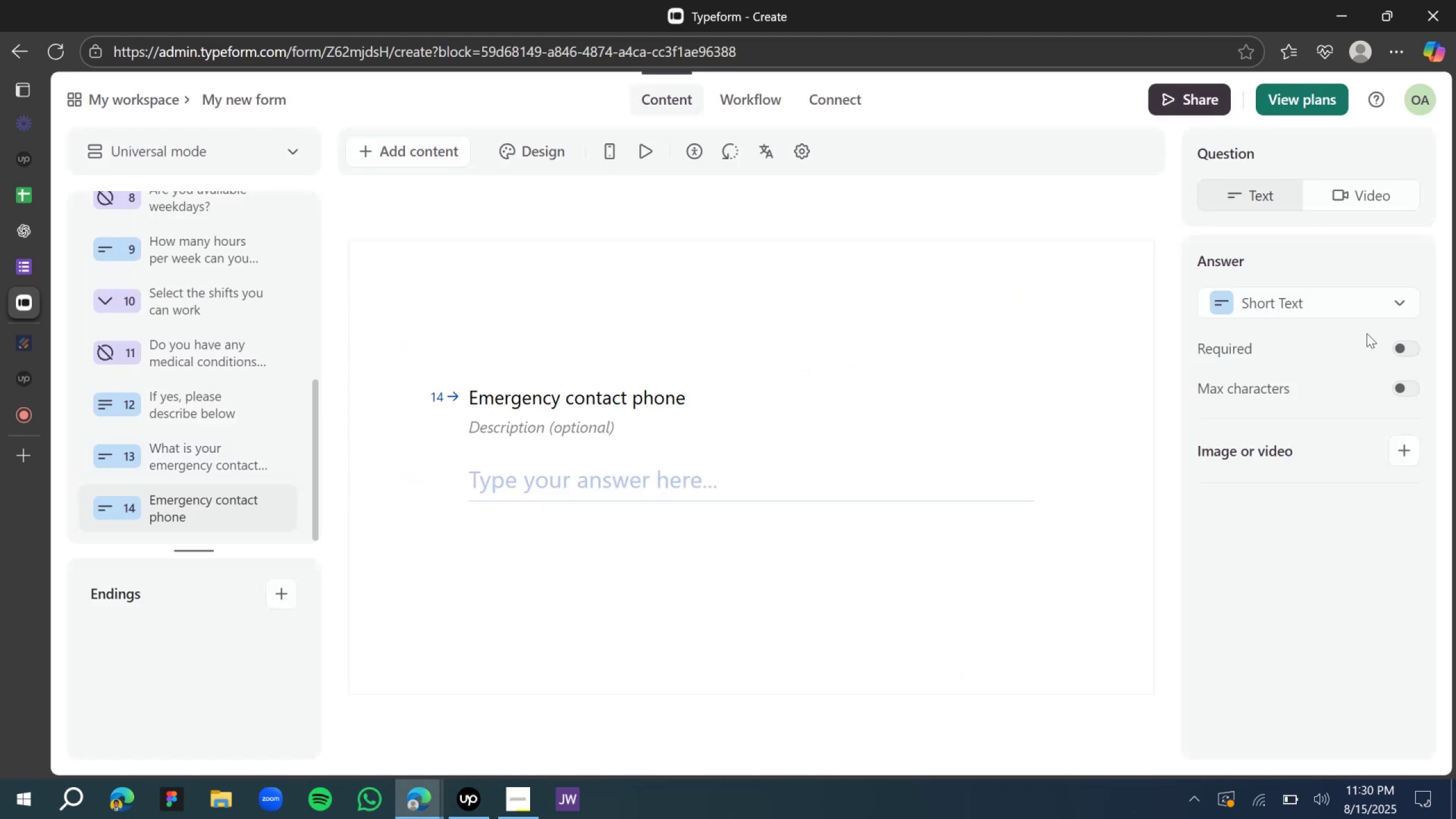 
left_click([1340, 313])
 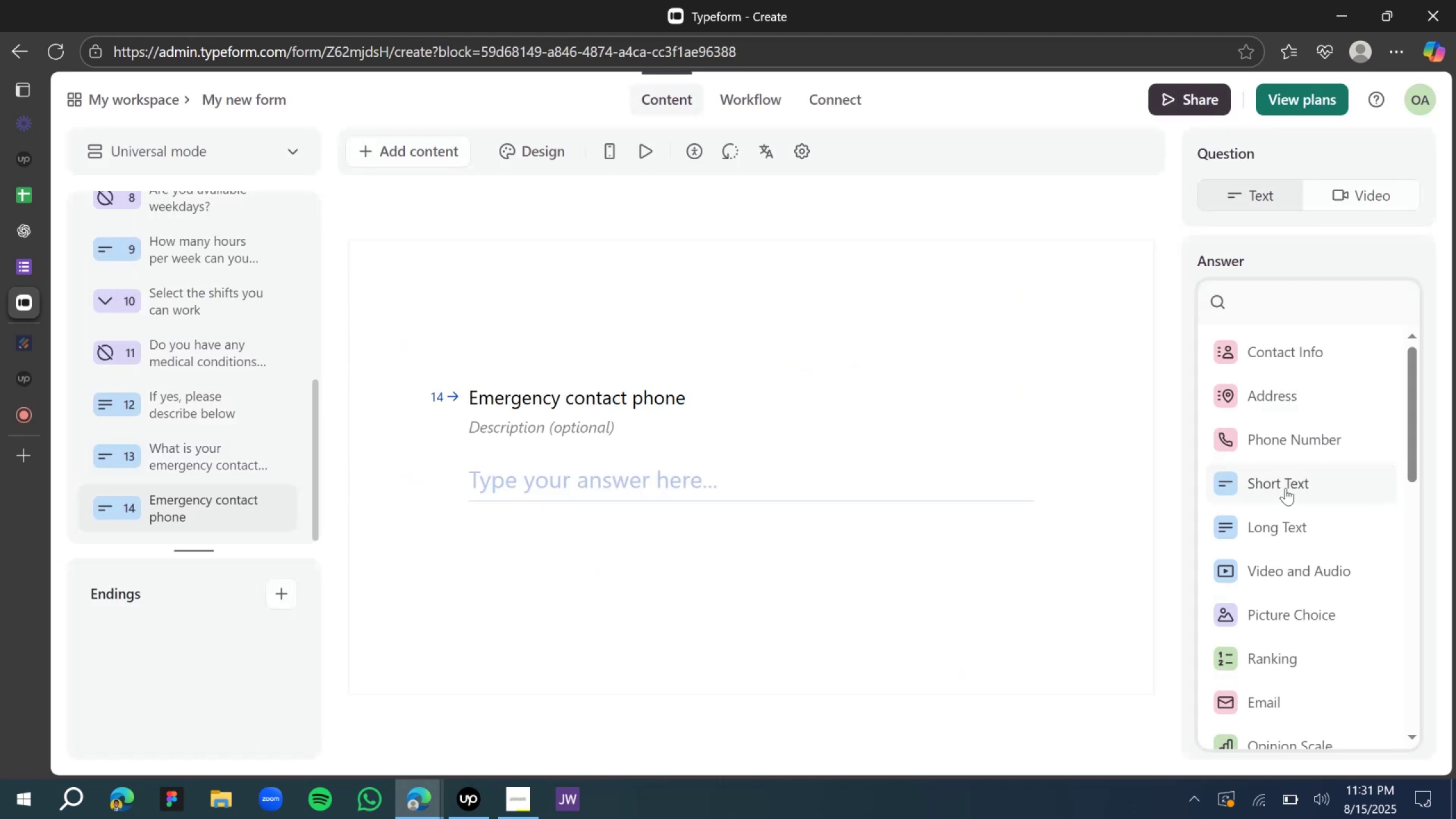 
left_click([1273, 439])
 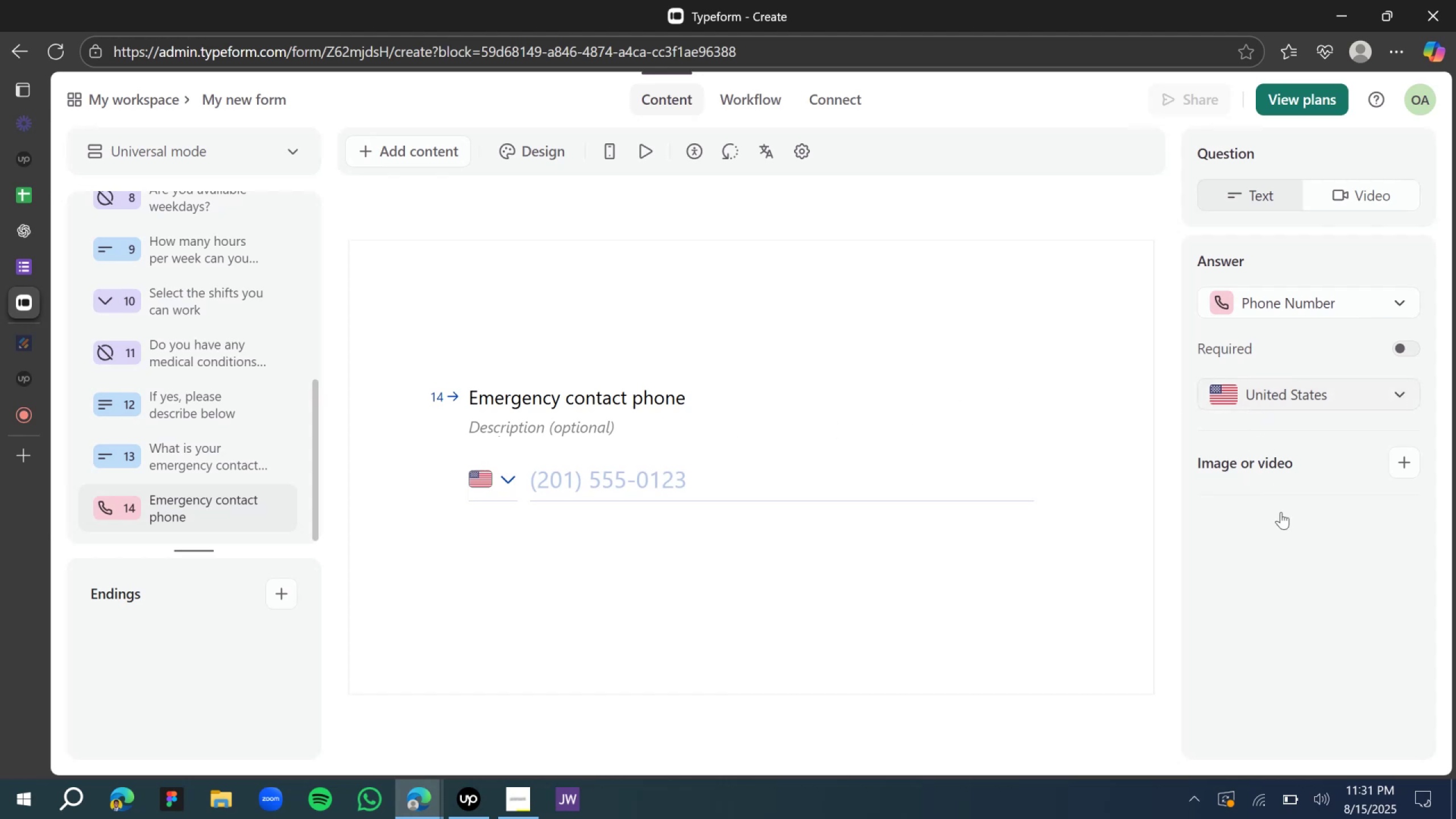 
scroll: coordinate [1271, 613], scroll_direction: down, amount: 65.0
 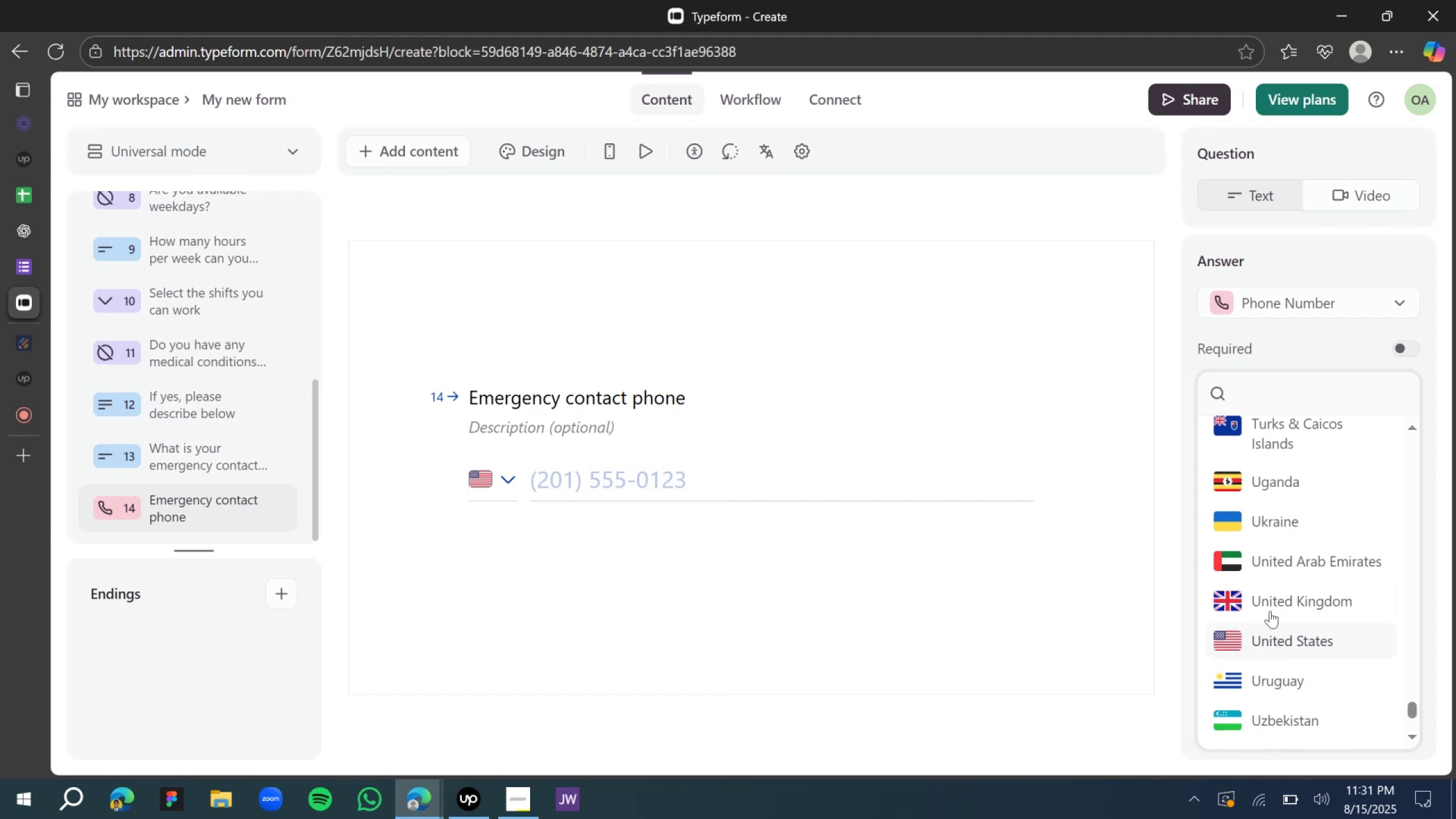 
left_click([1267, 610])
 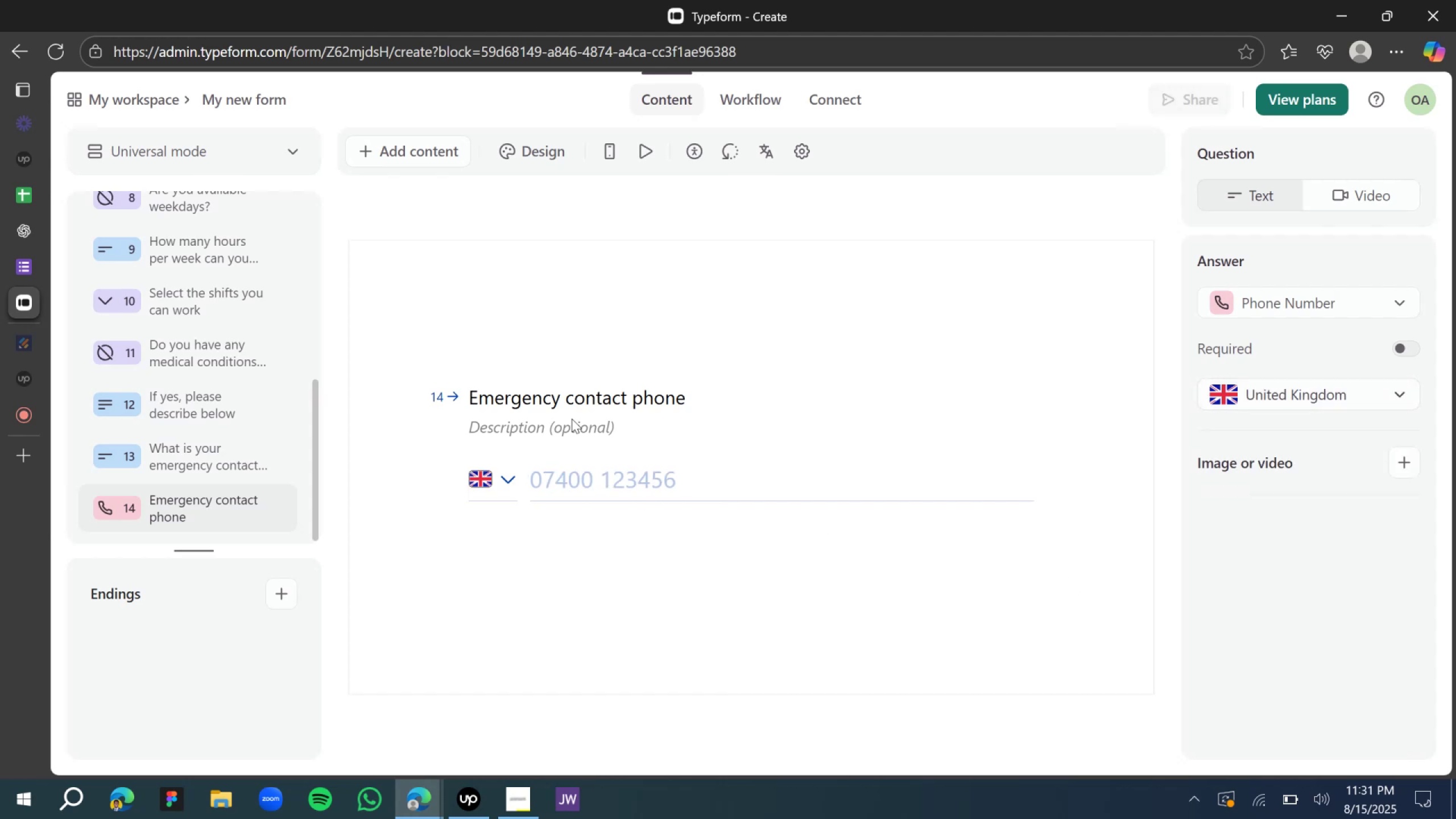 
left_click([510, 323])
 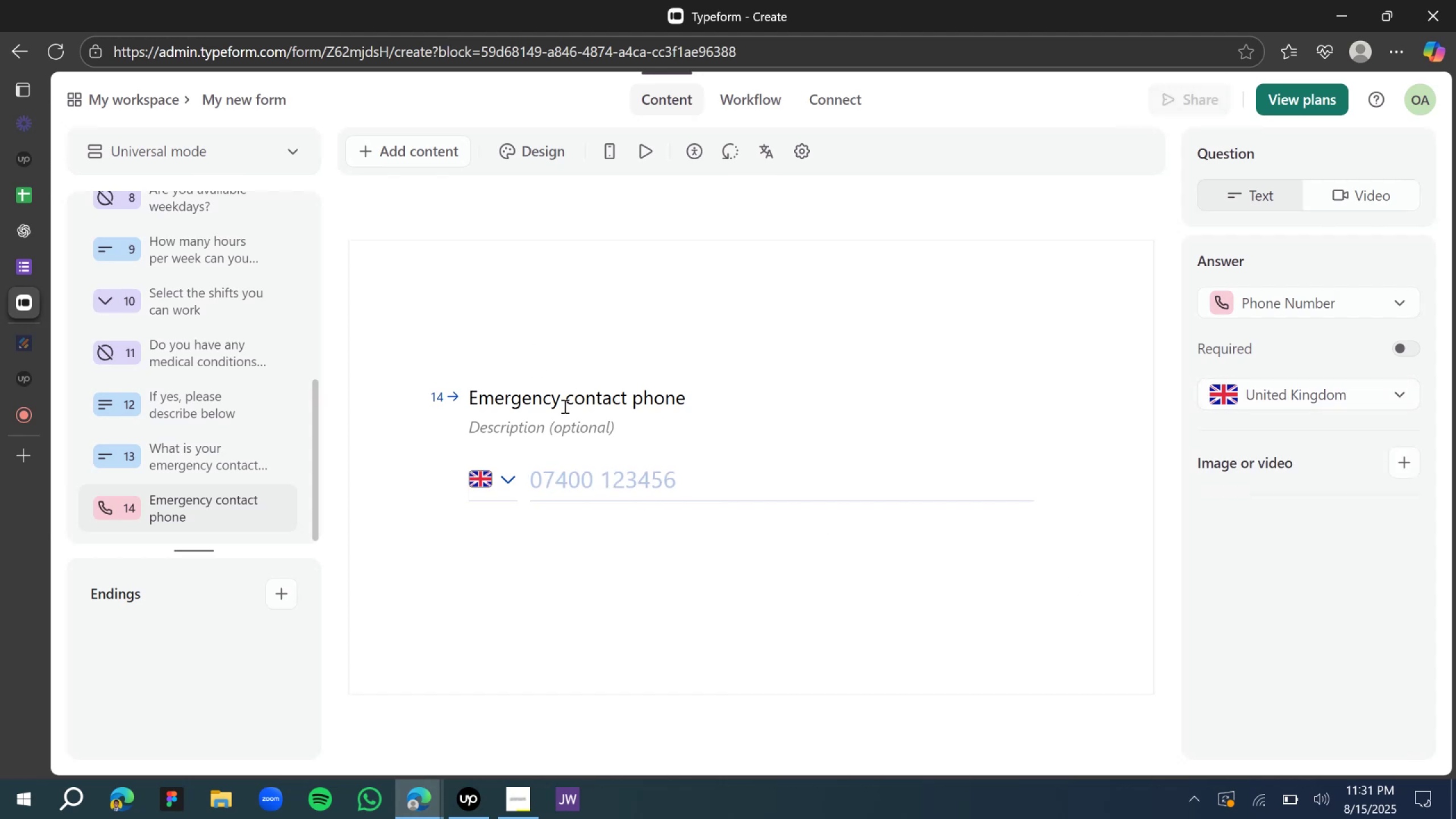 
left_click([541, 403])
 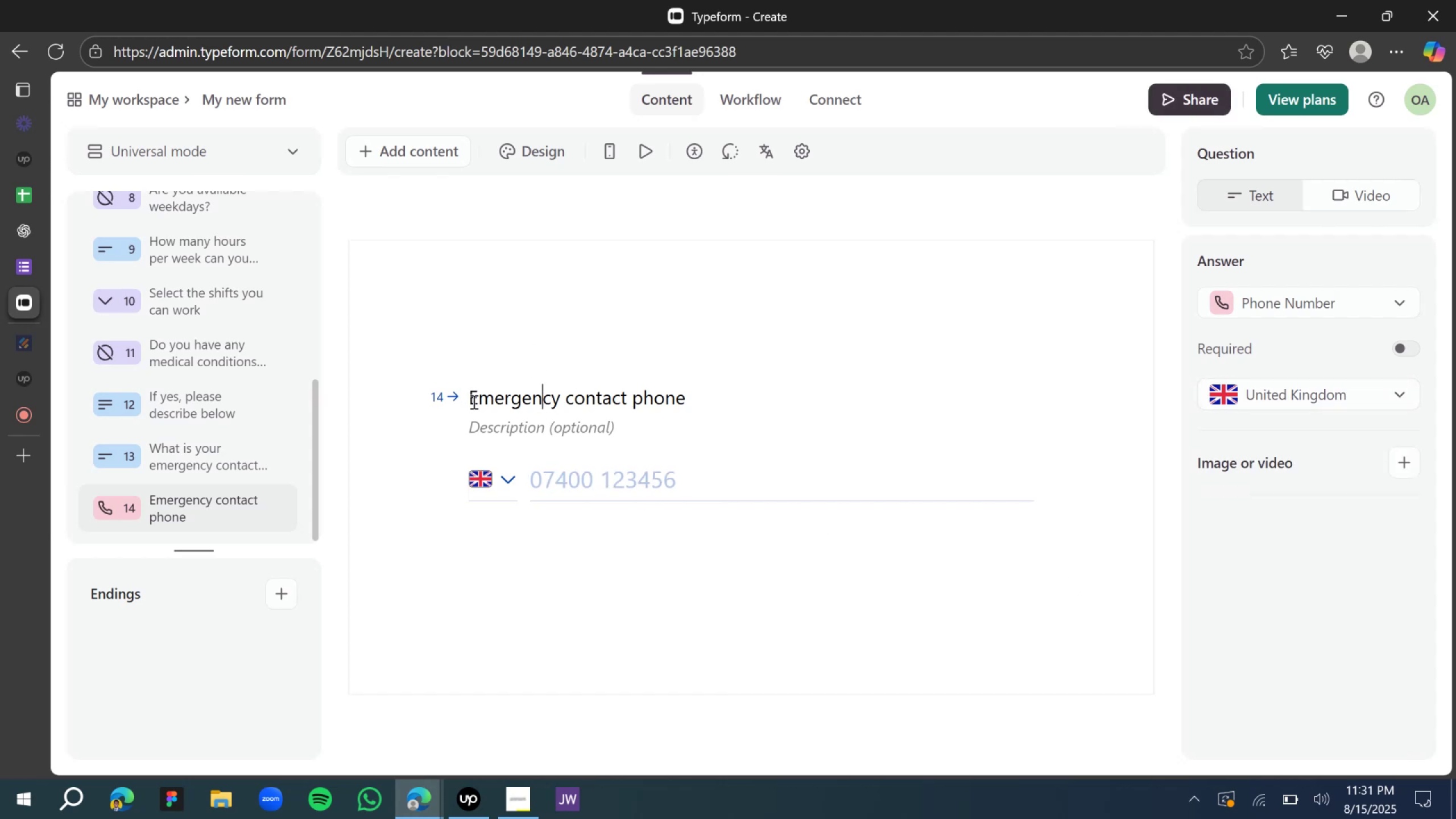 
left_click([477, 404])
 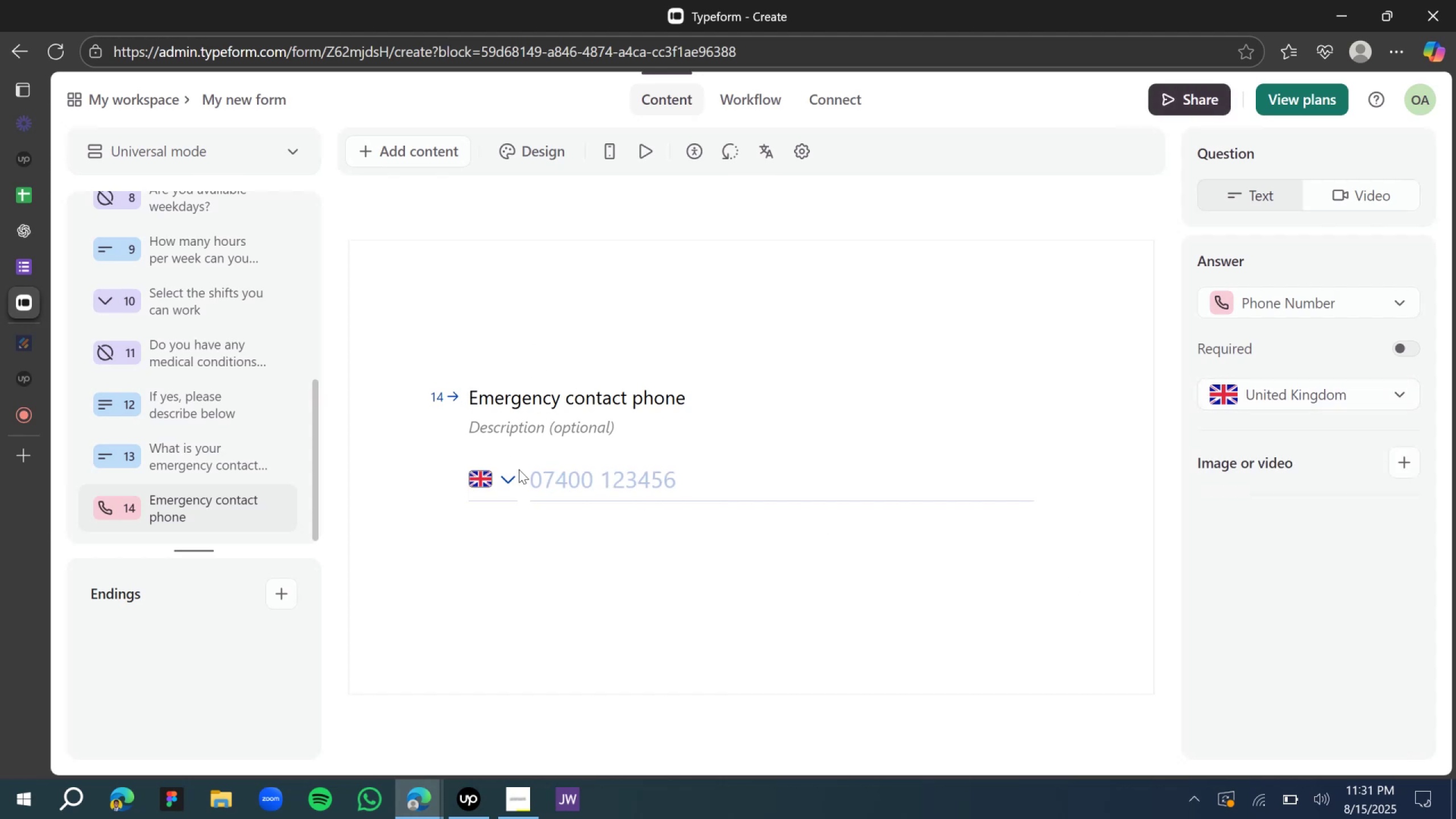 
key(Backspace)
type(What is your e)
 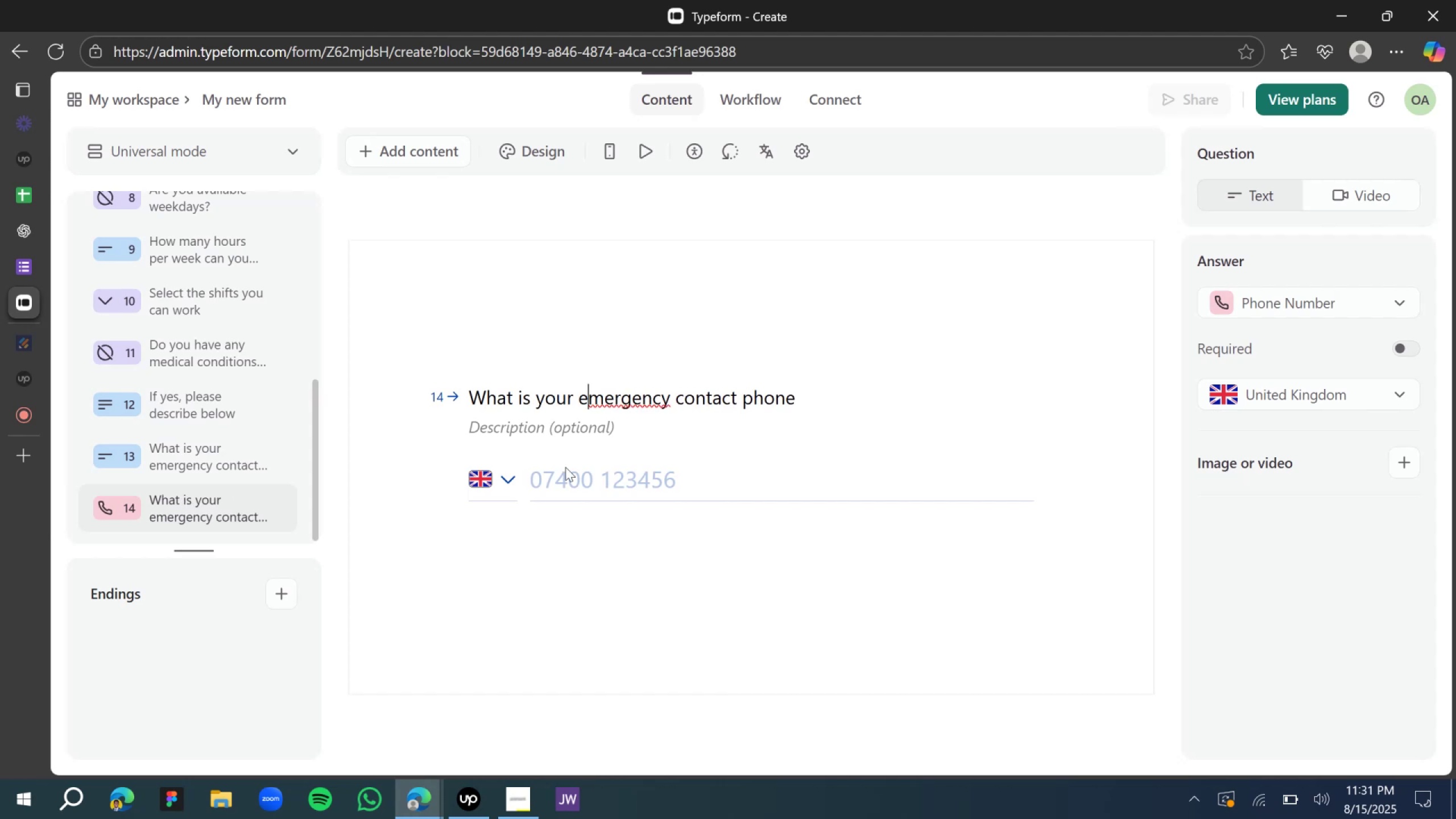 
left_click([795, 398])
 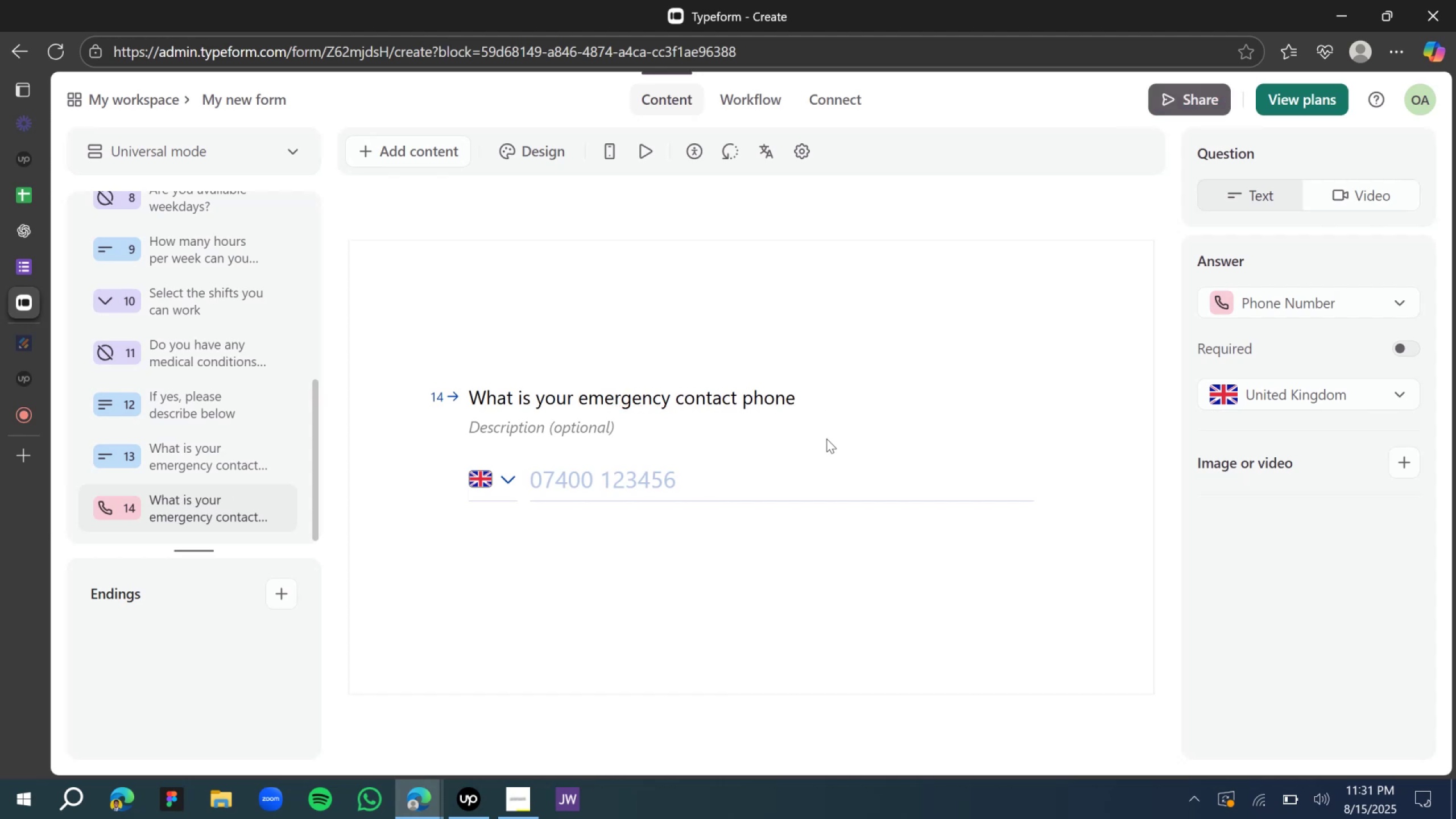 
key(Shift+Slash)
 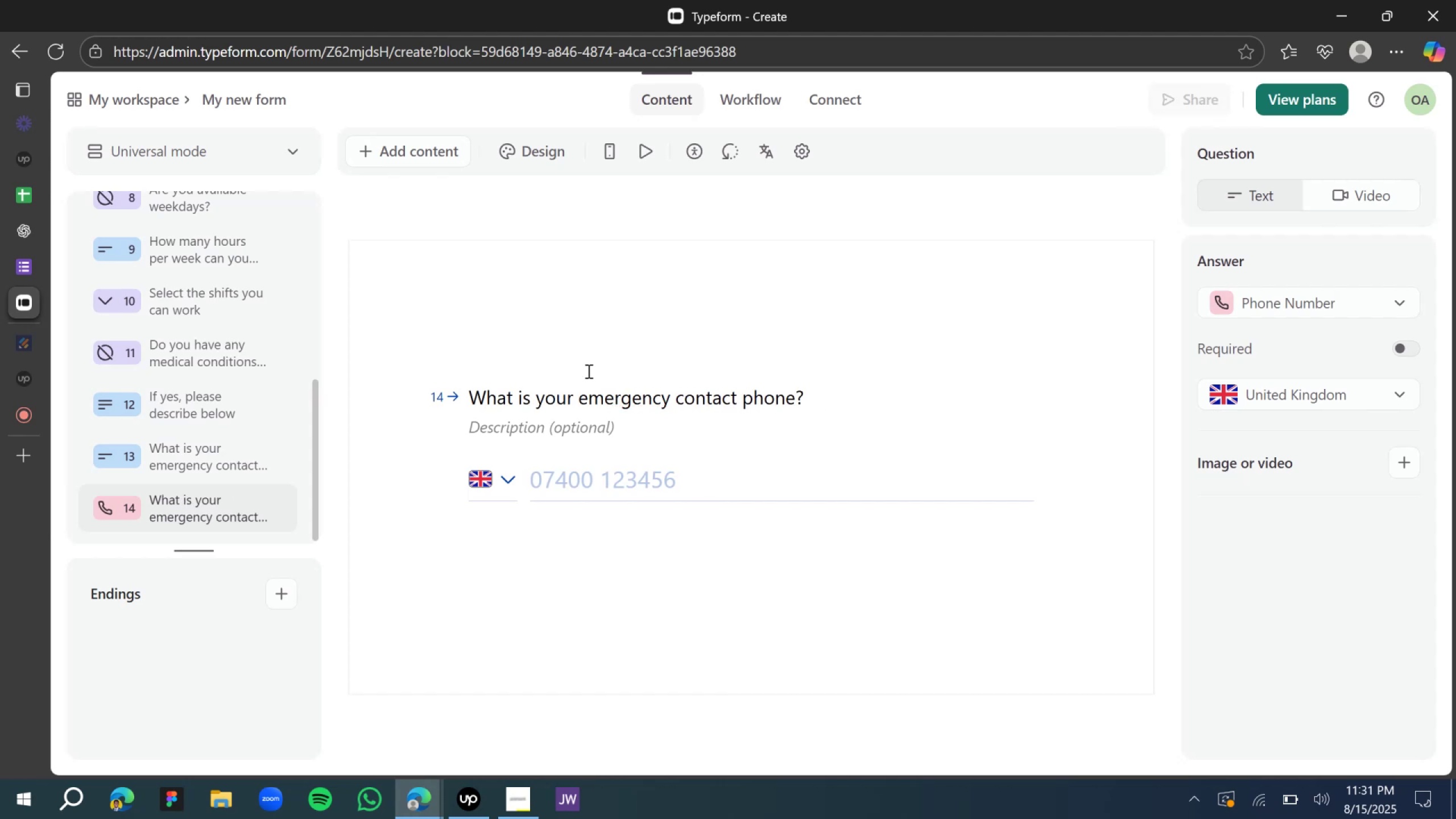 
left_click([573, 330])
 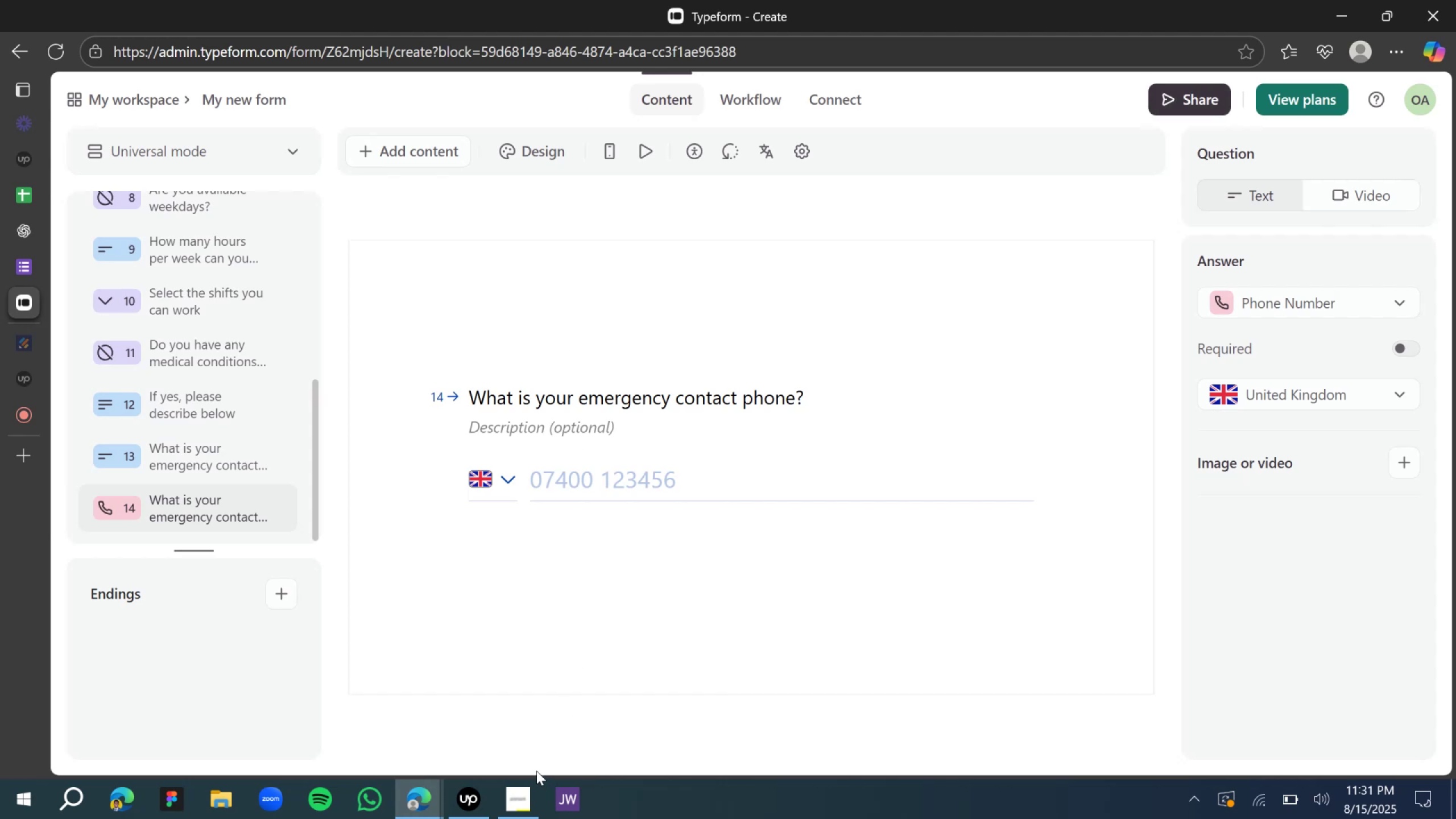 
left_click([518, 806])
 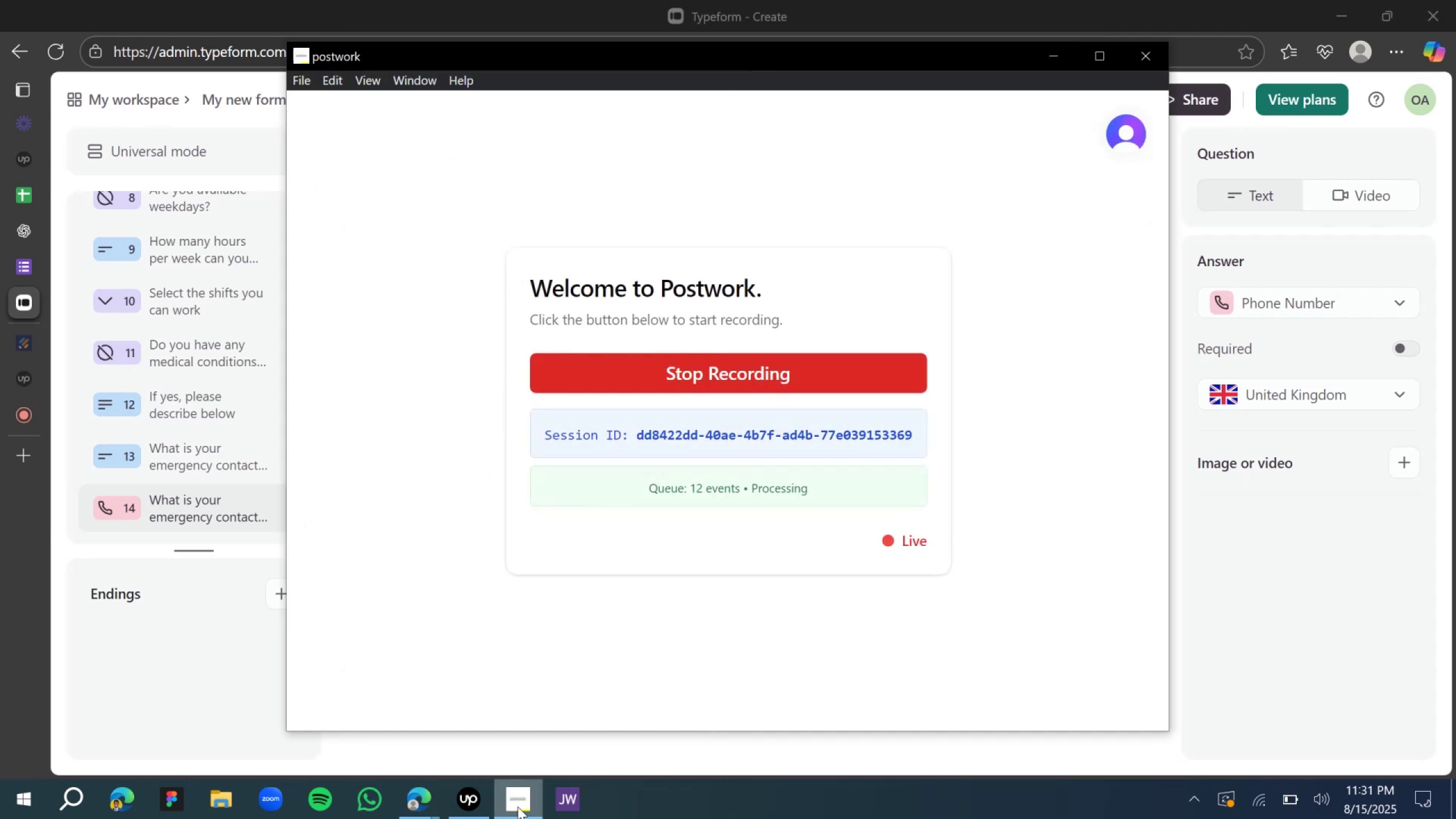 
left_click([518, 806])
 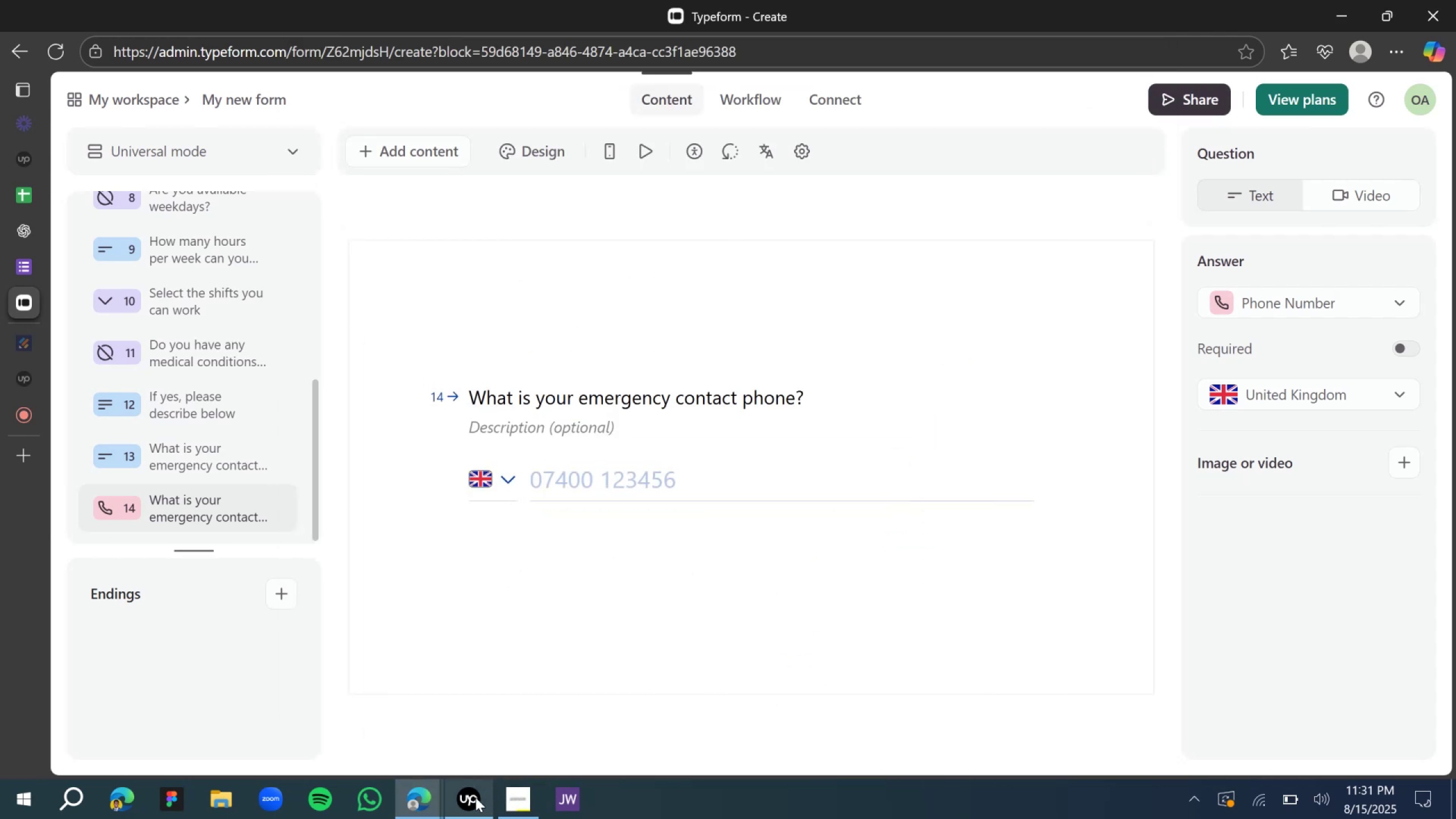 
left_click([473, 796])
 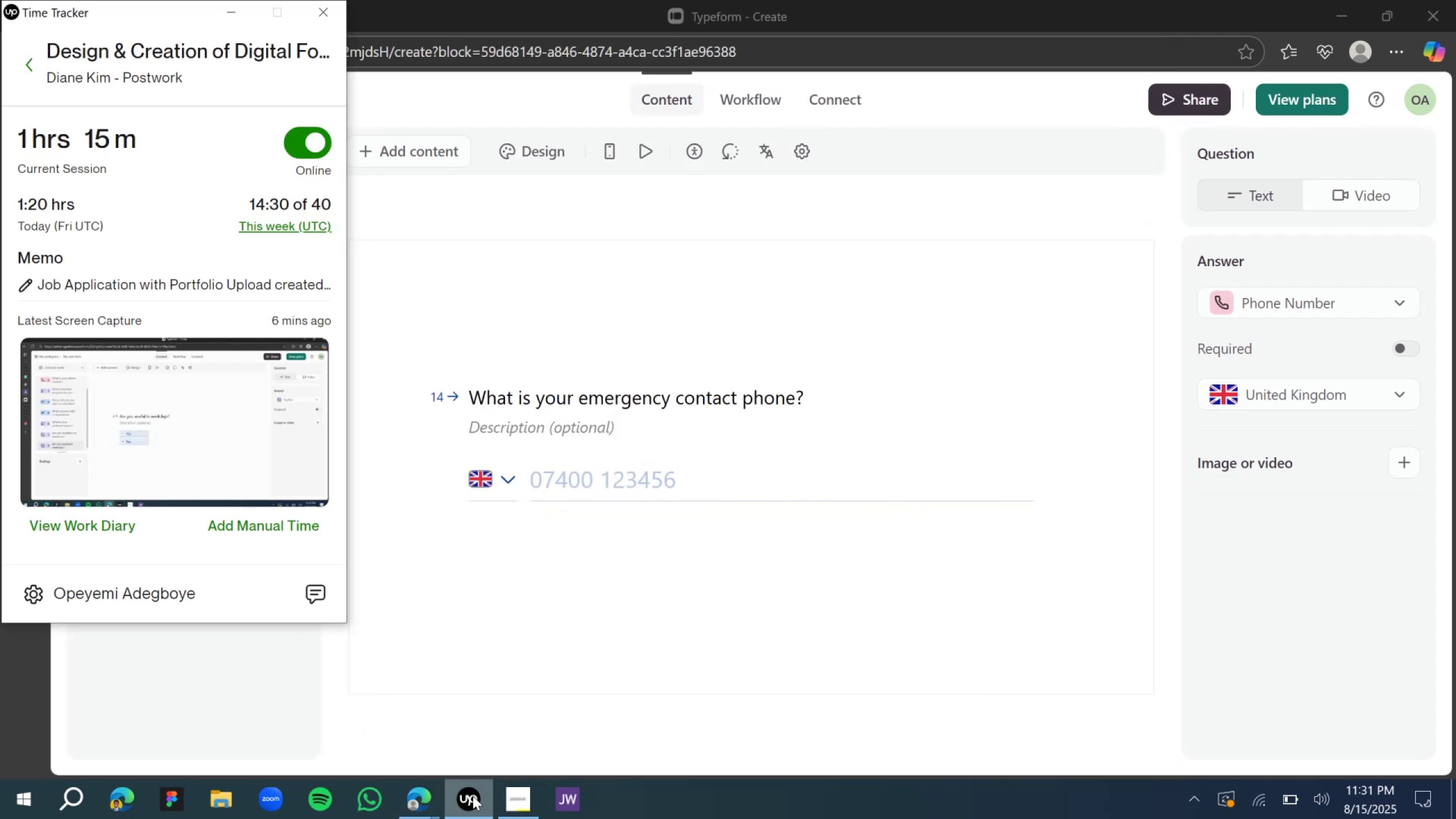 
left_click([473, 796])
 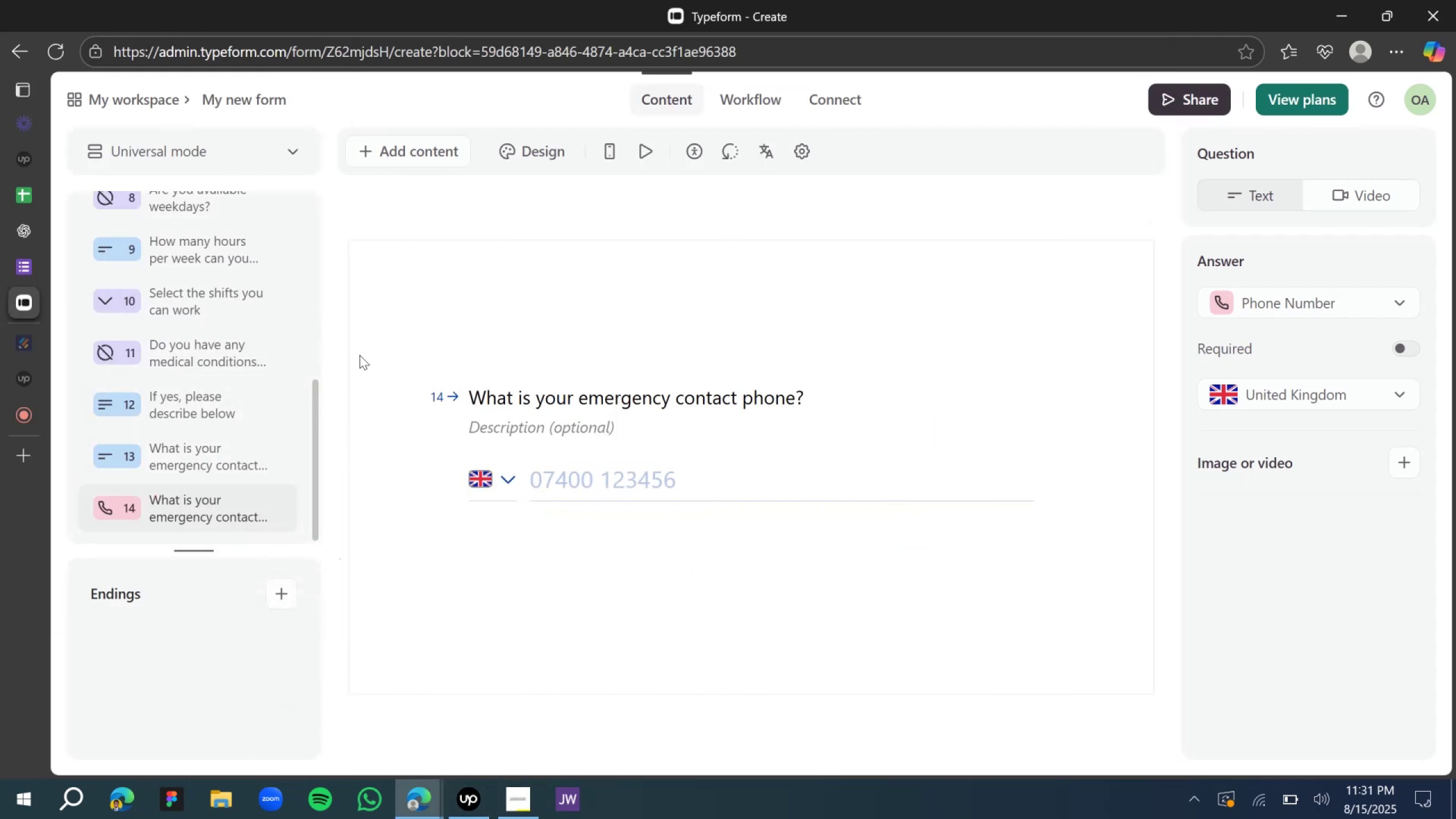 
wait(5.68)
 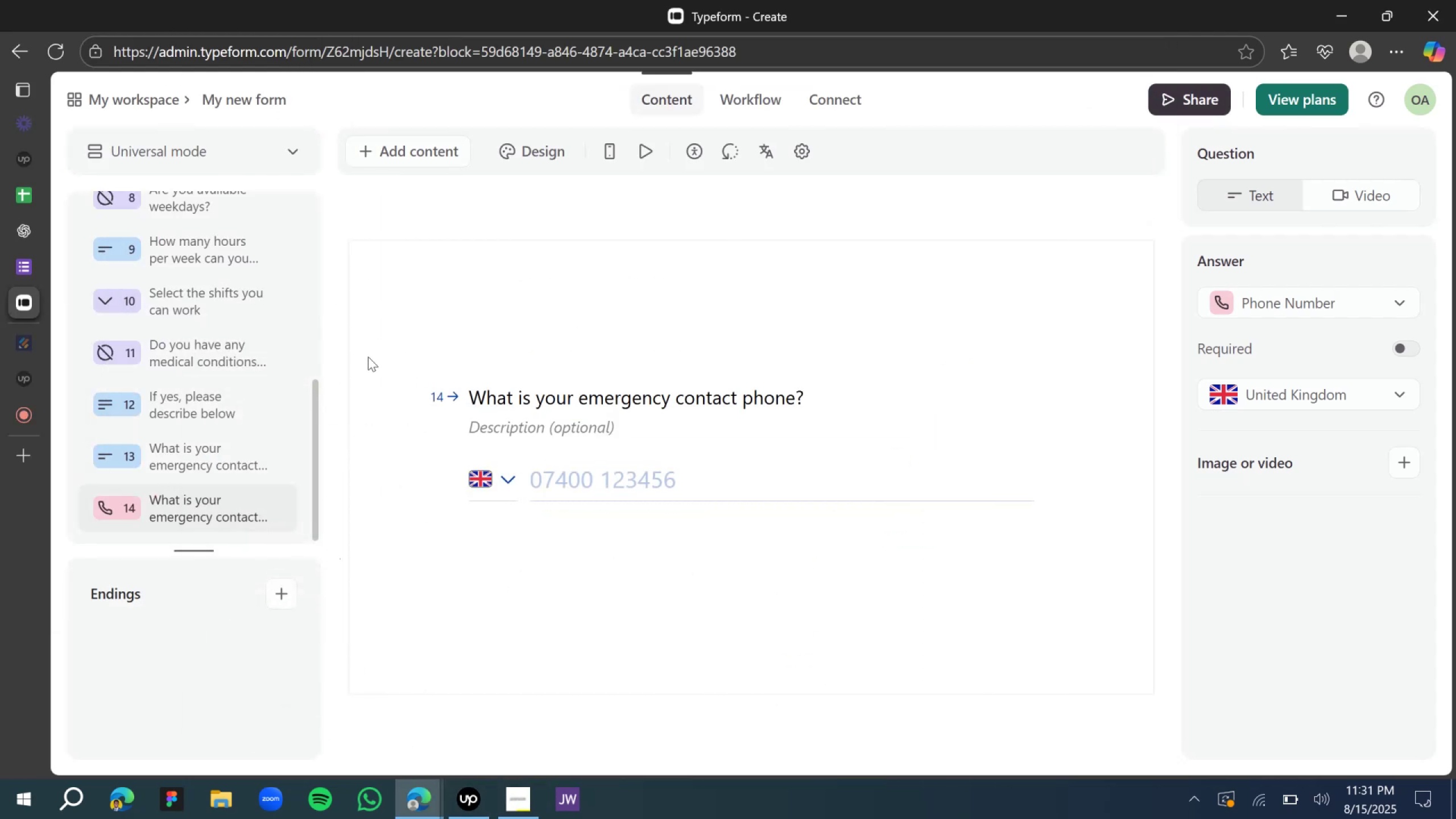 
scroll: coordinate [224, 478], scroll_direction: down, amount: 6.0
 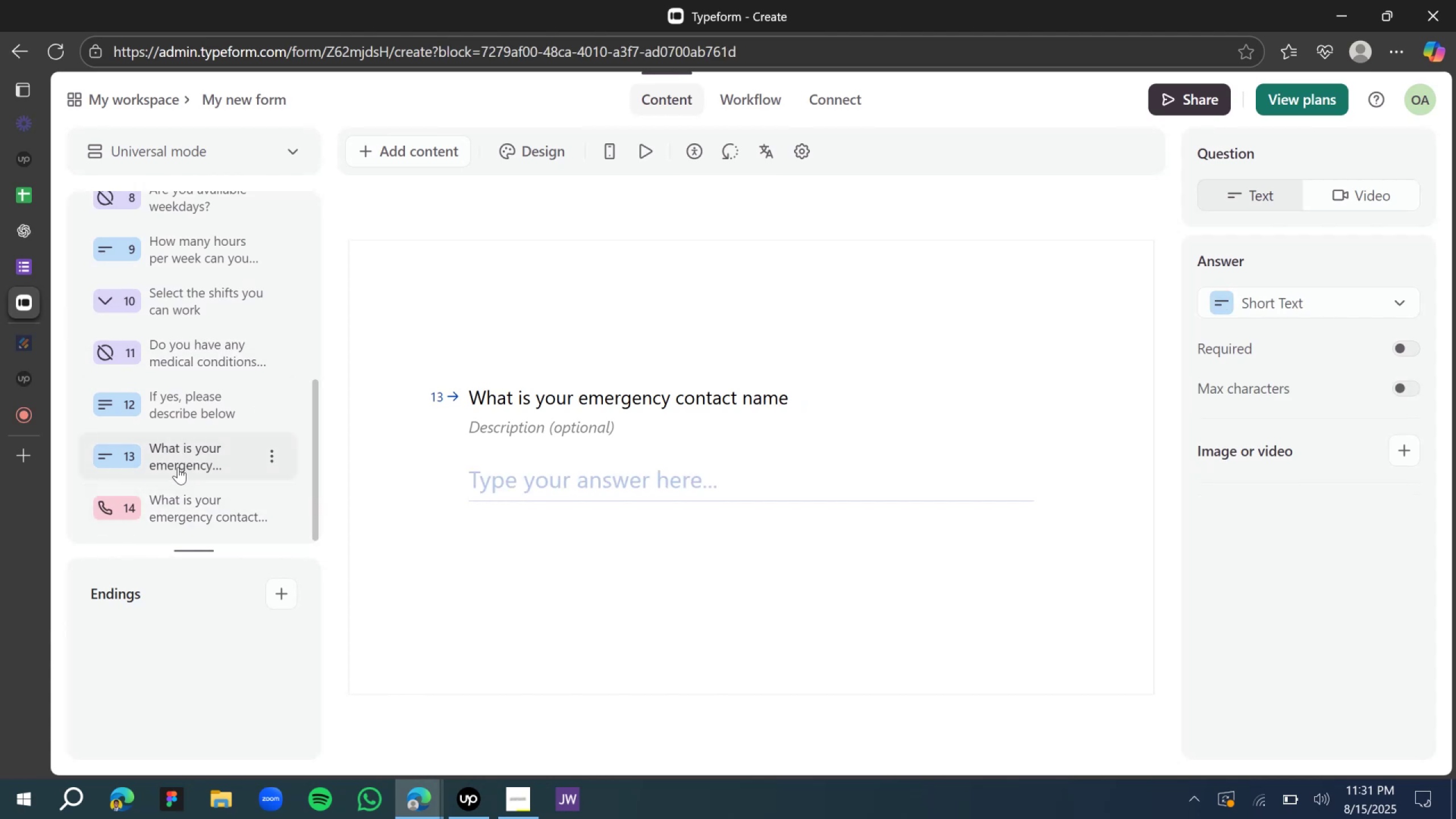 
left_click([175, 497])
 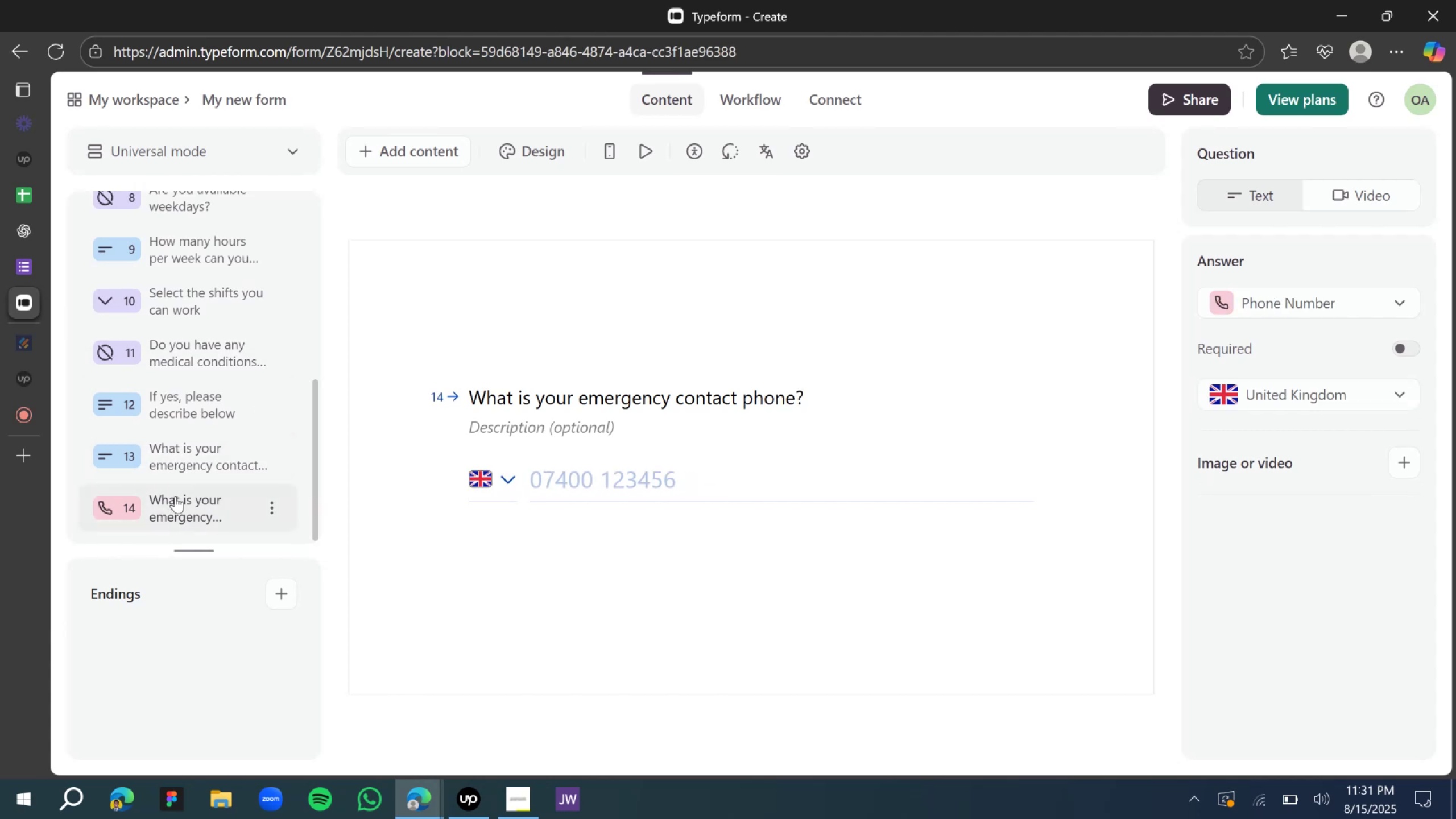 
left_click([157, 457])
 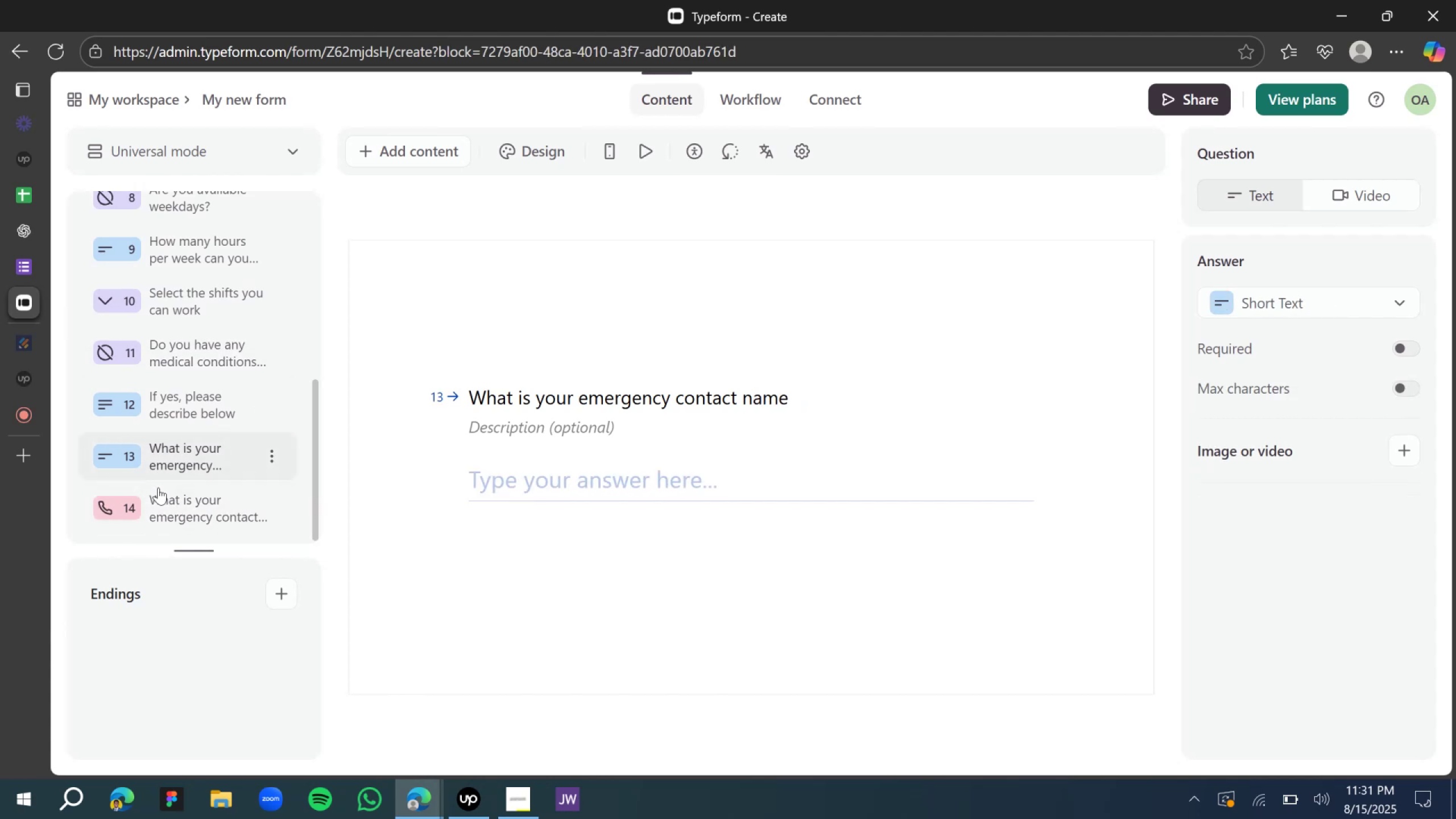 
left_click([161, 512])
 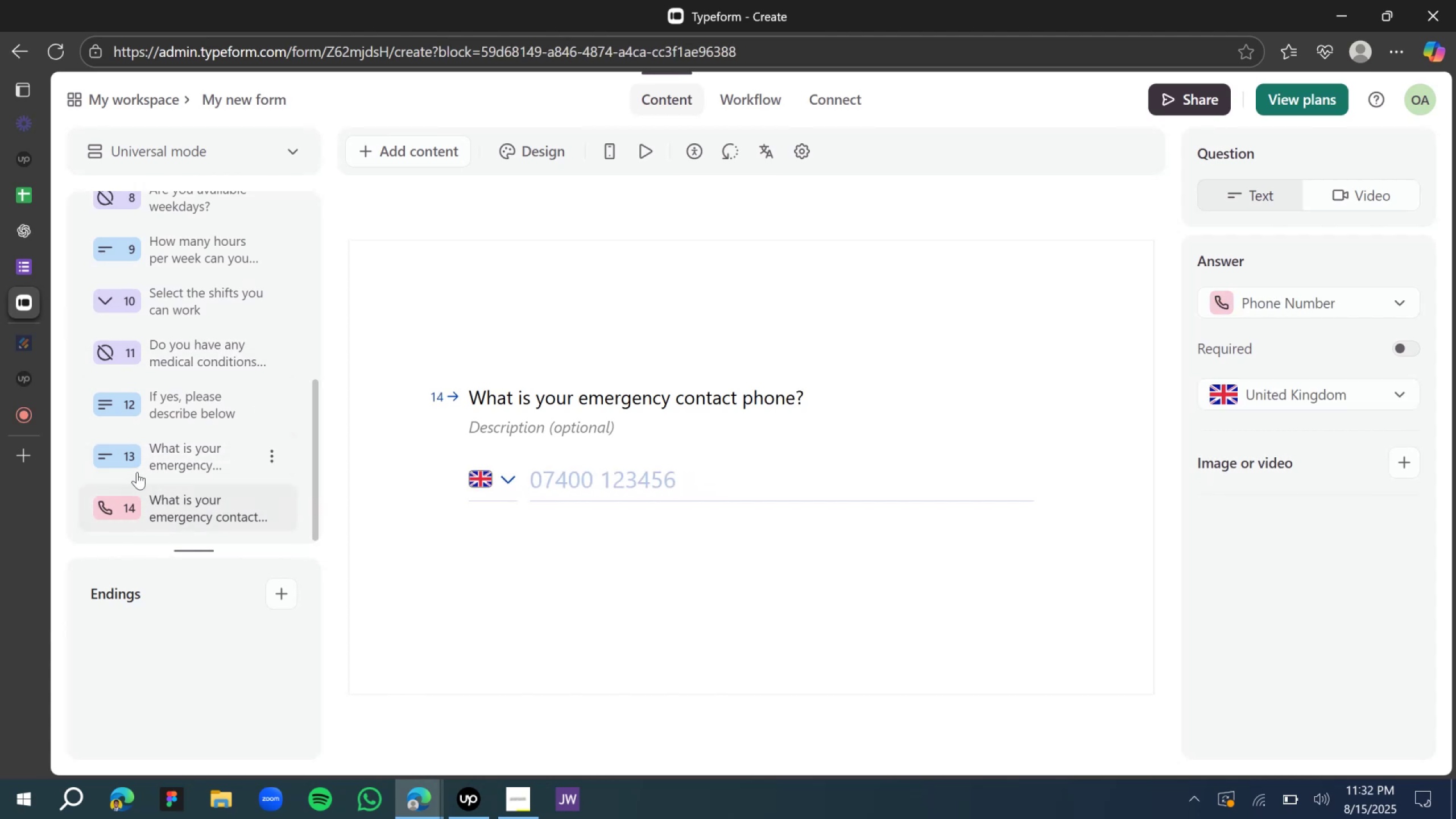 
left_click([135, 468])
 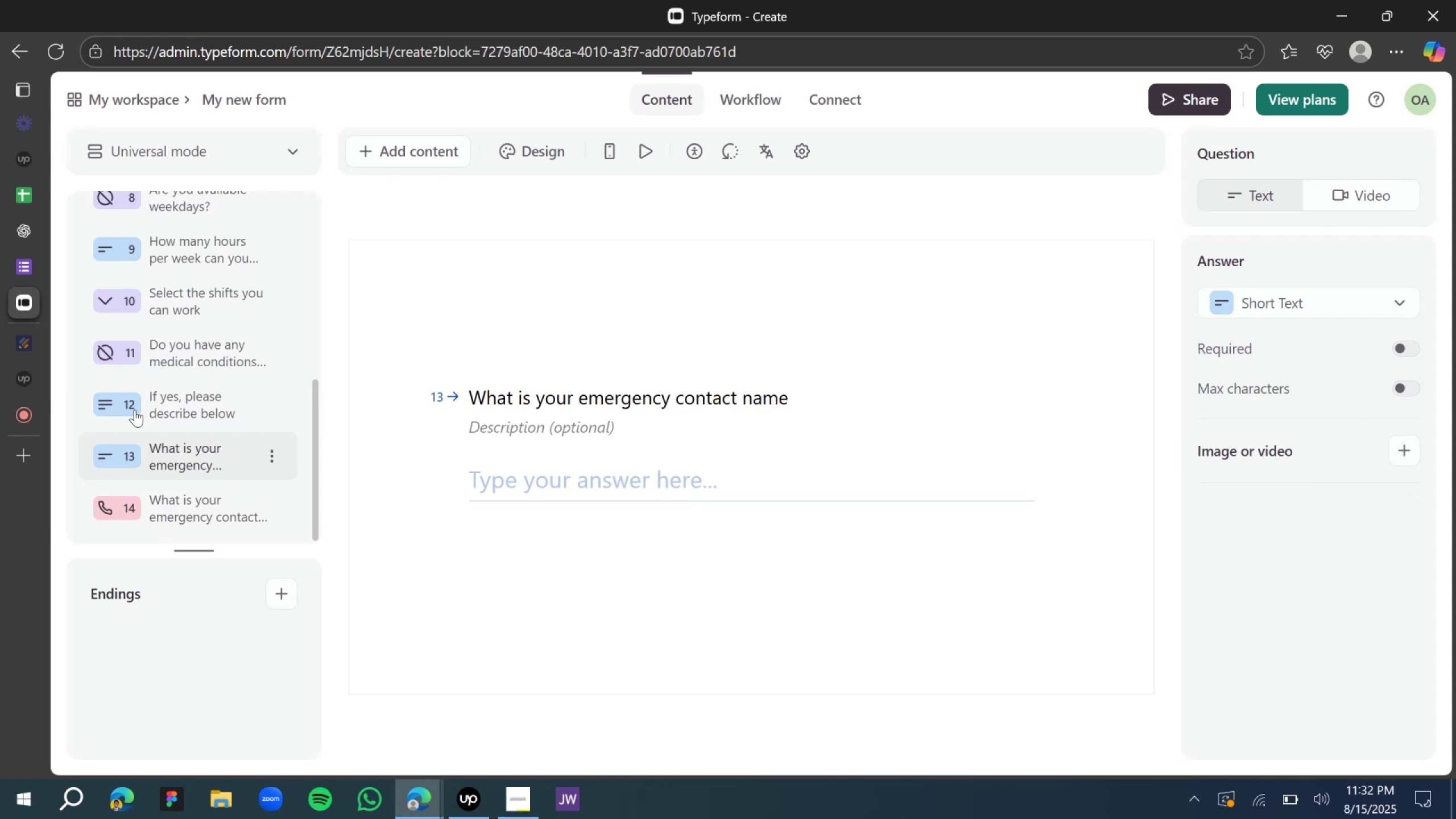 
left_click([142, 399])
 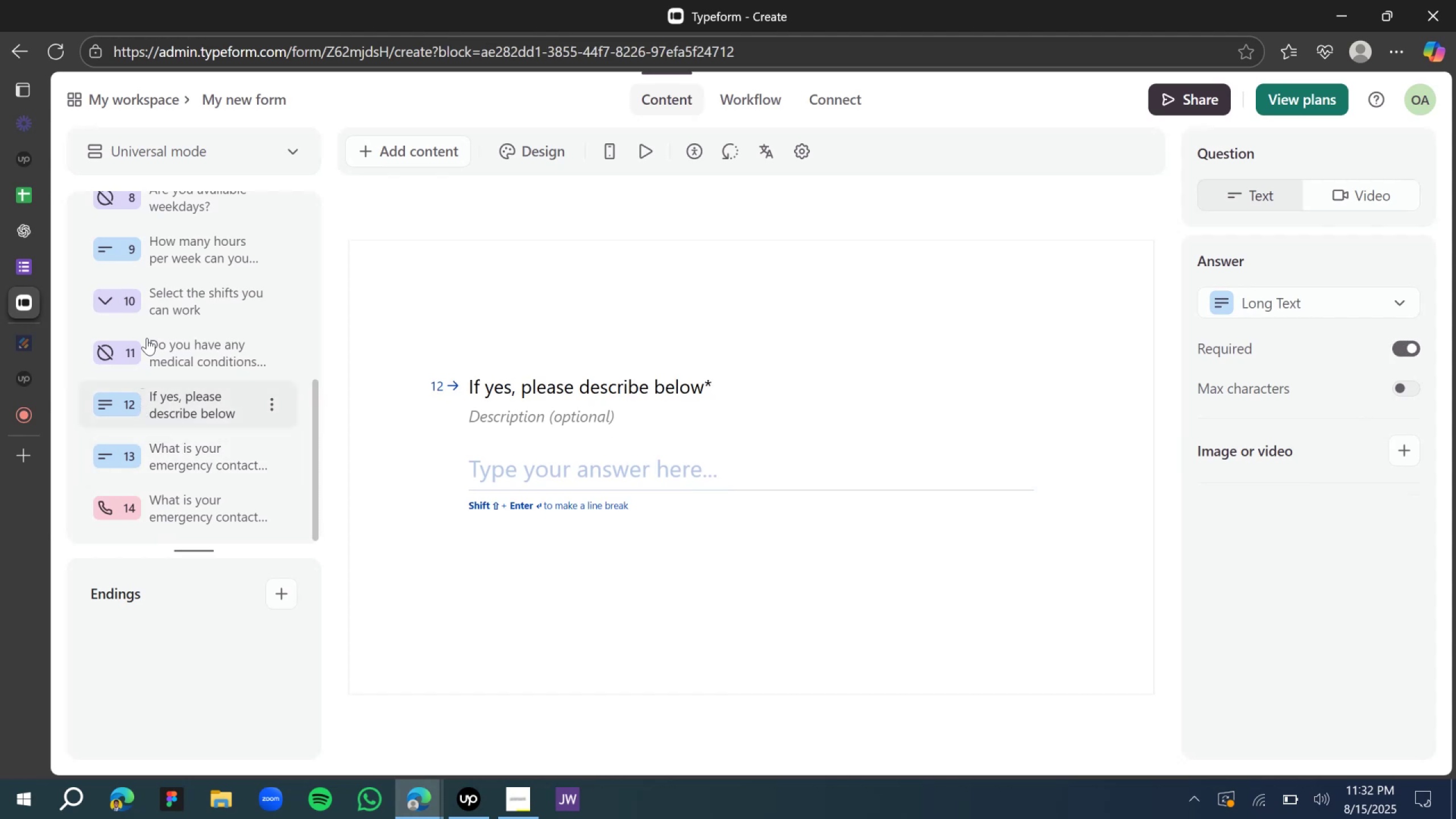 
left_click([148, 336])
 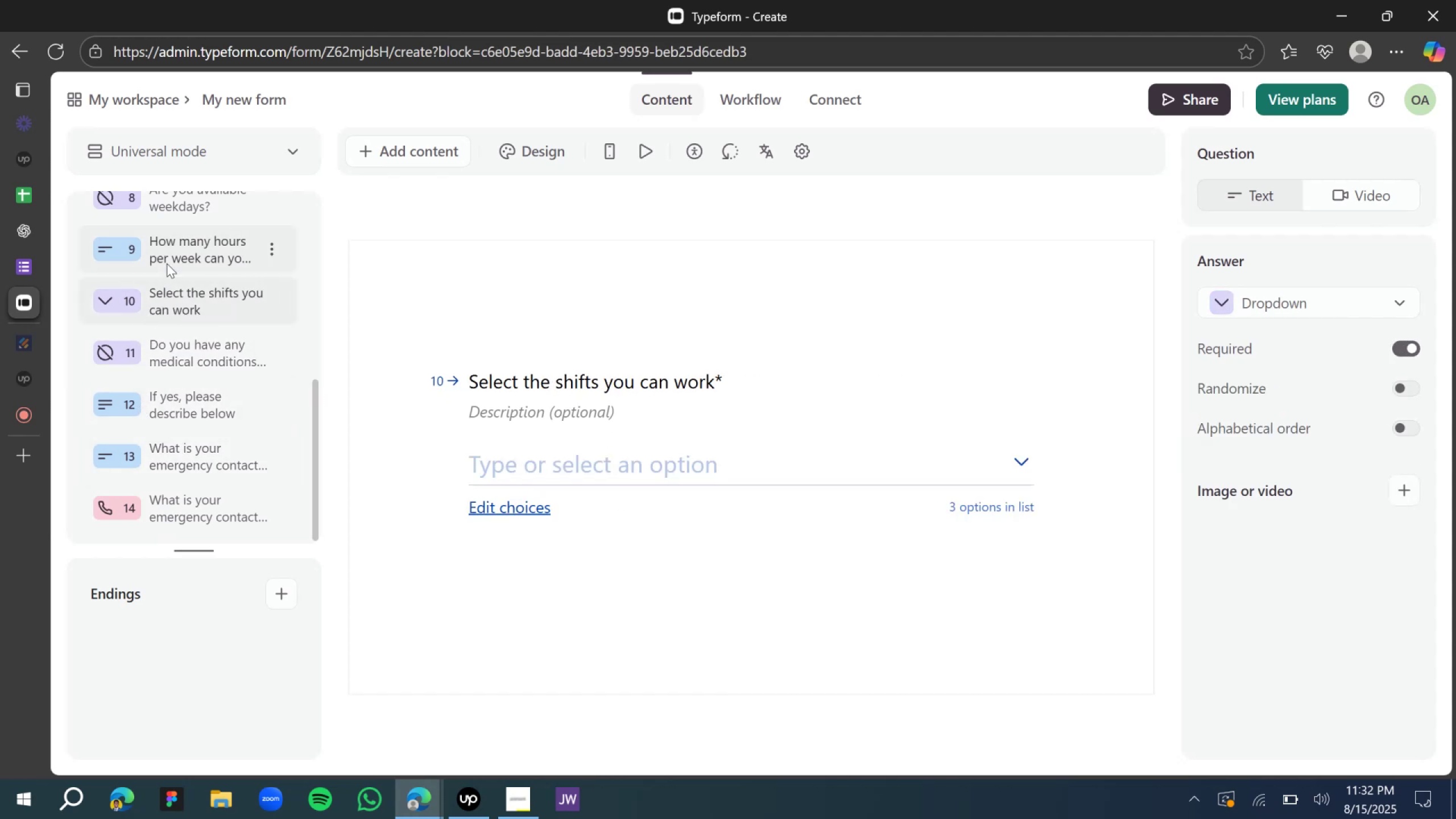 
scroll: coordinate [167, 320], scroll_direction: up, amount: 1.0
 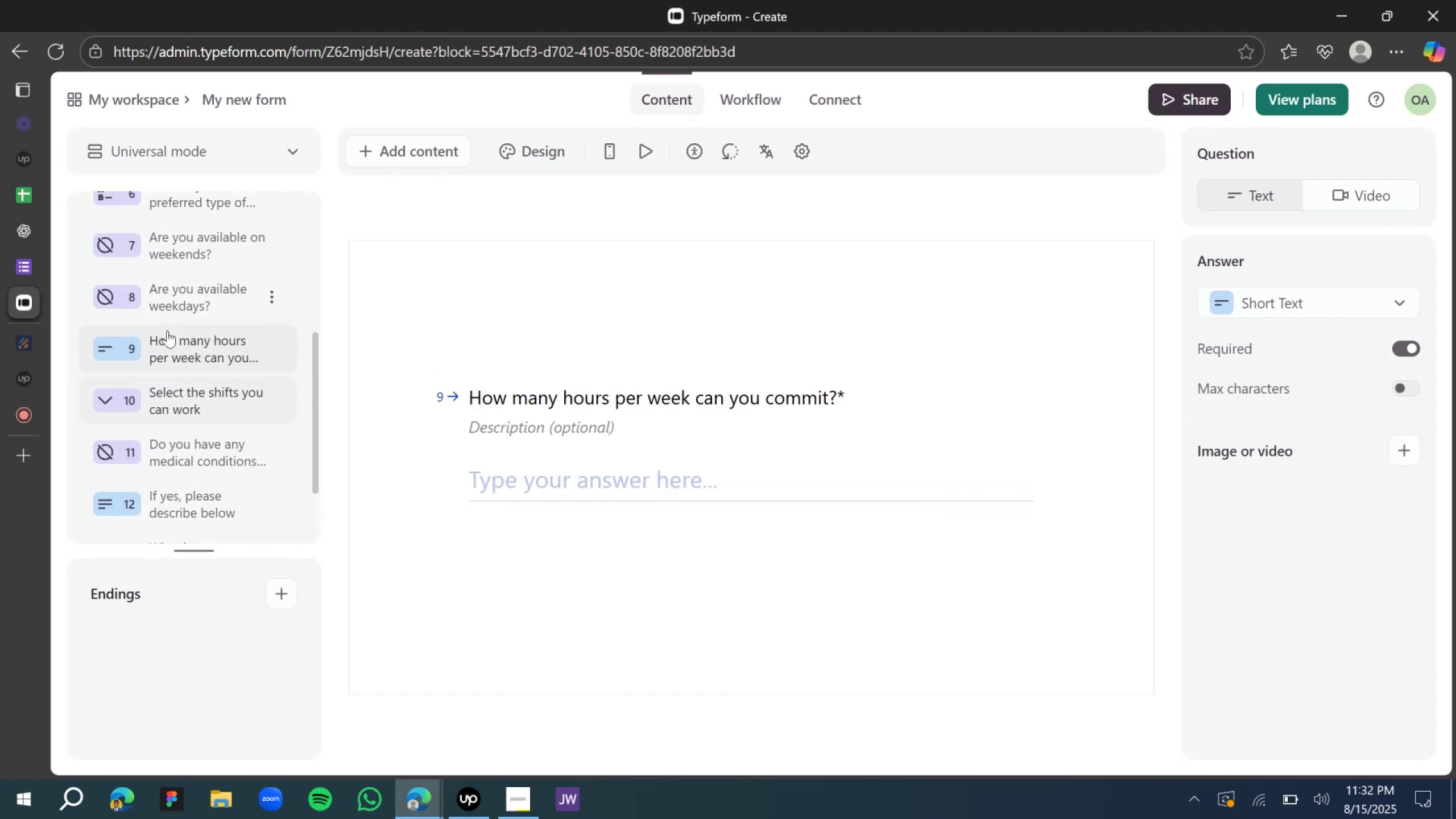 
left_click([167, 332])
 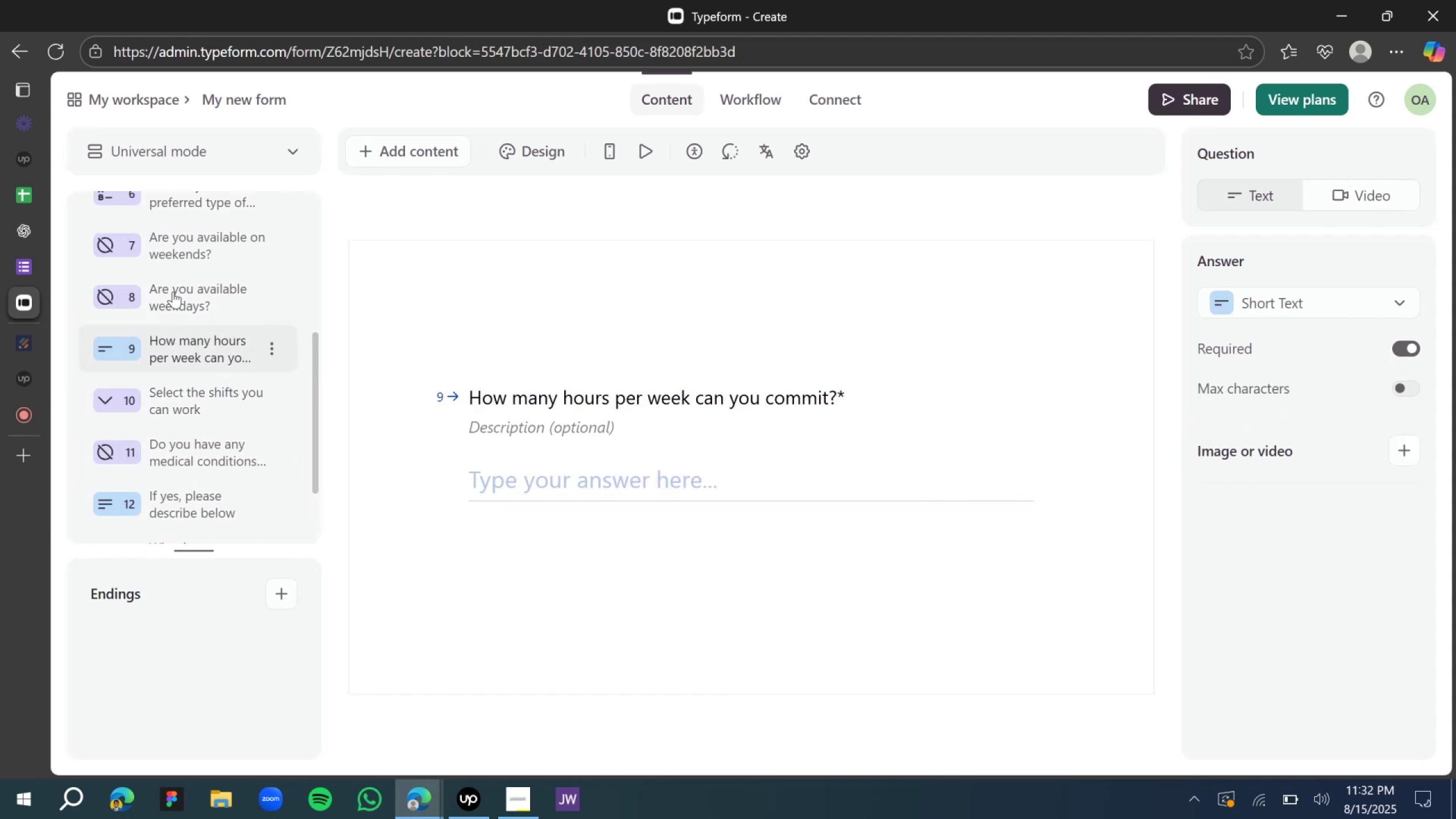 
left_click([173, 287])
 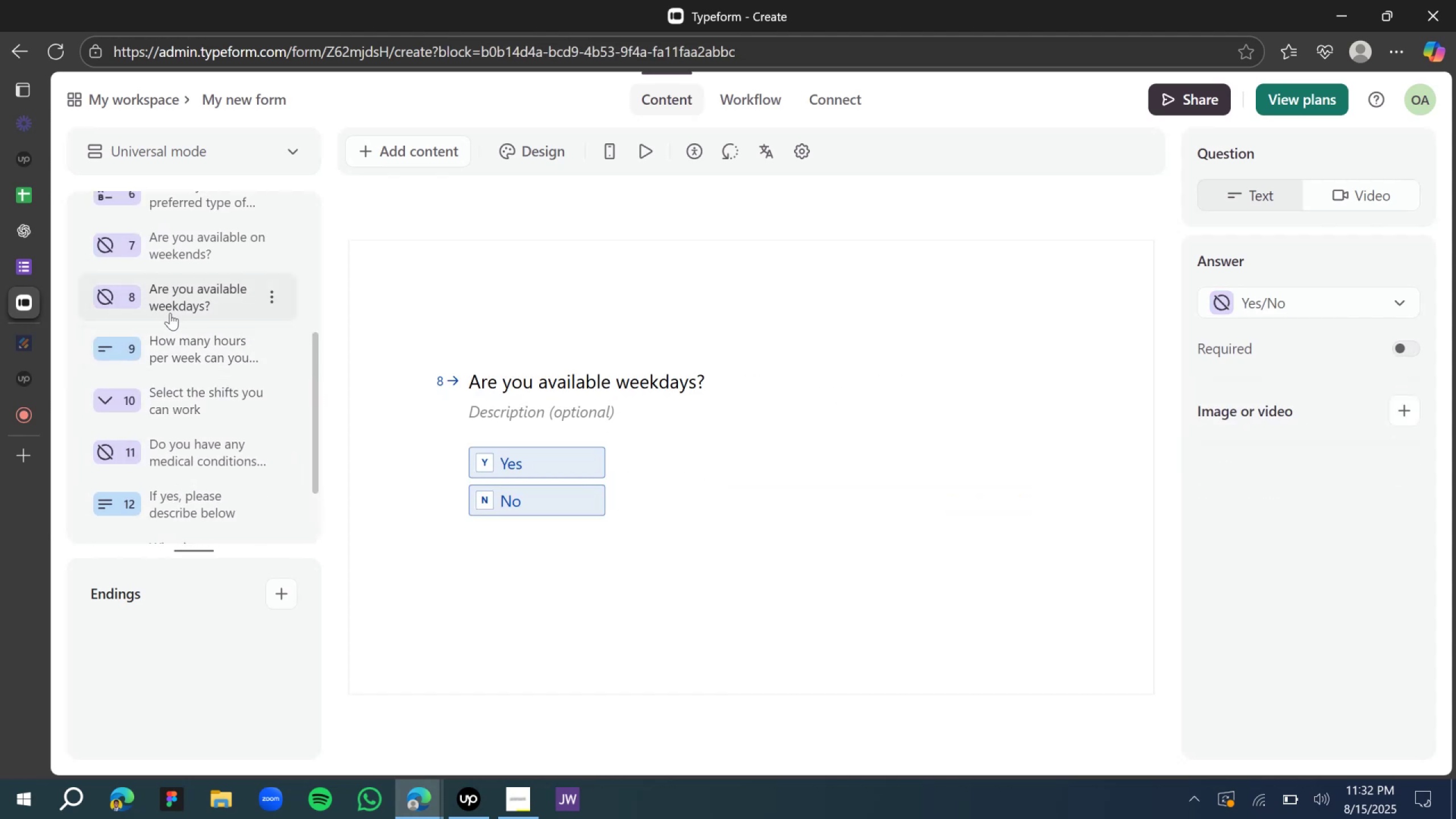 
scroll: coordinate [170, 315], scroll_direction: up, amount: 1.0
 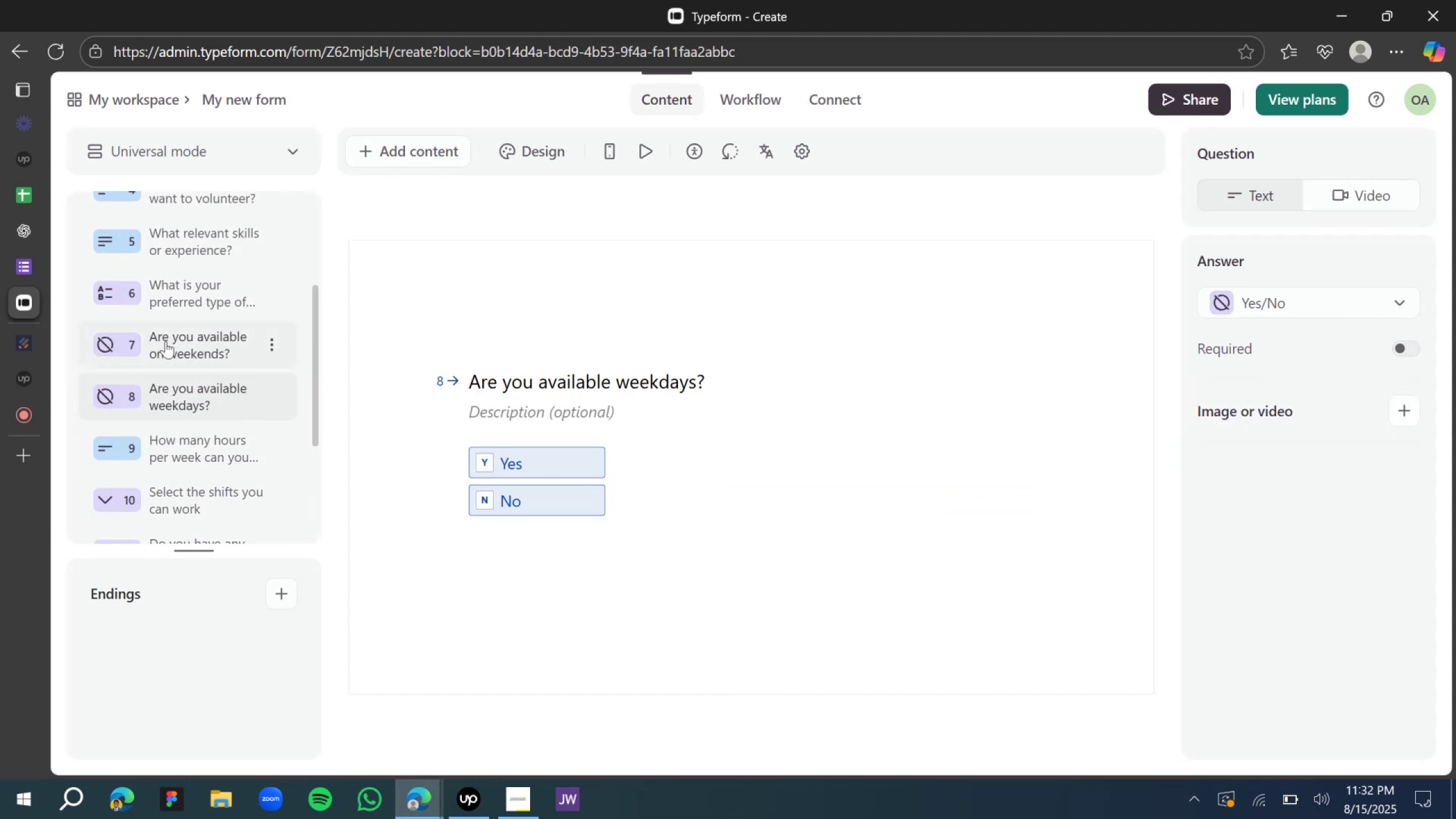 
left_click([166, 341])
 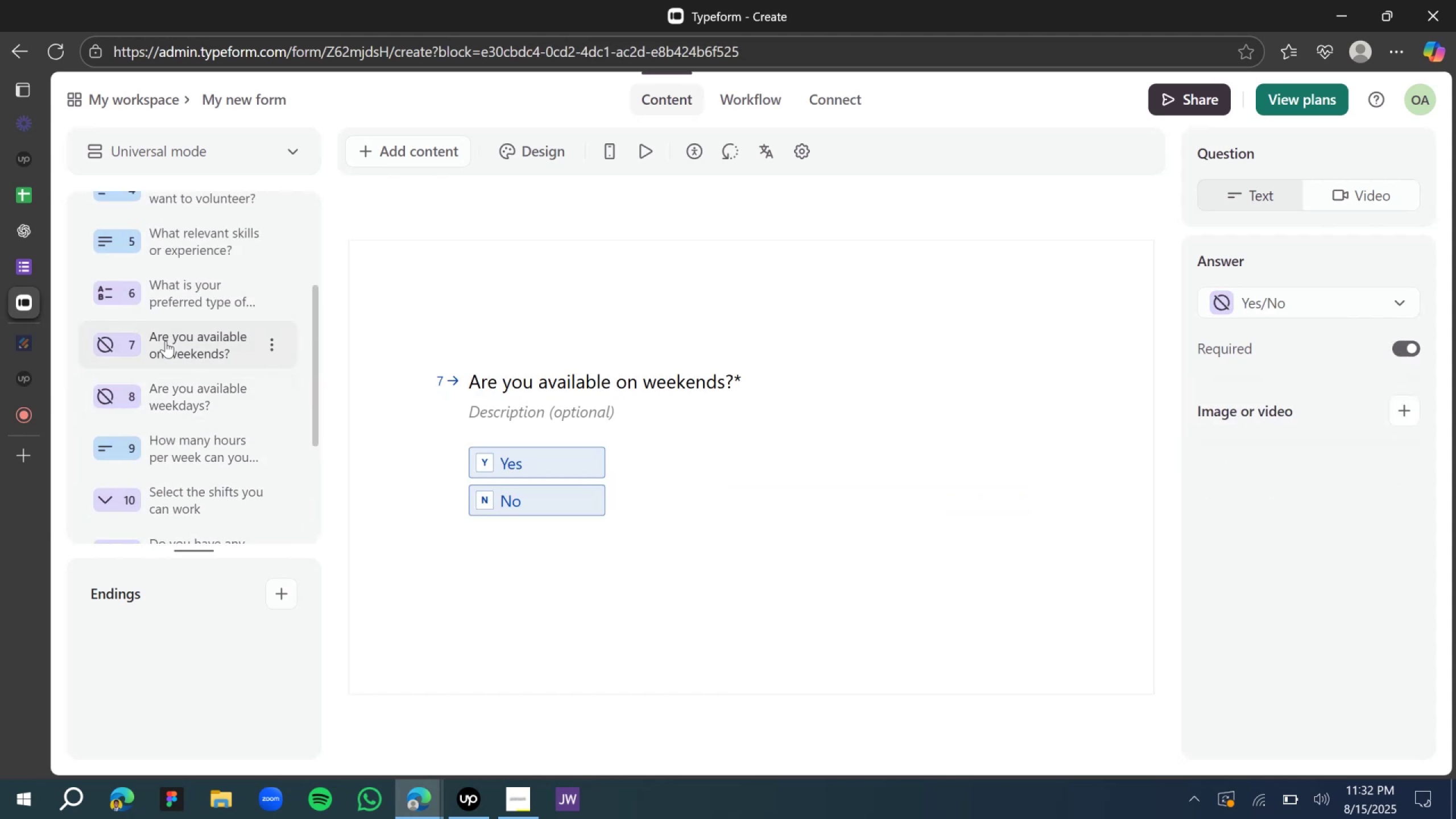 
scroll: coordinate [166, 341], scroll_direction: up, amount: 1.0
 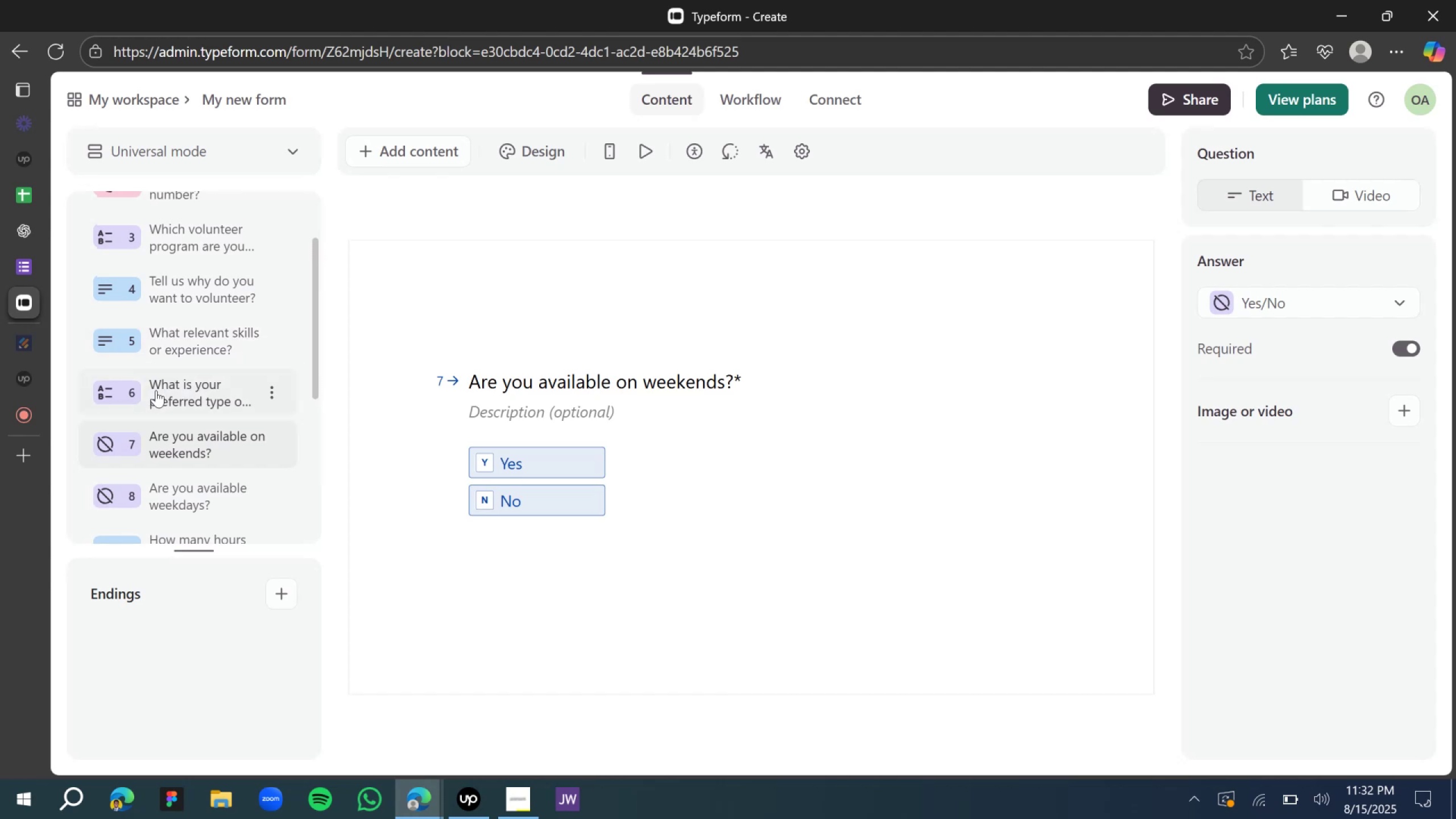 
left_click([156, 390])
 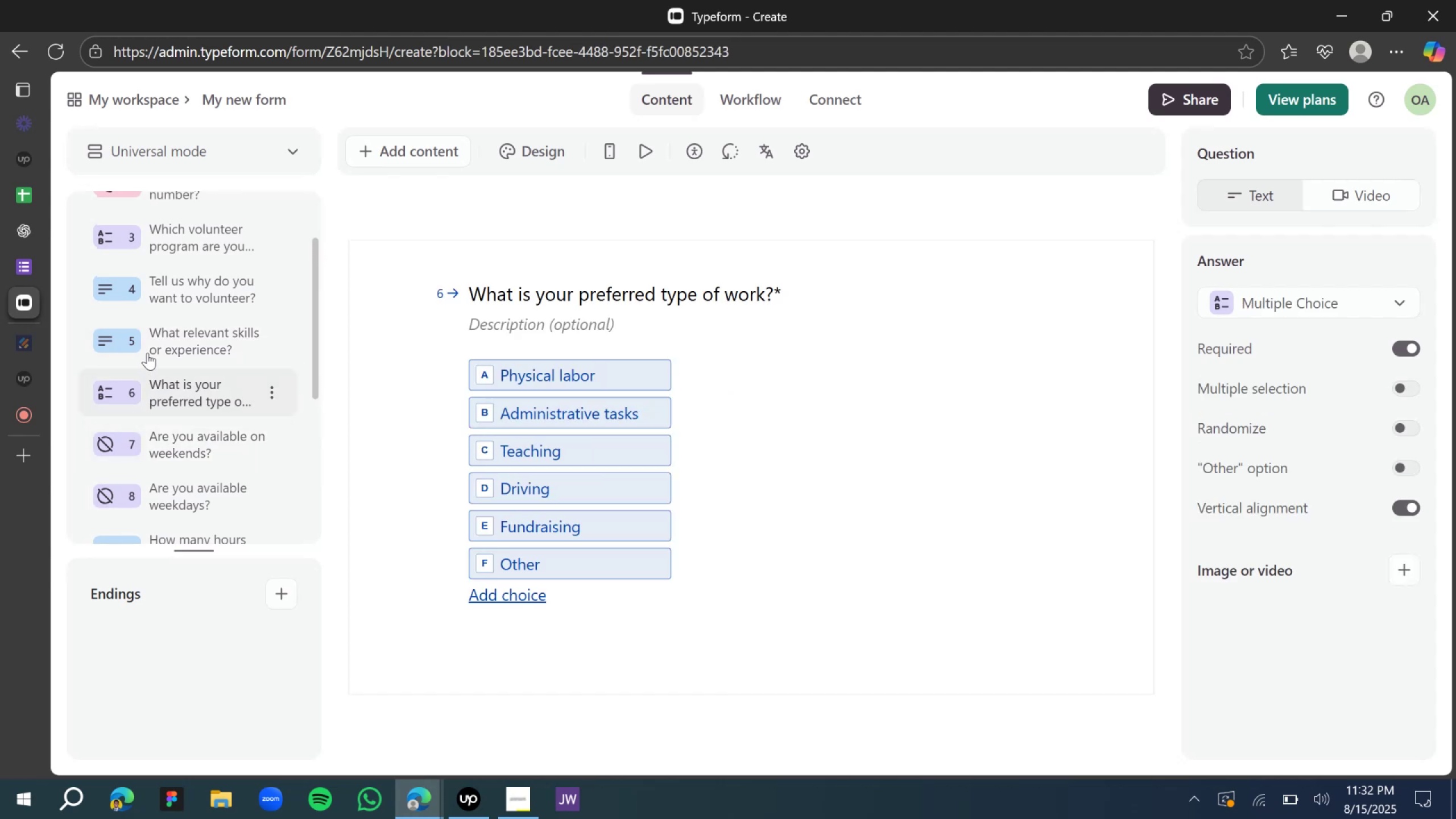 
left_click([144, 345])
 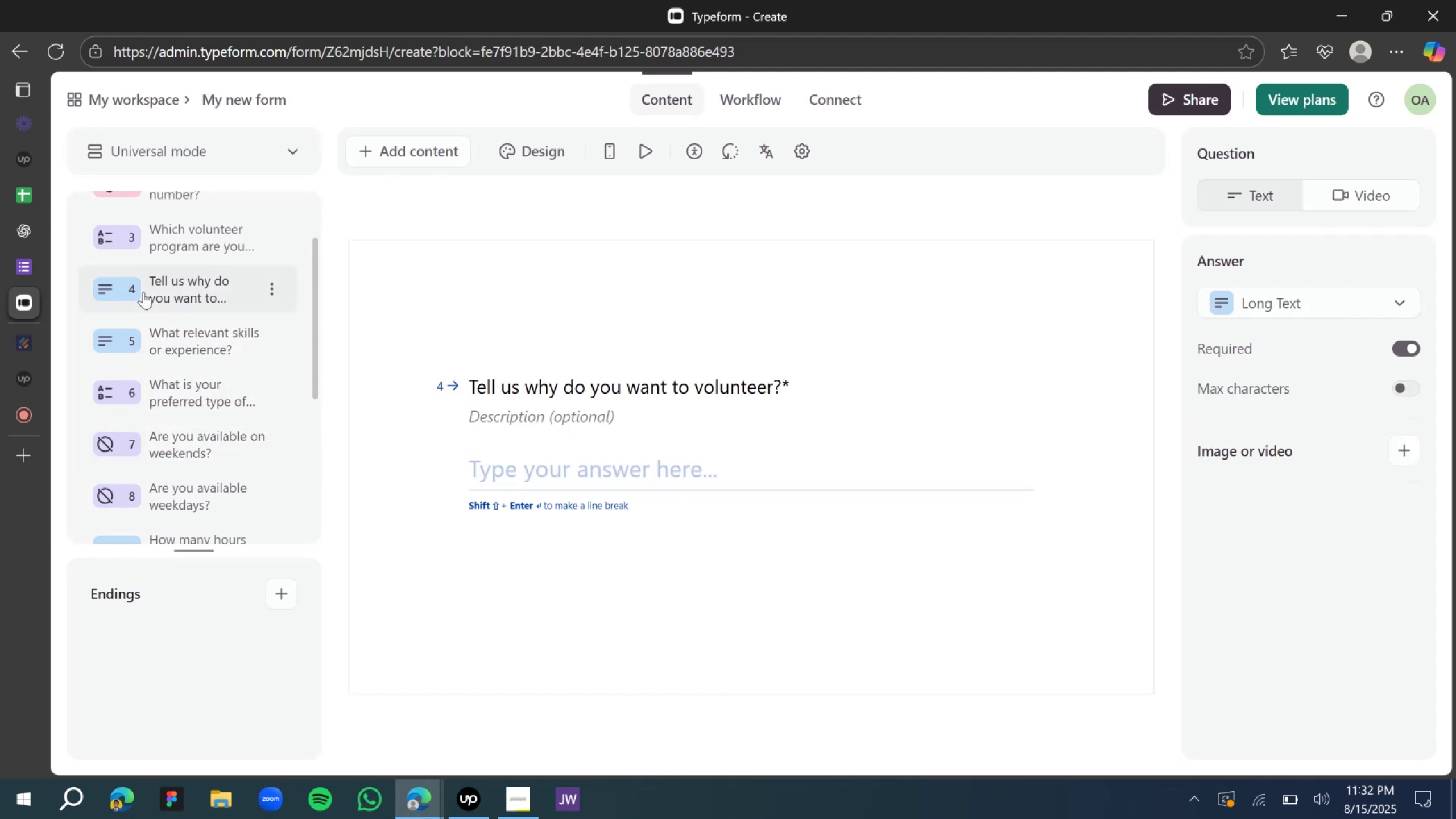 
scroll: coordinate [143, 293], scroll_direction: up, amount: 1.0
 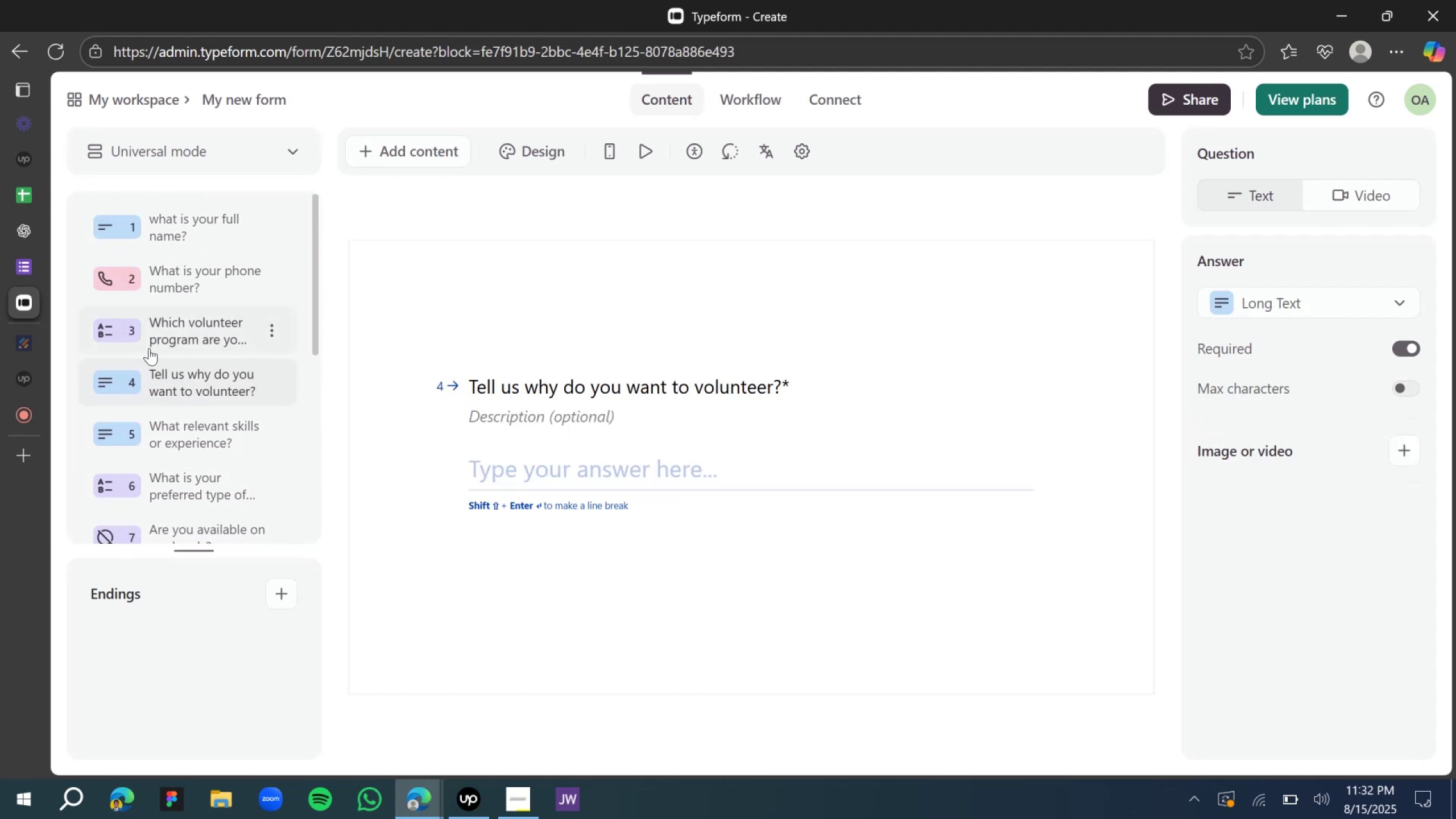 
left_click([149, 349])
 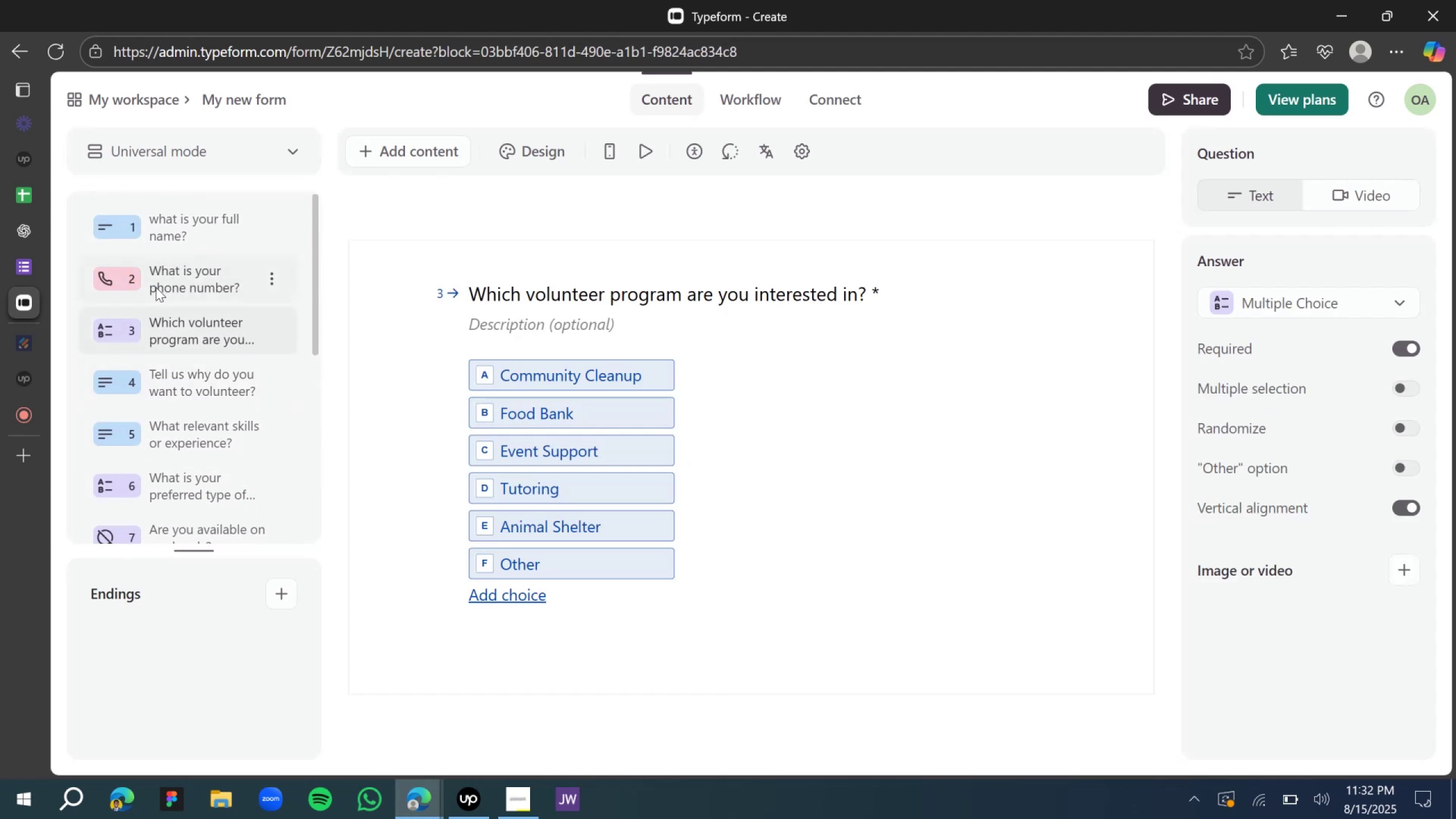 
scroll: coordinate [156, 287], scroll_direction: up, amount: 2.0
 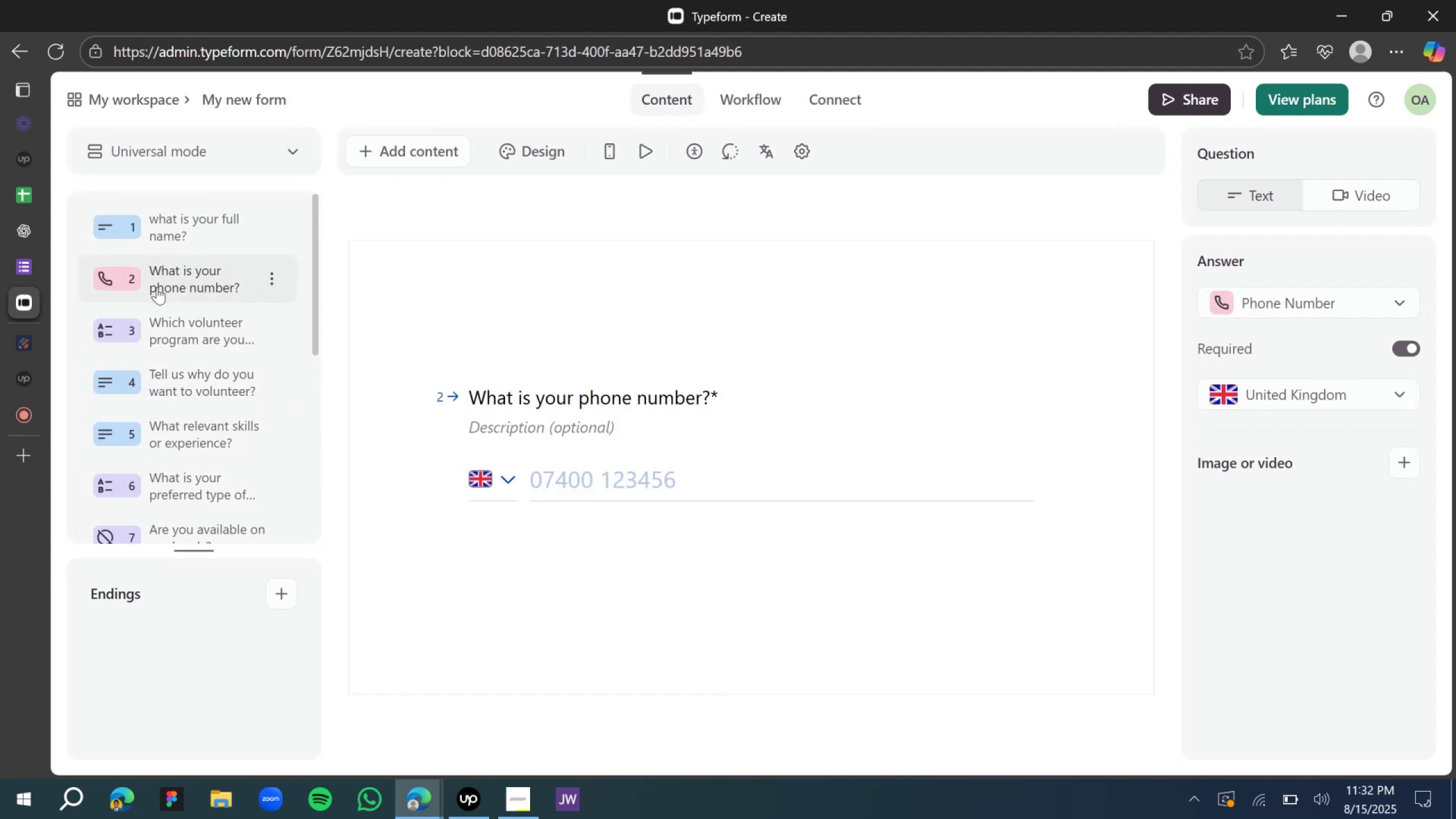 
scroll: coordinate [157, 288], scroll_direction: down, amount: 6.0
 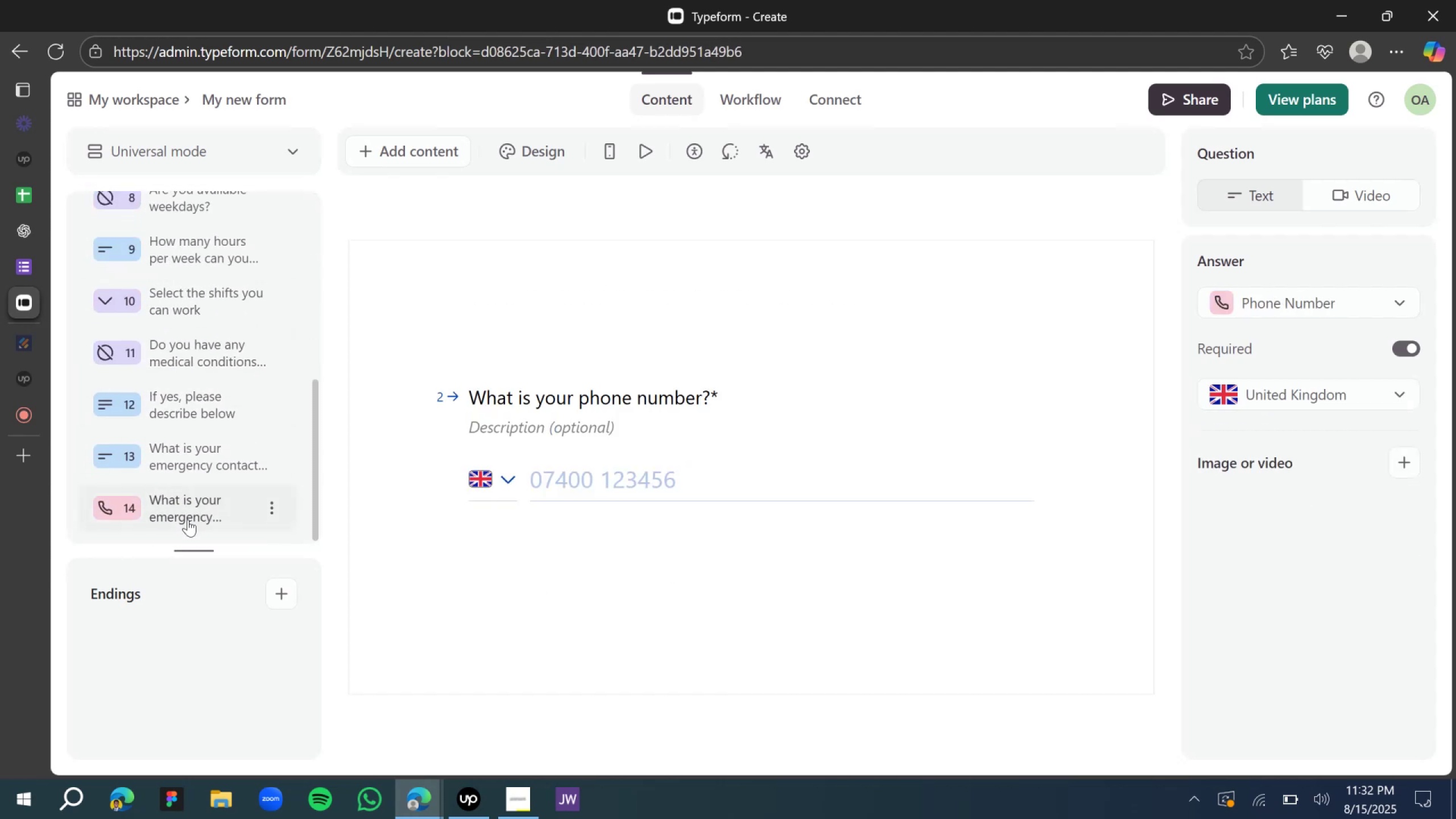 
left_click([188, 520])
 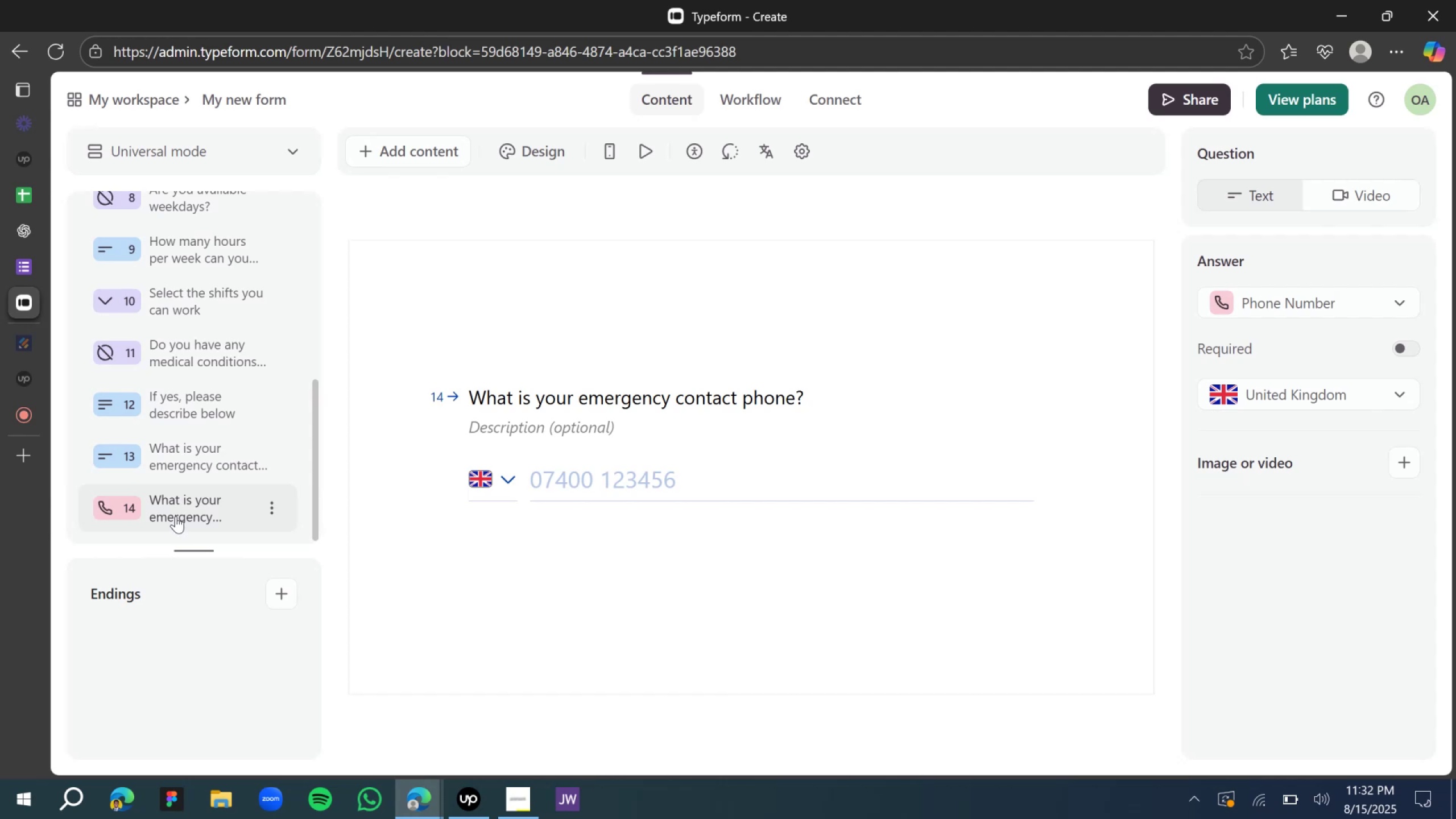 
scroll: coordinate [176, 516], scroll_direction: down, amount: 3.0
 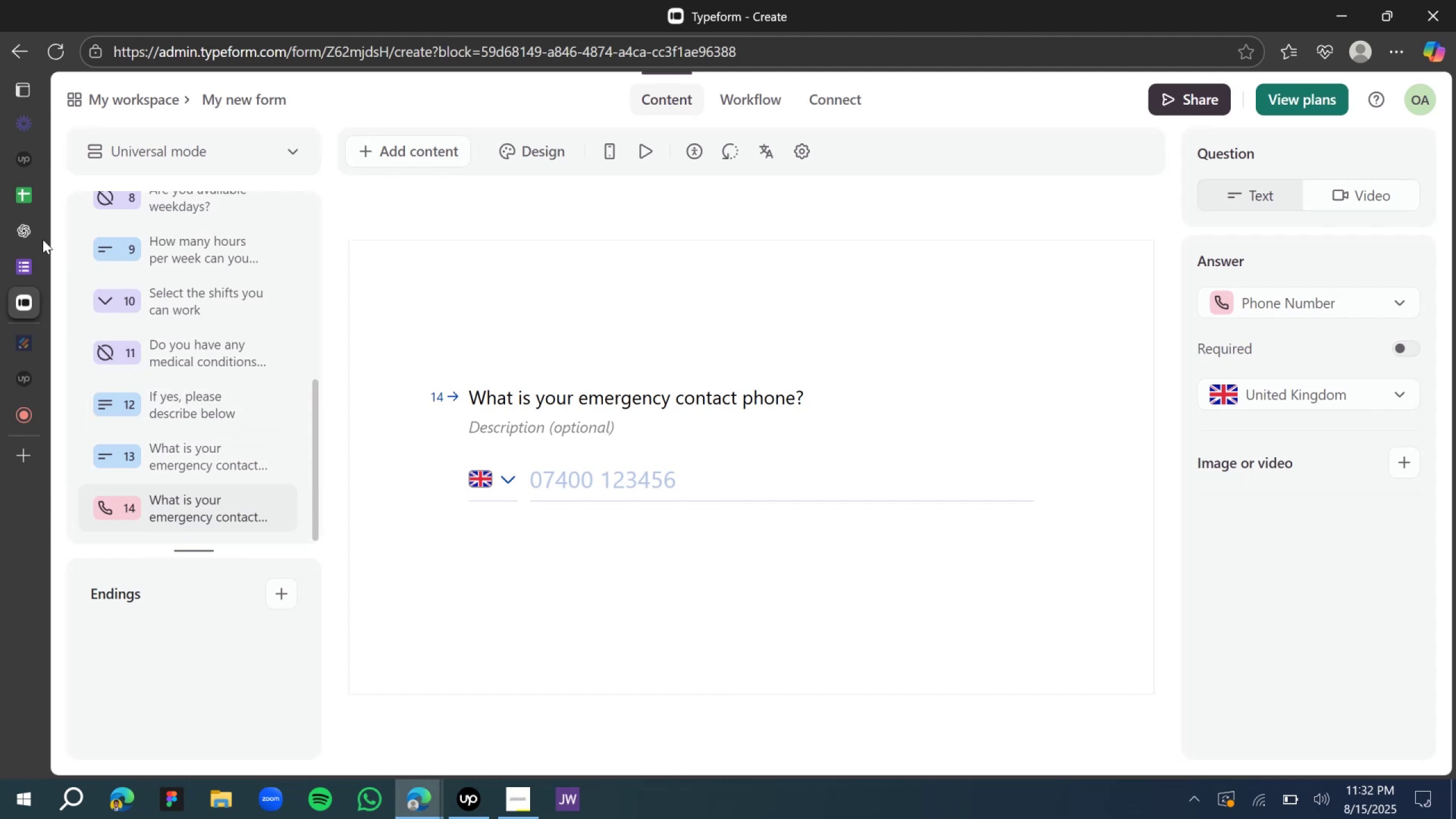 
left_click([30, 228])
 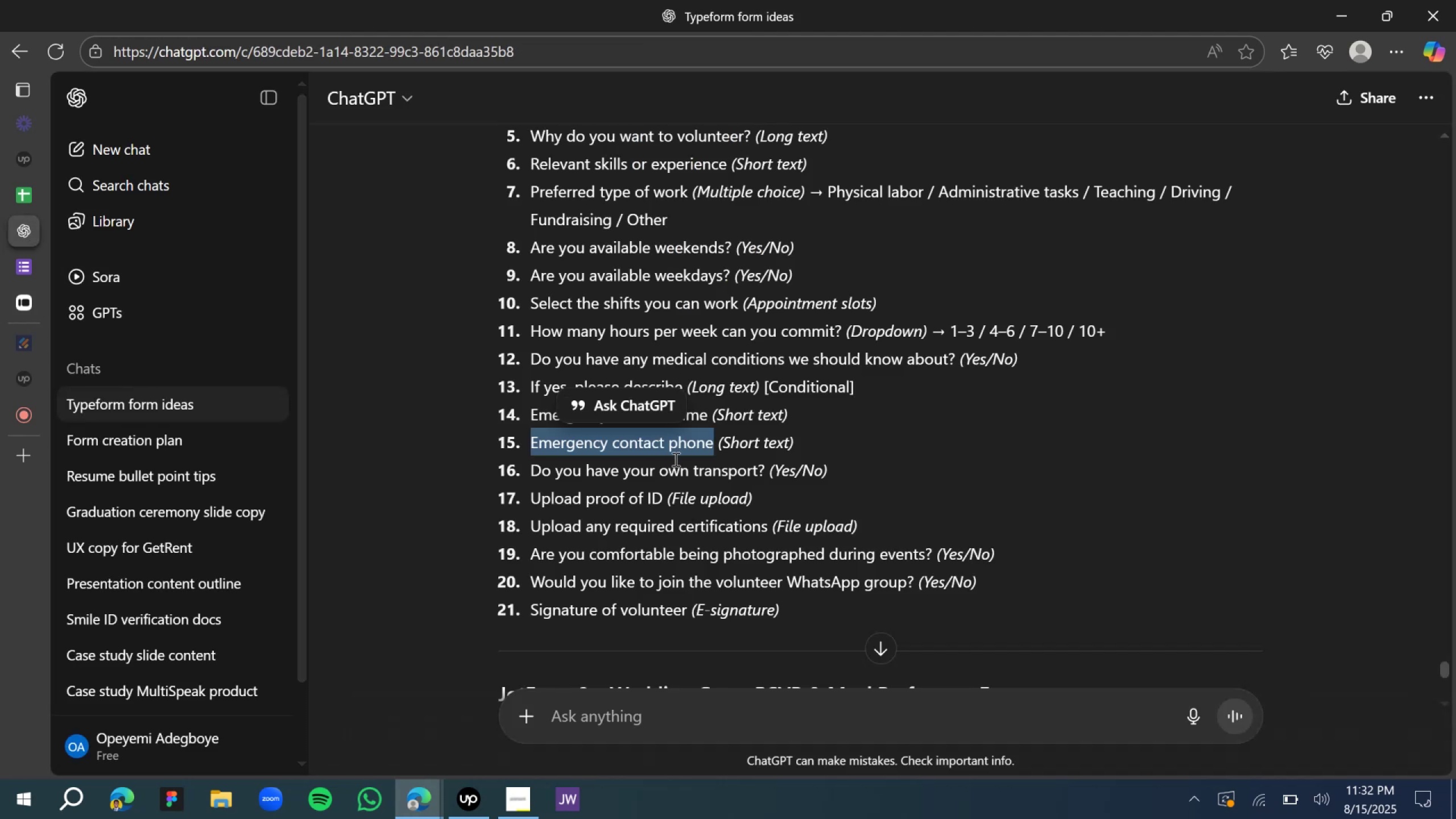 
wait(5.09)
 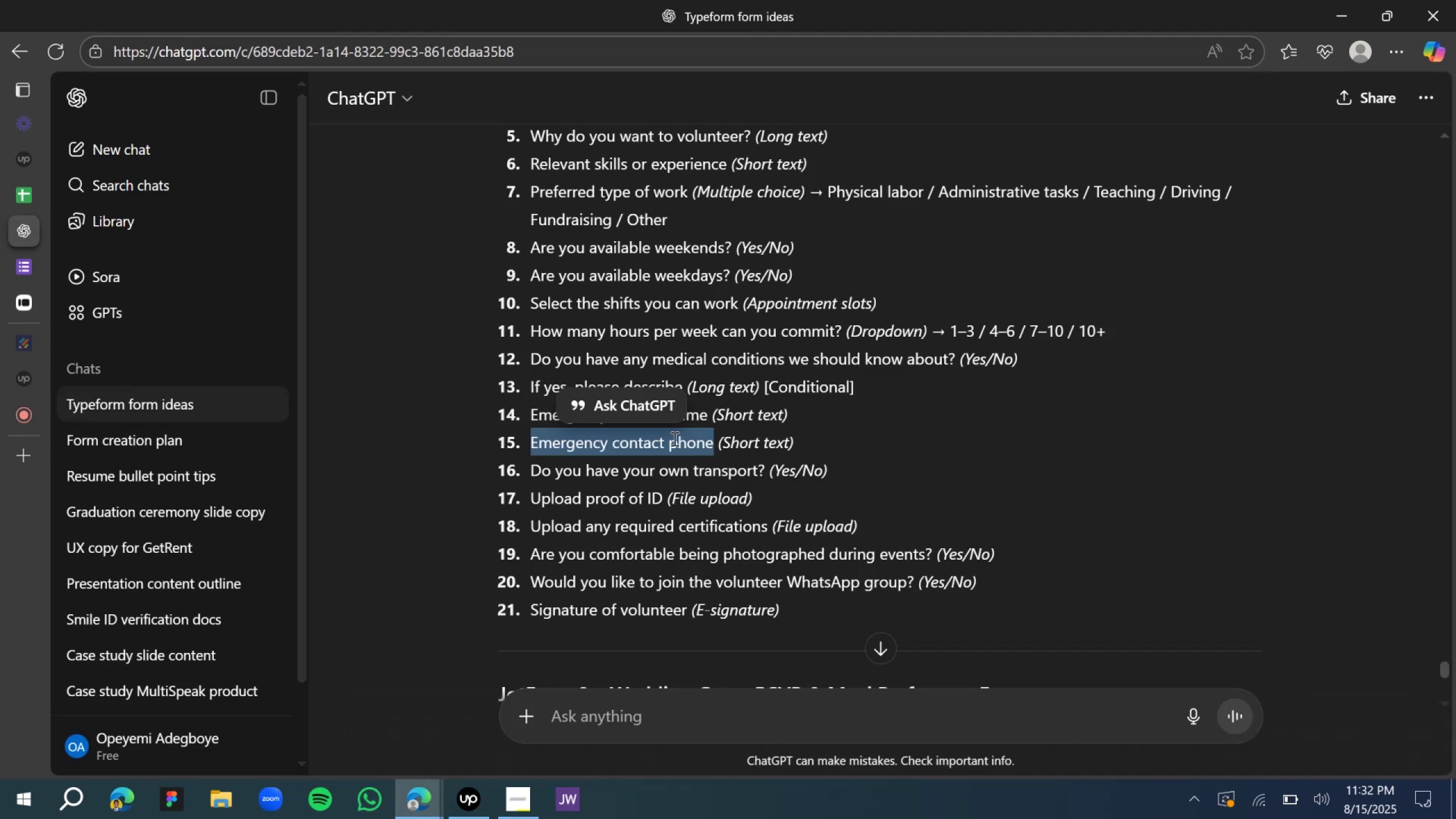 
scroll: coordinate [614, 460], scroll_direction: down, amount: 1.0
 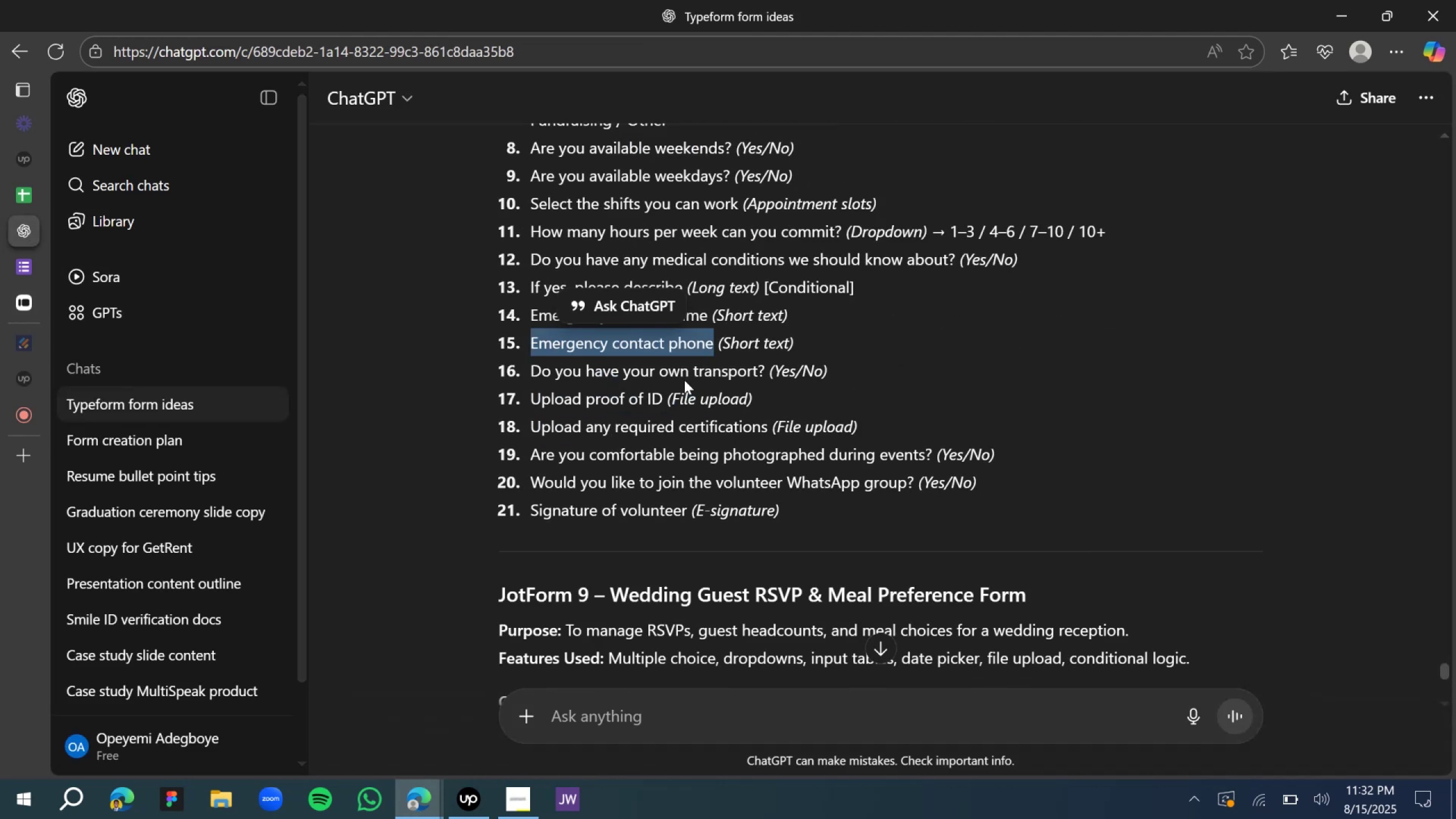 
left_click([731, 377])
 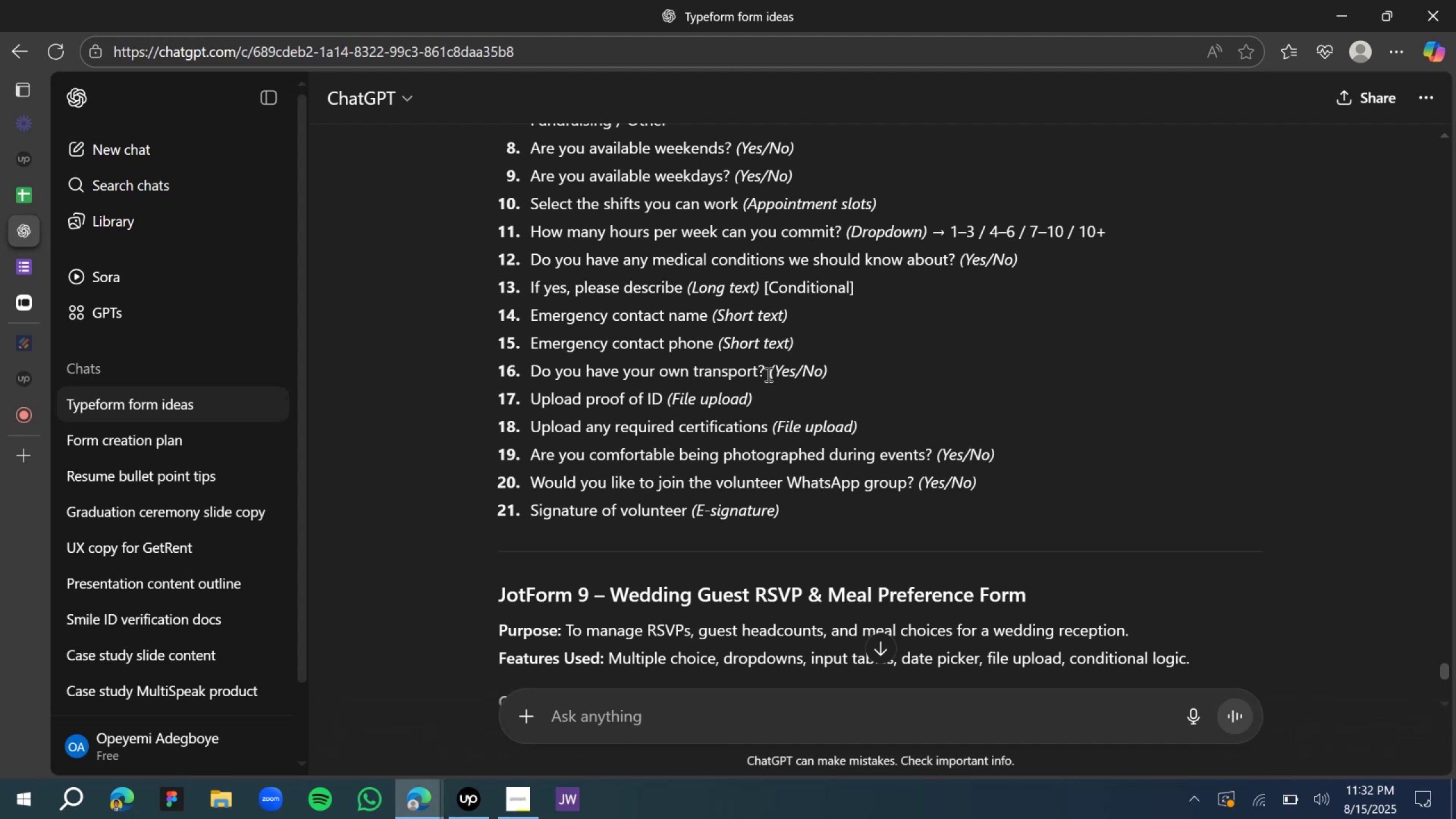 
left_click_drag(start_coordinate=[767, 374], to_coordinate=[535, 375])
 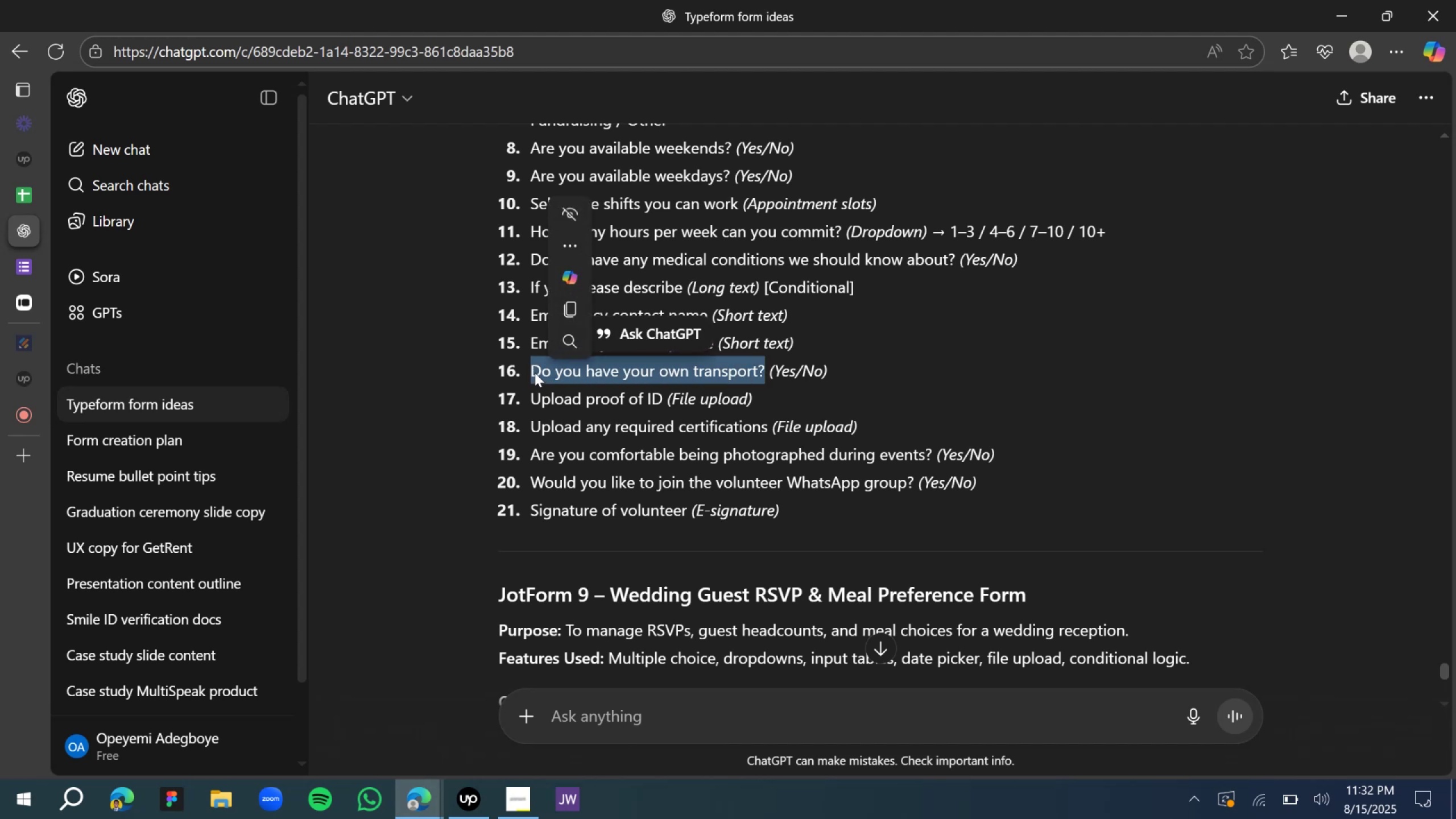 
key(Control+C)
 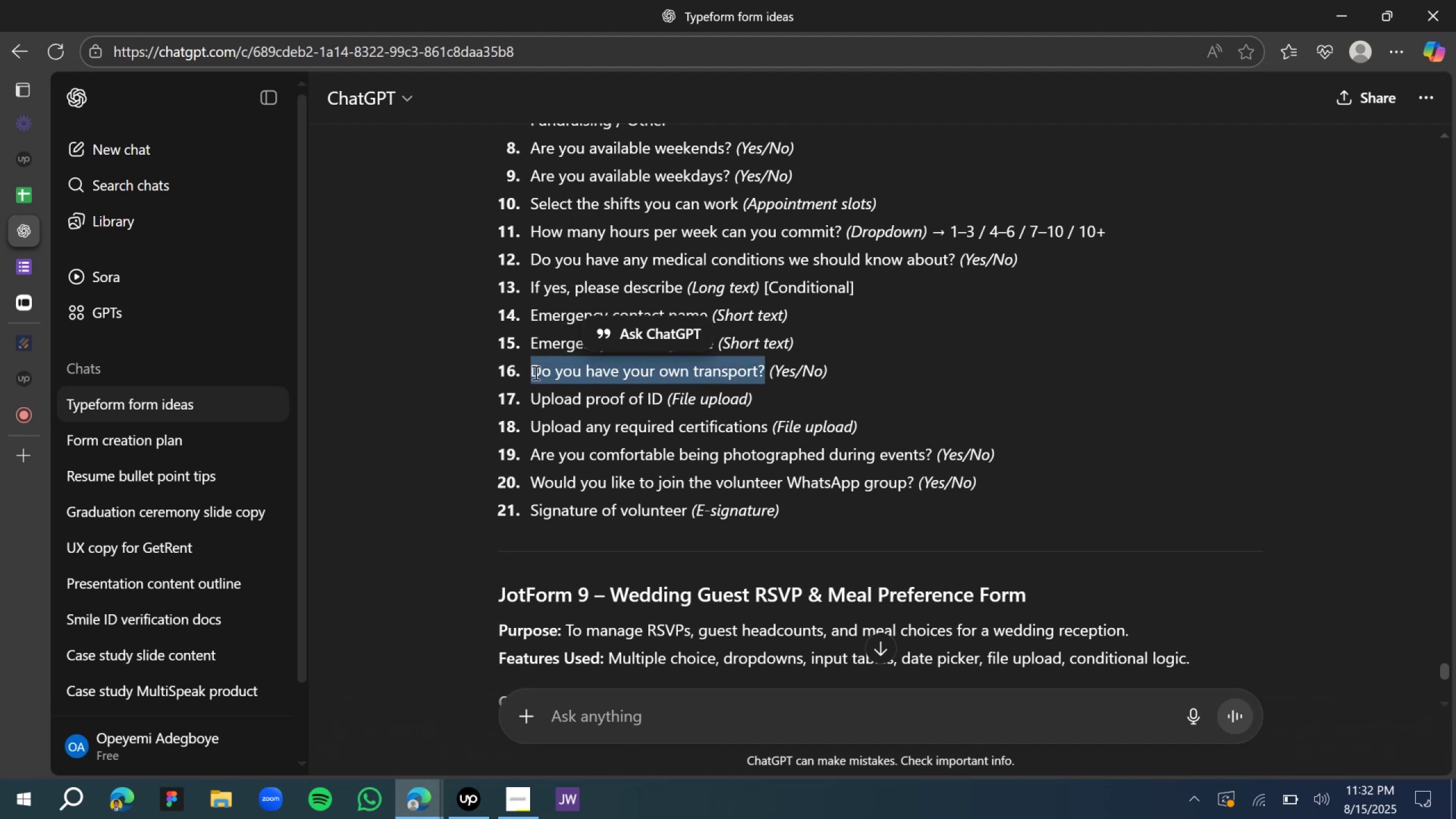 
key(Control+C)
 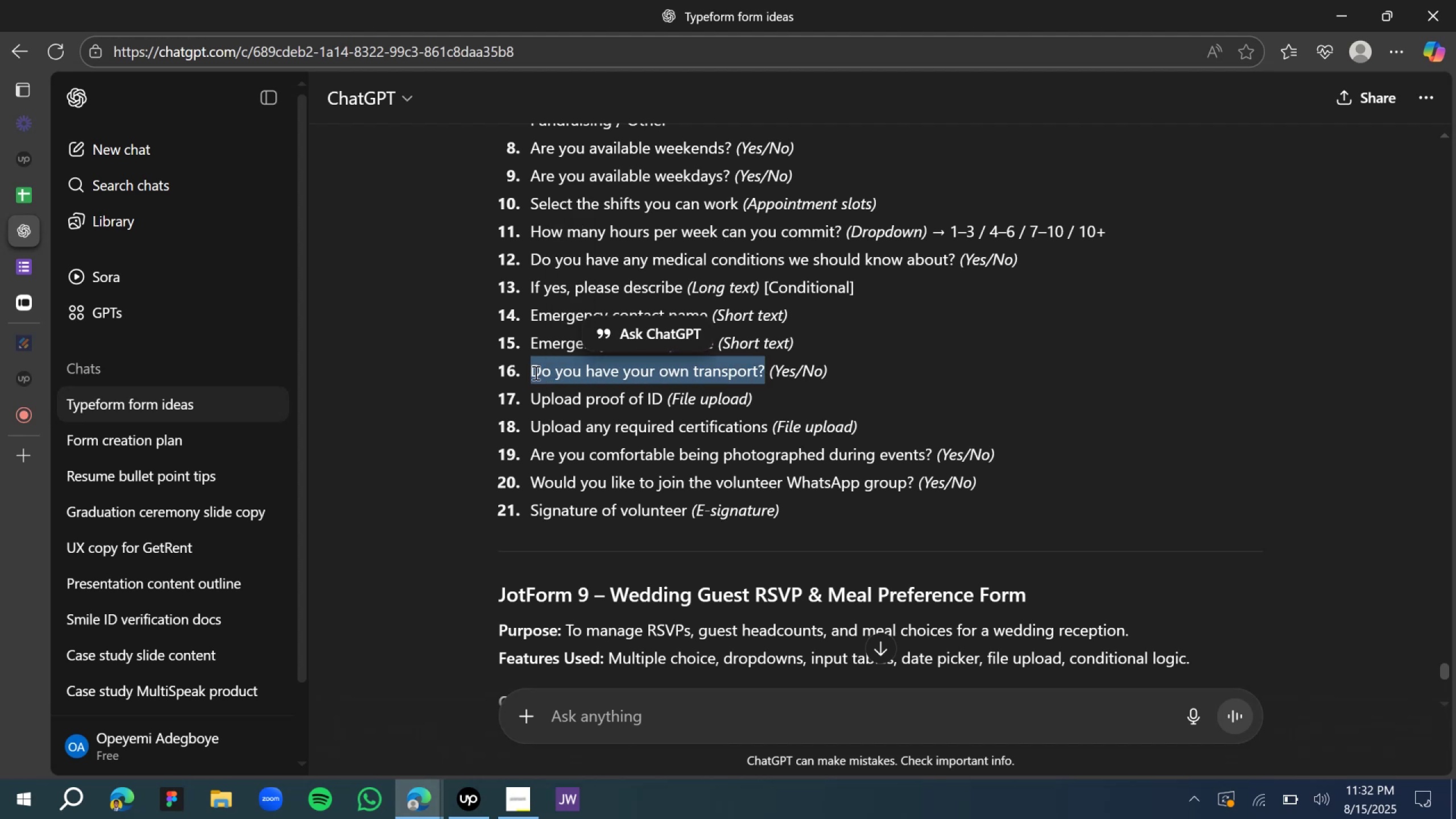 
key(Control+C)
 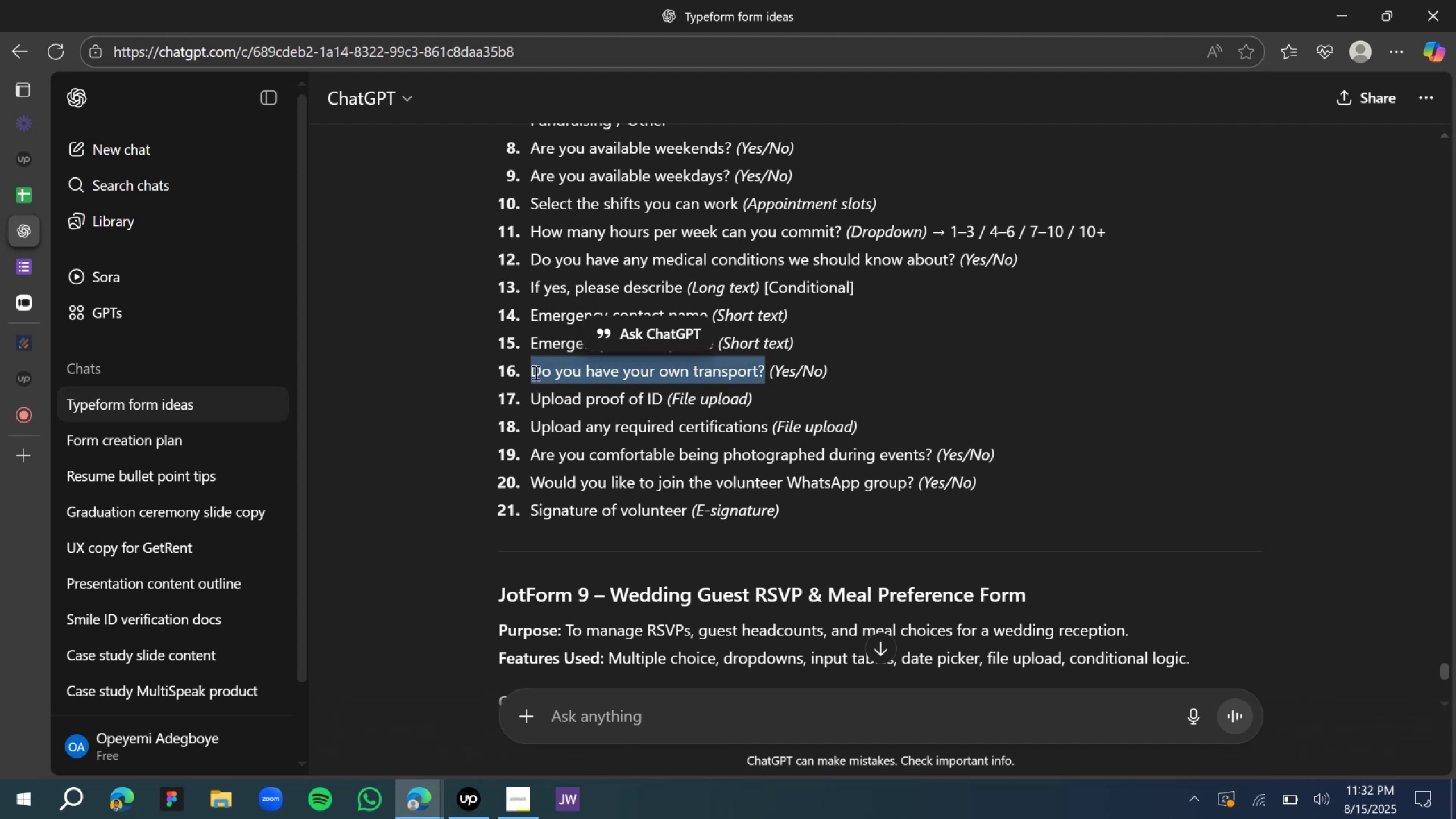 
key(Control+C)
 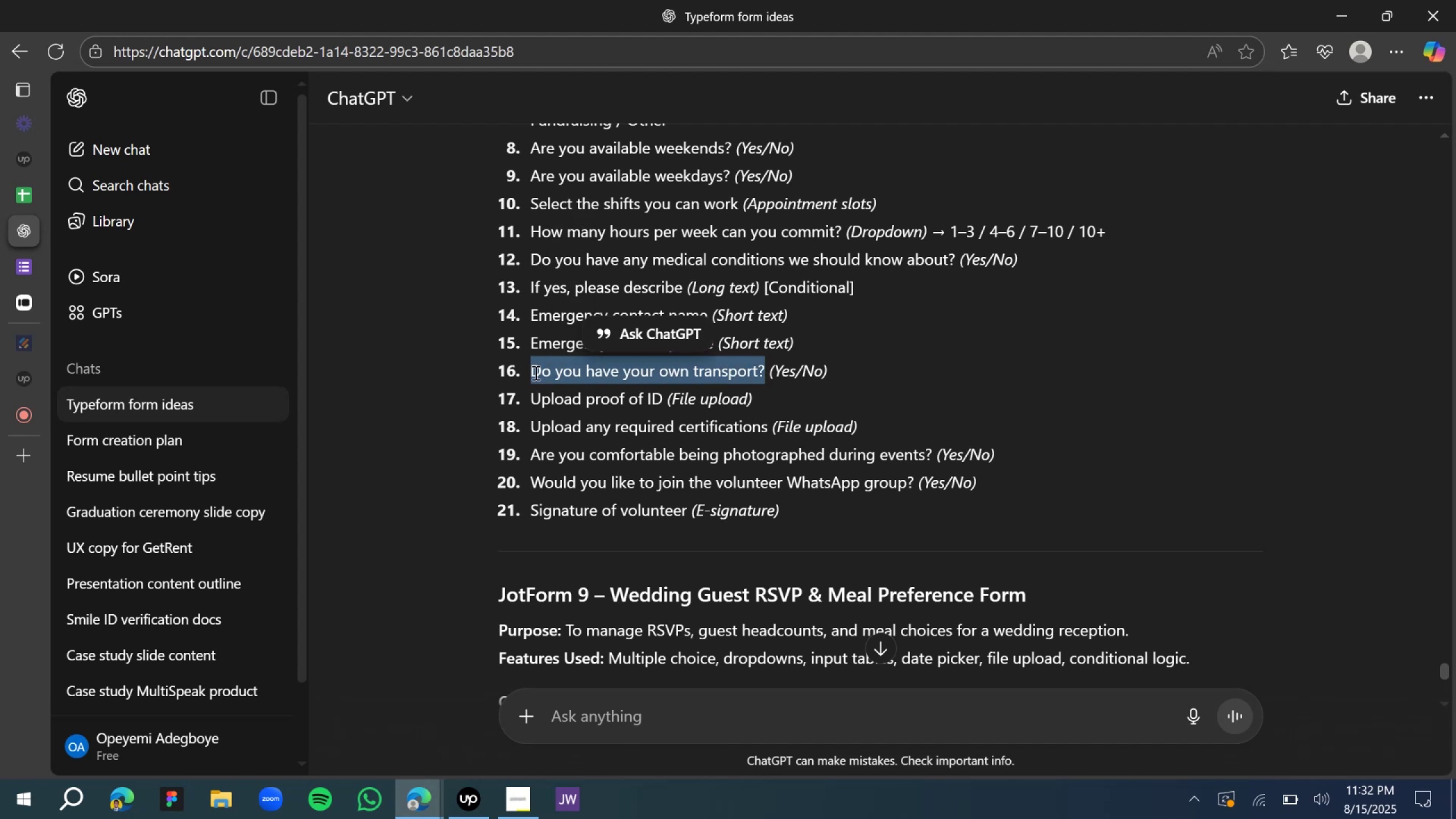 
key(Control+C)
 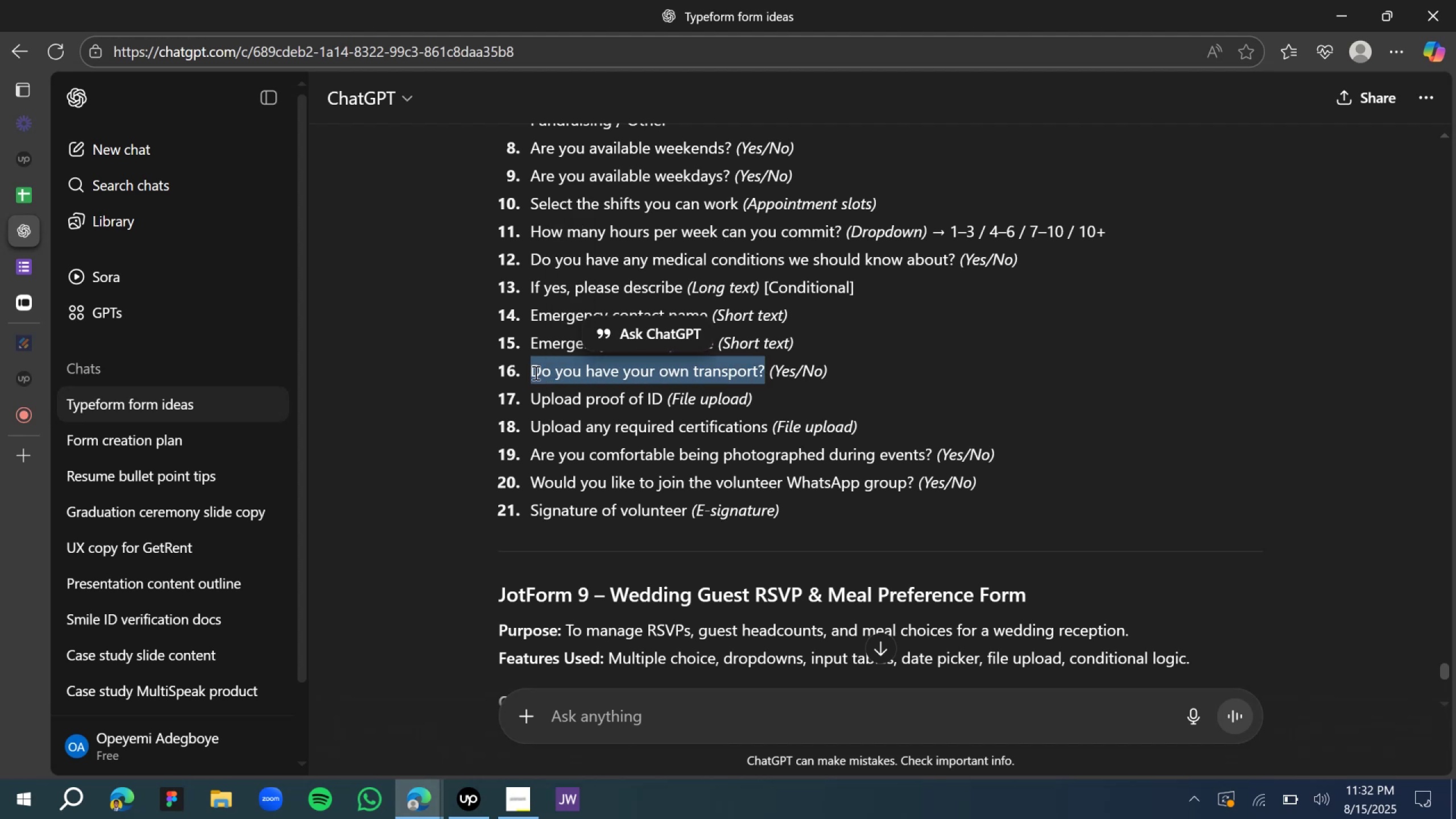 
key(Control+C)
 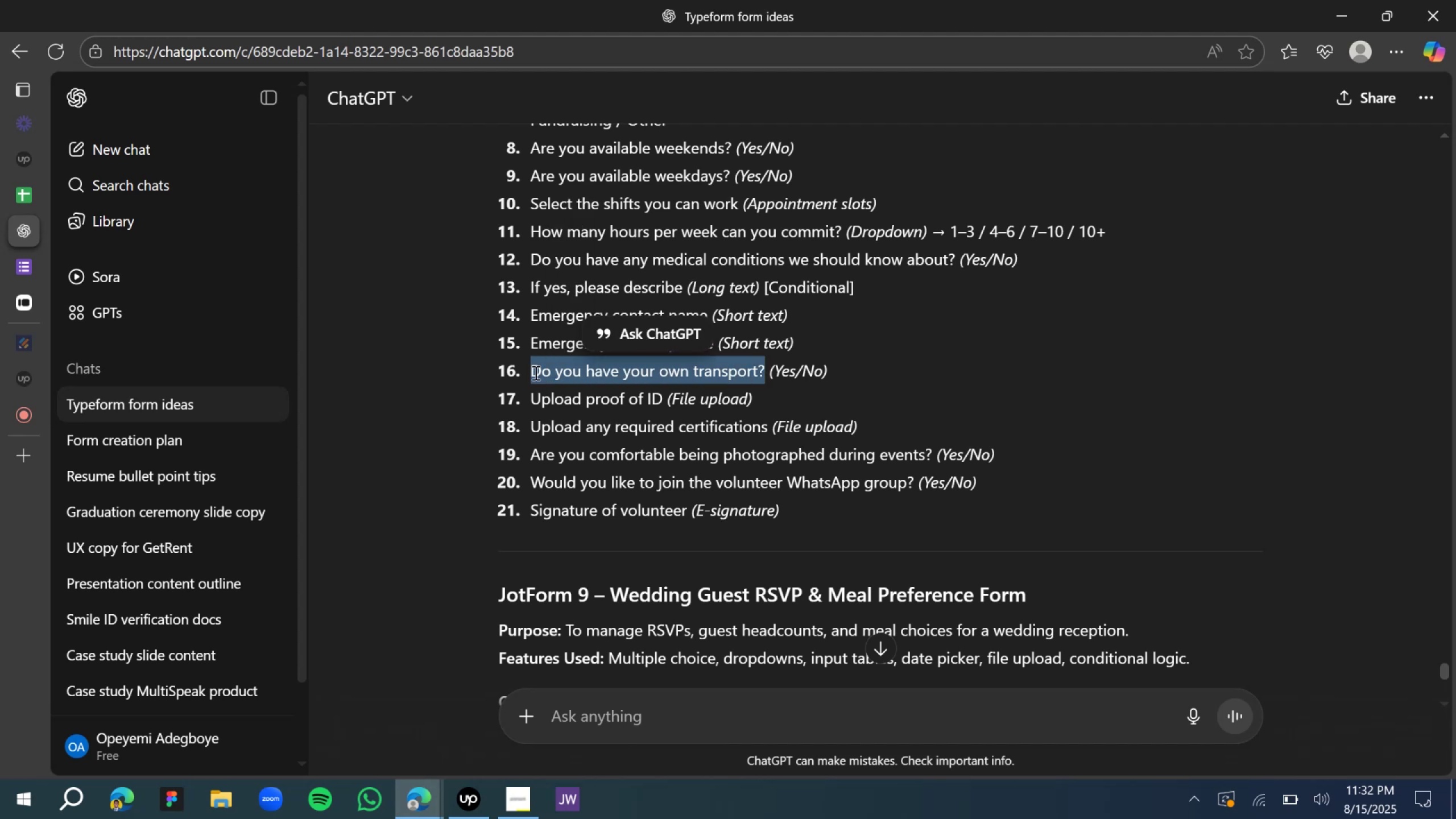 
key(Control+C)
 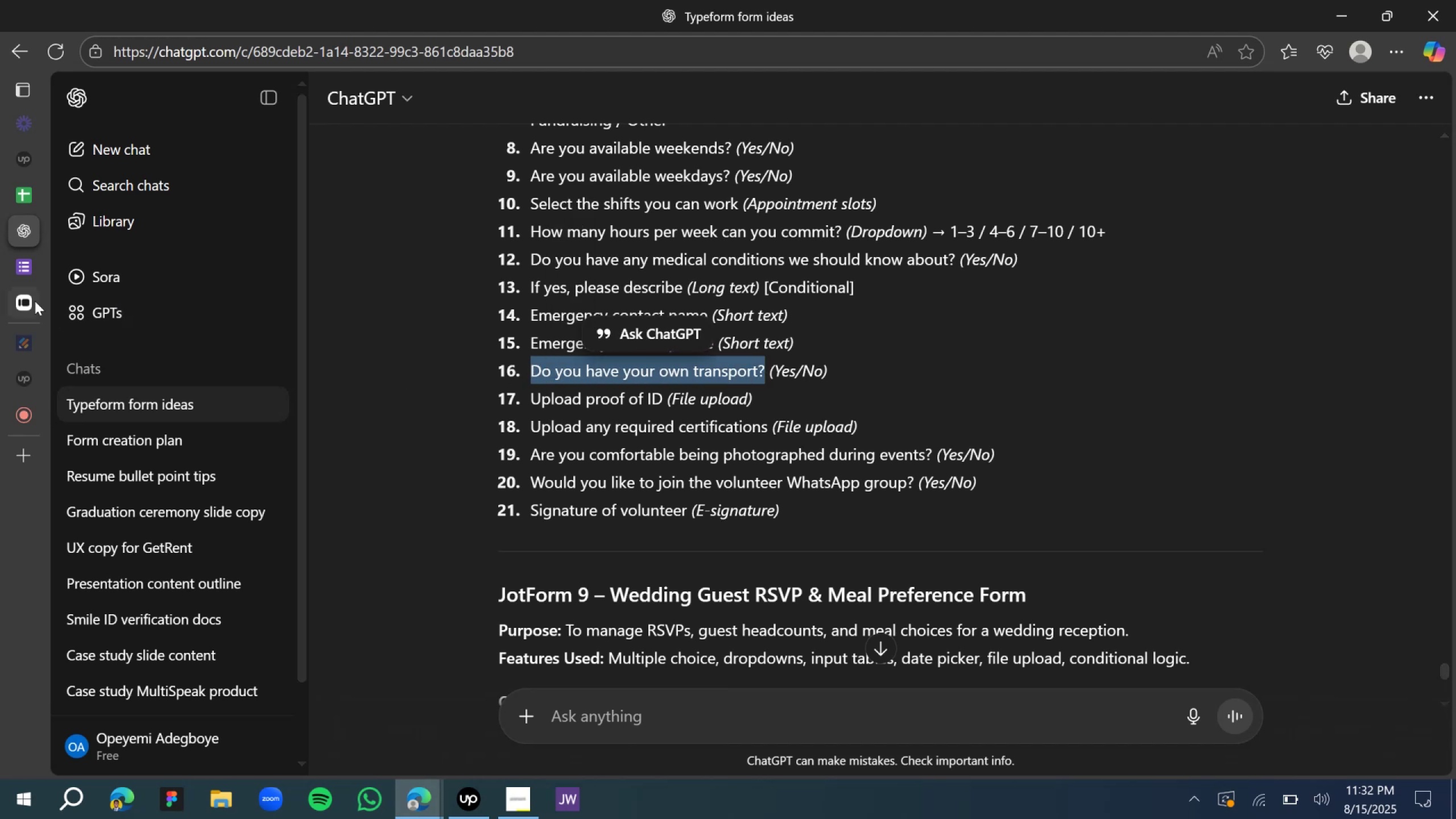 
left_click([35, 303])
 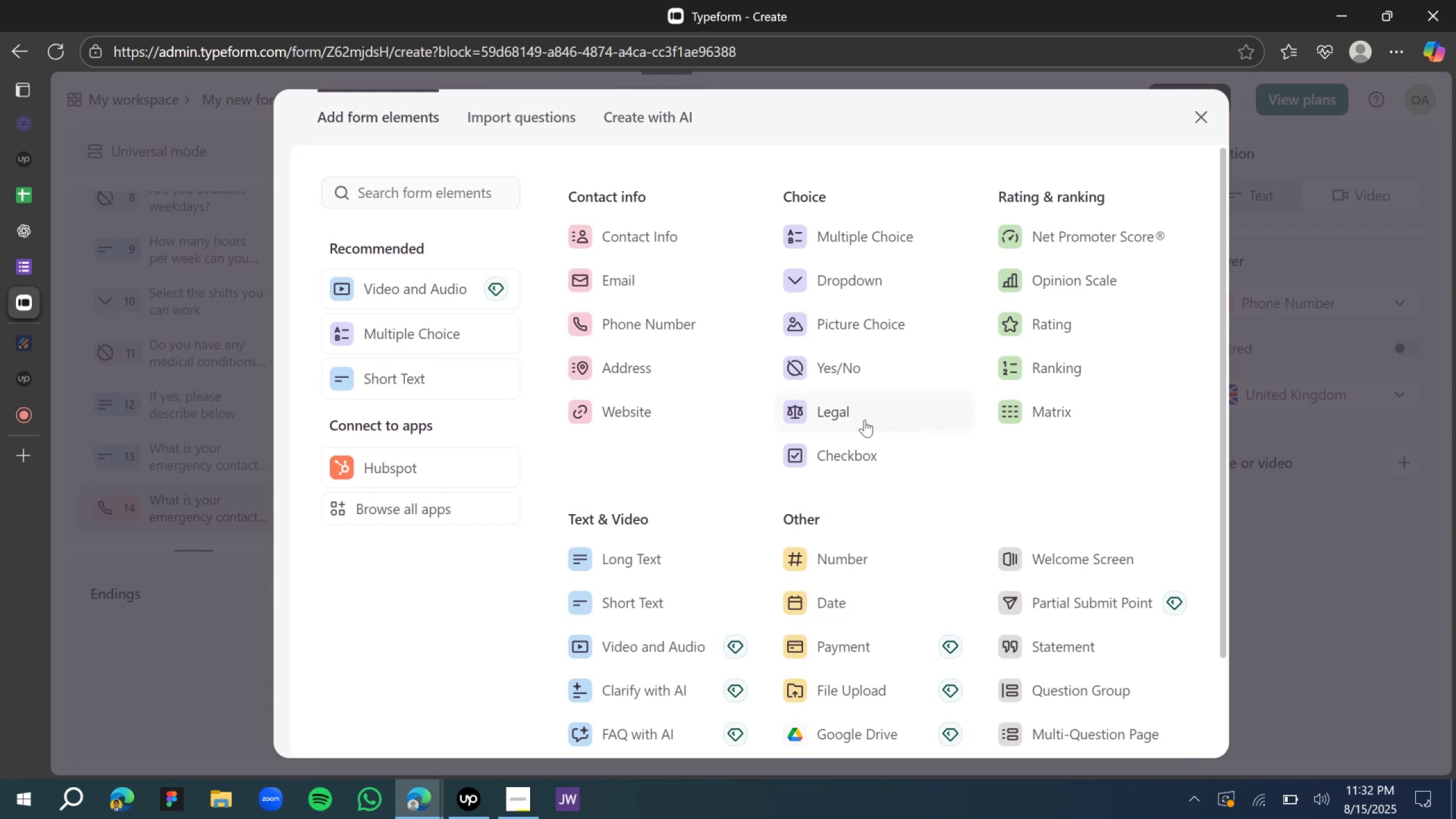 
left_click([818, 377])
 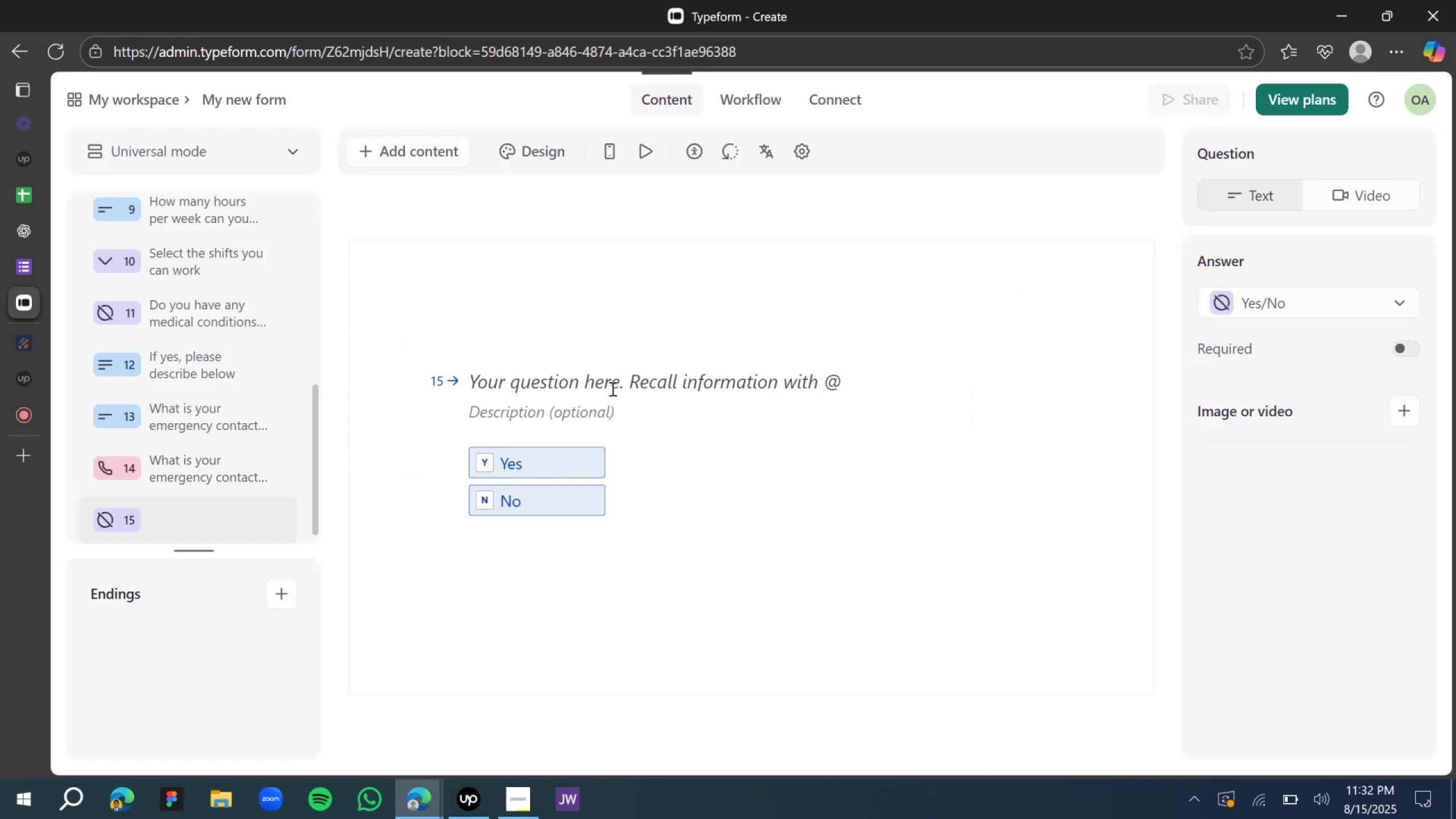 
key(Control+V)
 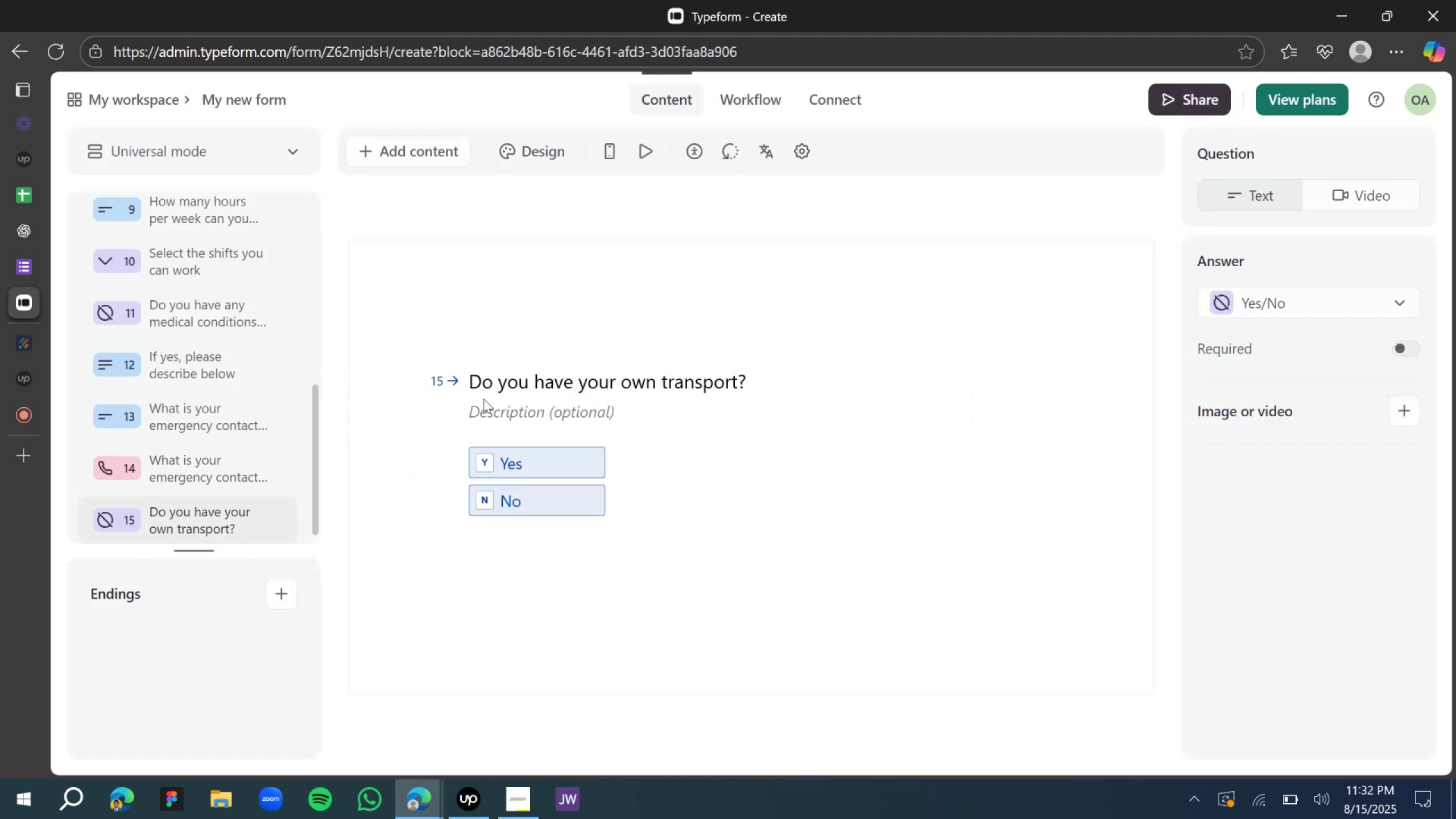 
left_click([489, 316])
 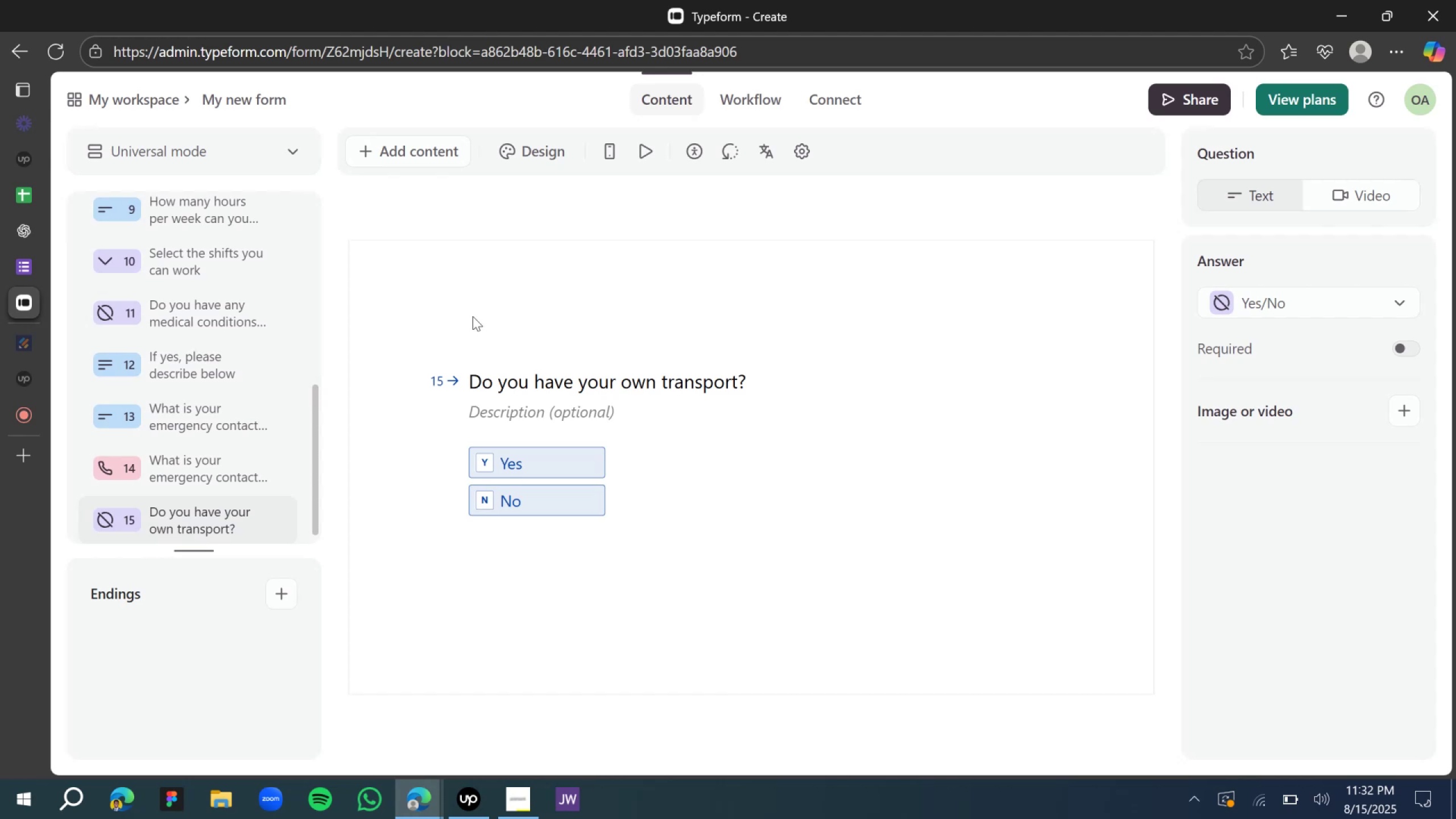 
wait(6.19)
 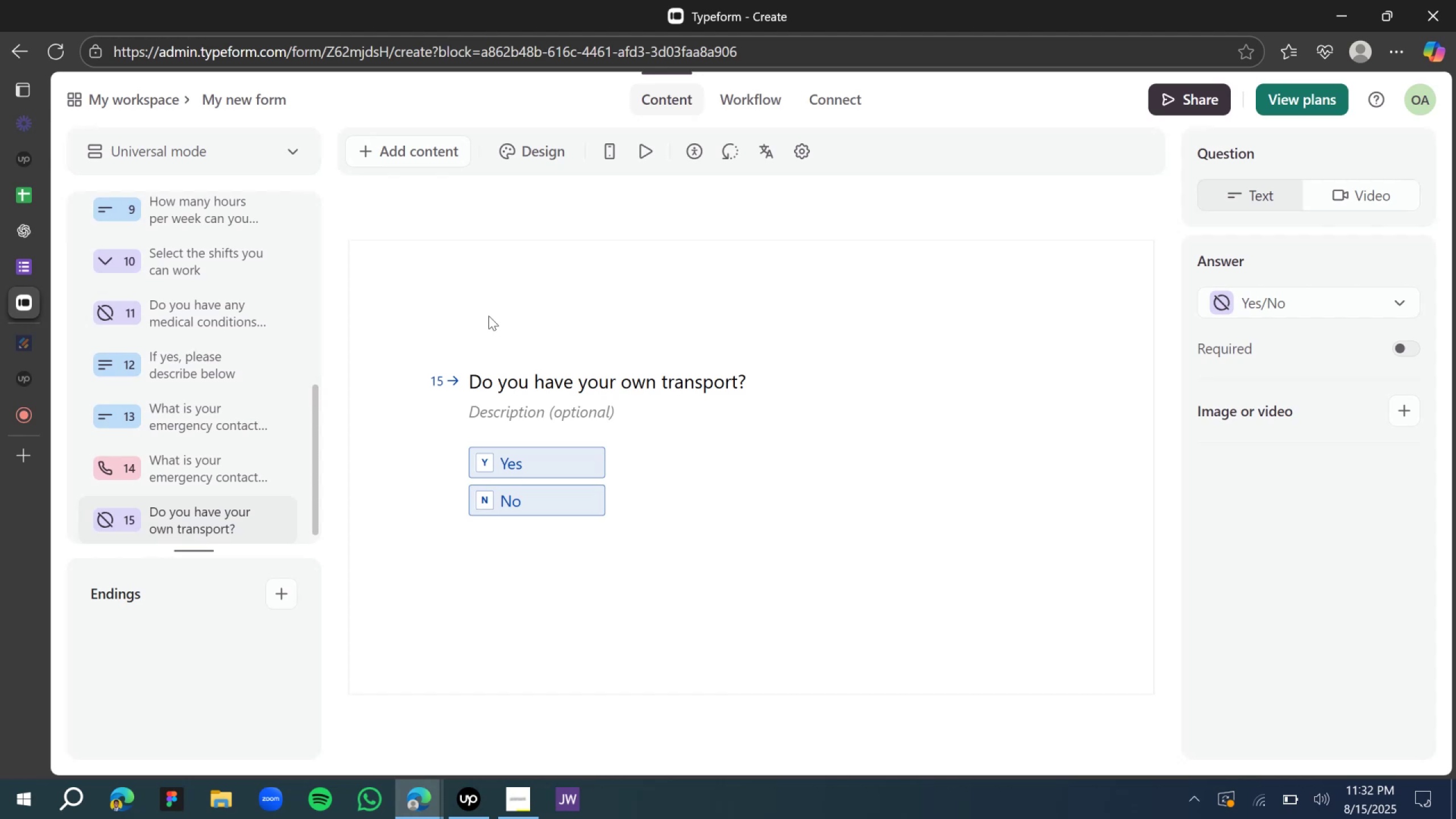 
scroll: coordinate [129, 443], scroll_direction: down, amount: 9.0
 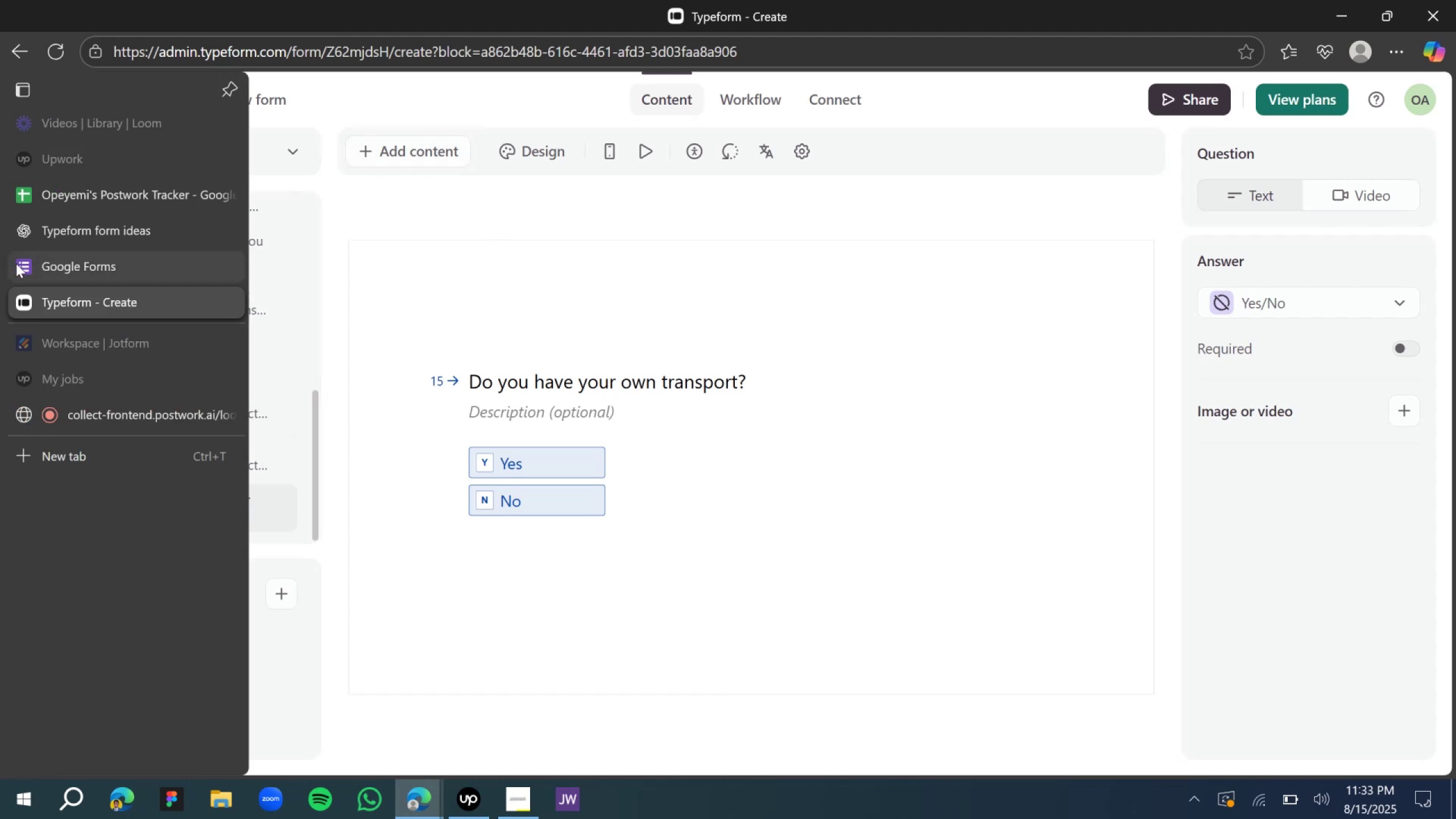 
wait(8.52)
 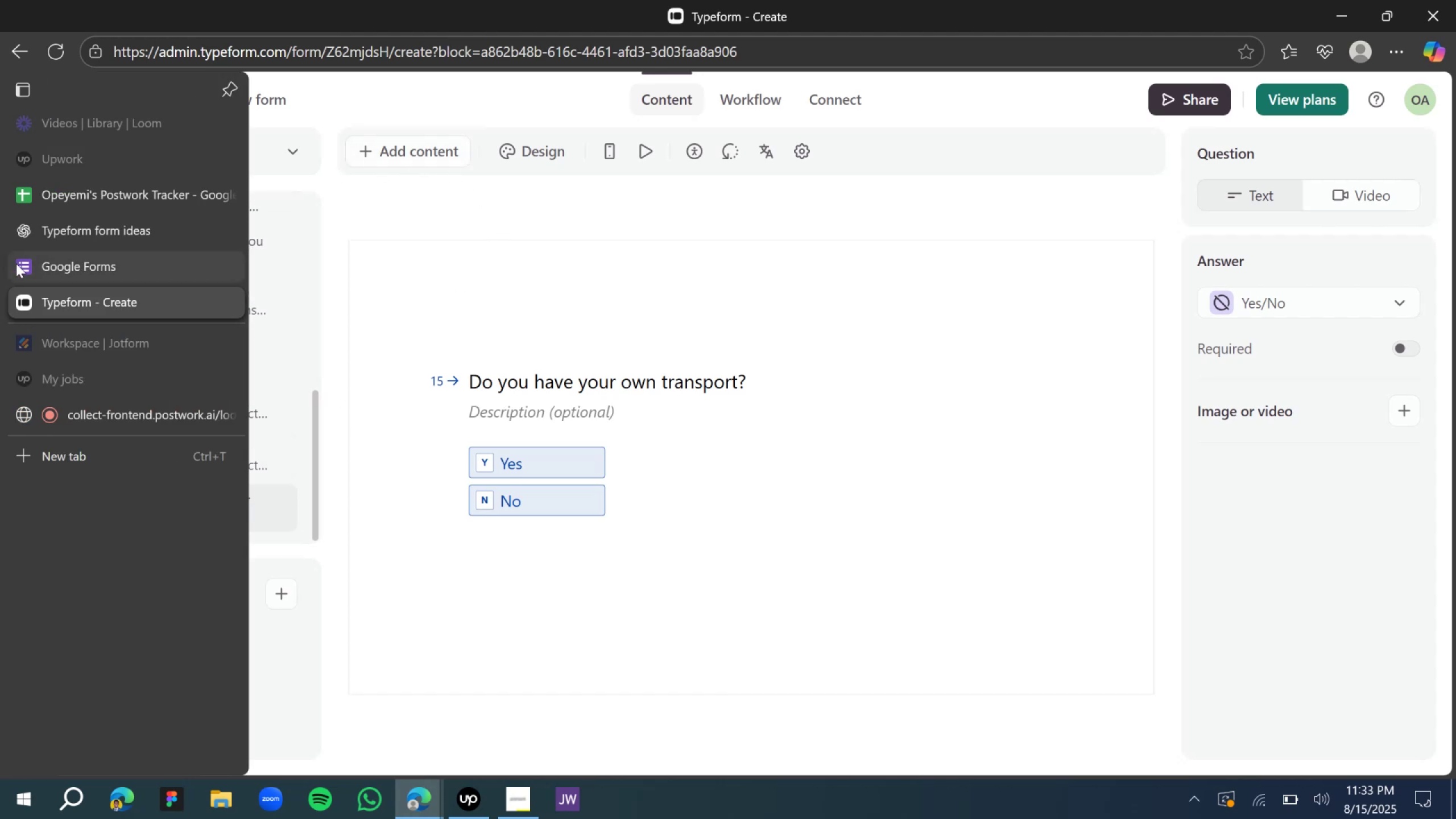 
scroll: coordinate [720, 420], scroll_direction: down, amount: 1.0
 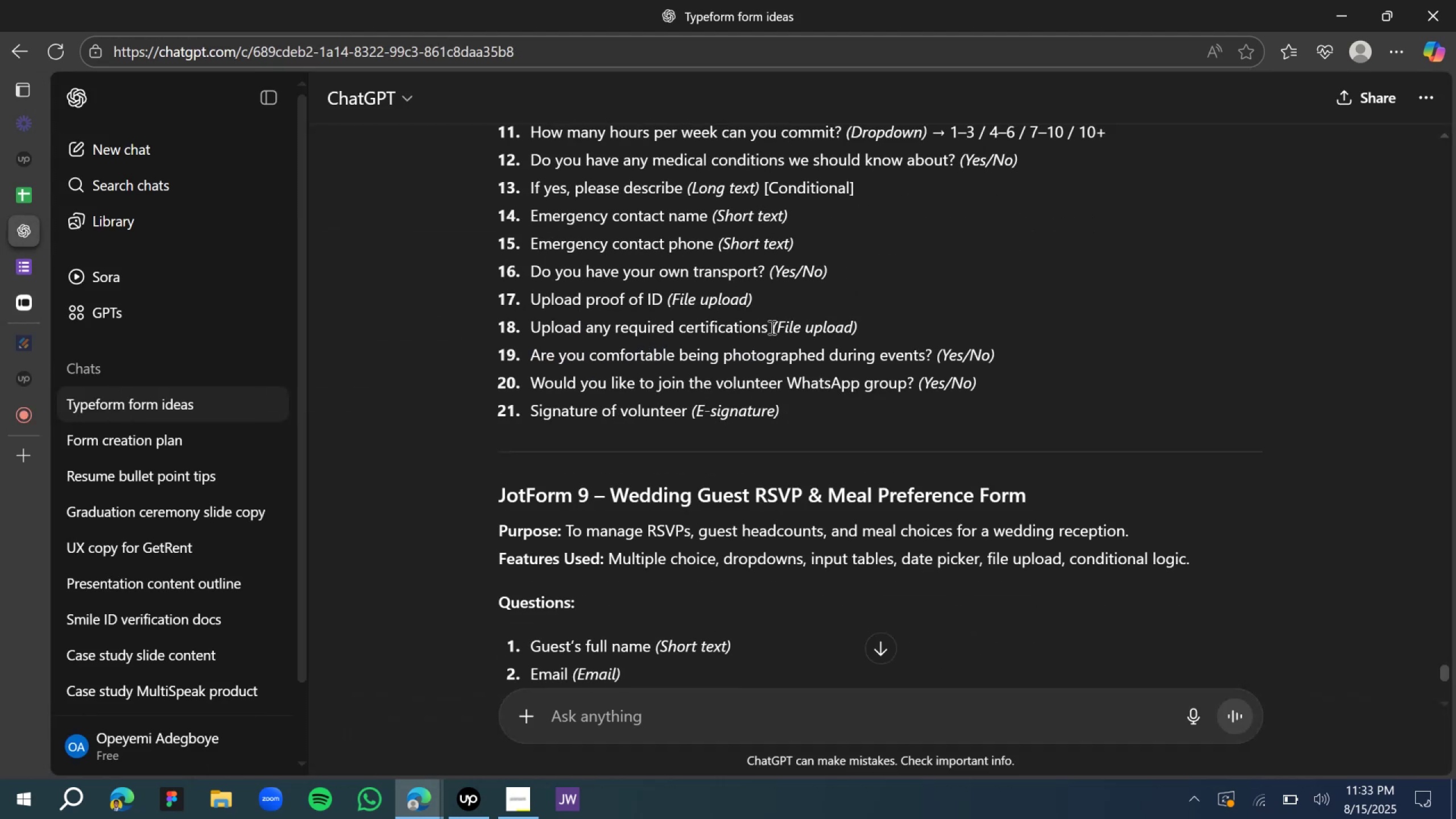 
left_click_drag(start_coordinate=[768, 329], to_coordinate=[526, 322])
 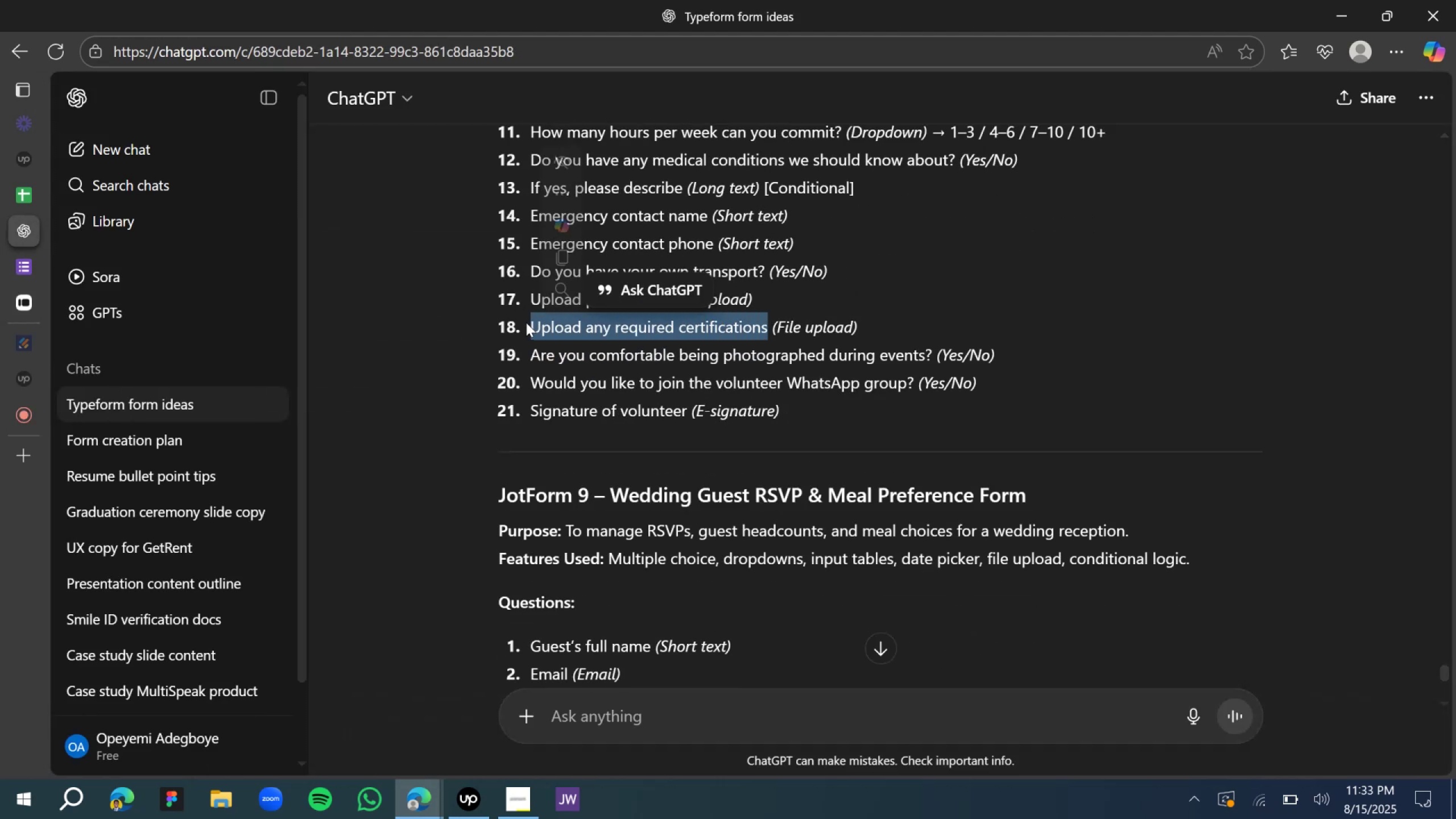 
key(Control+ControlLeft)
 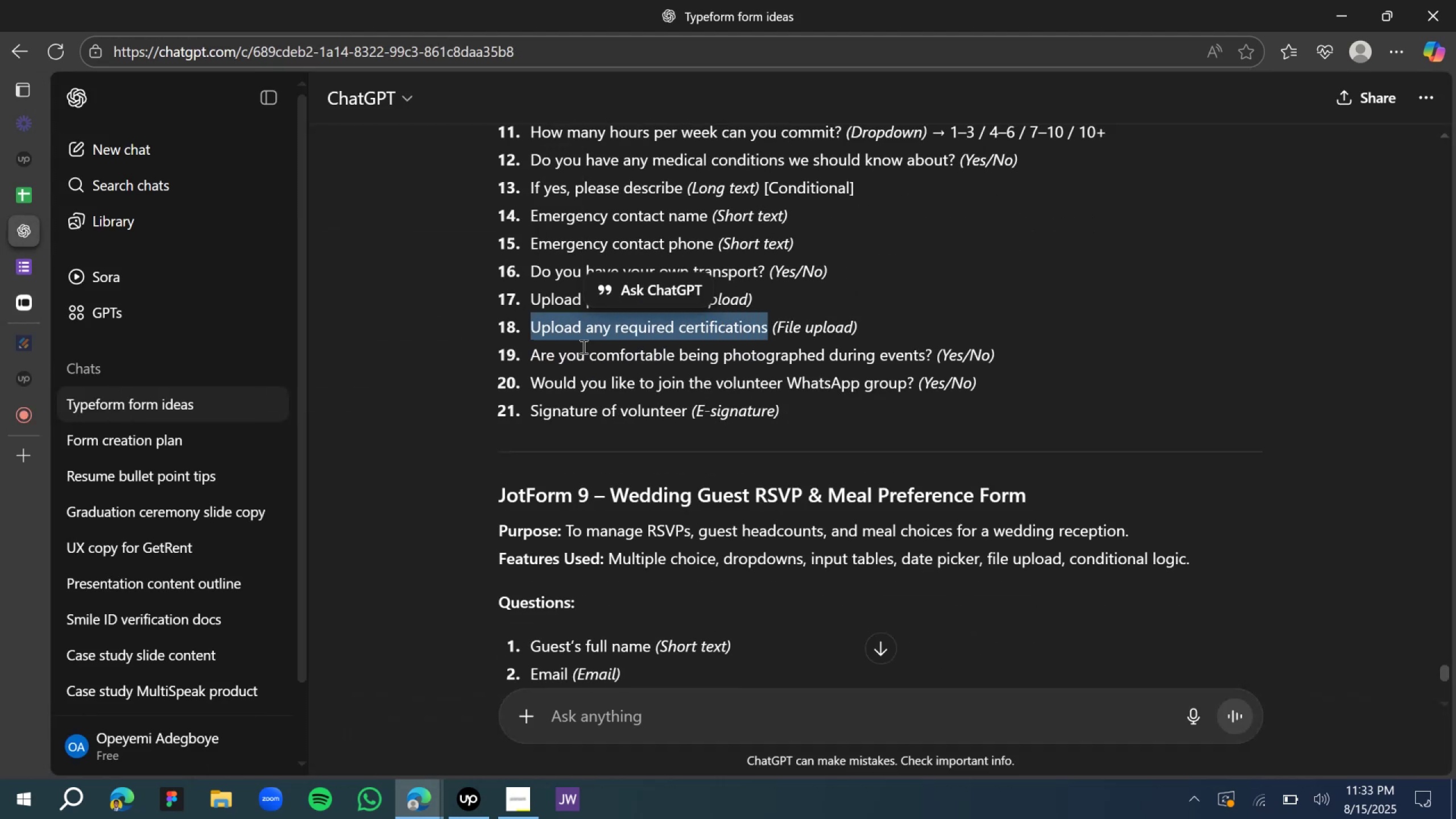 
left_click([588, 362])
 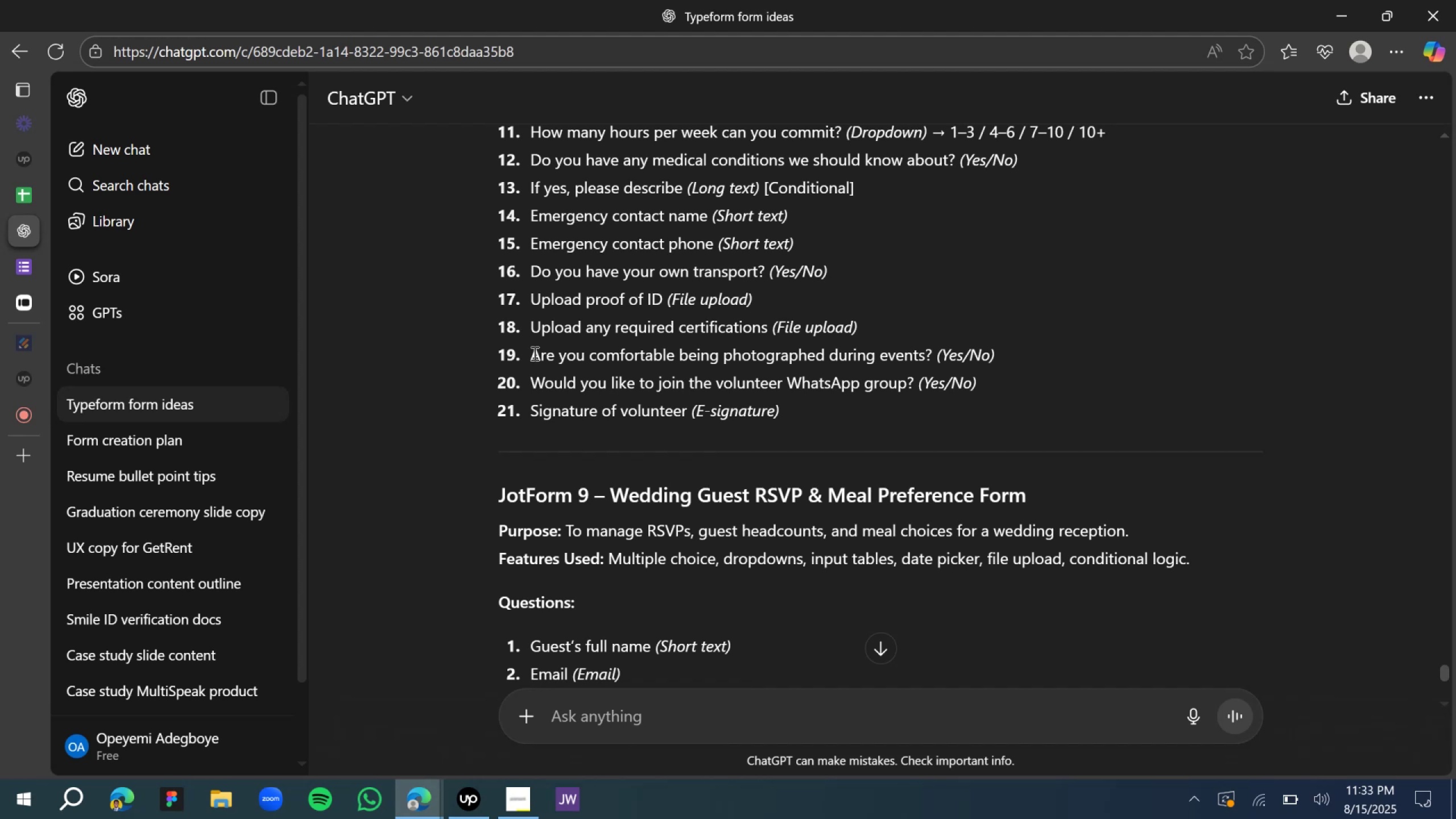 
left_click_drag(start_coordinate=[533, 353], to_coordinate=[936, 350])
 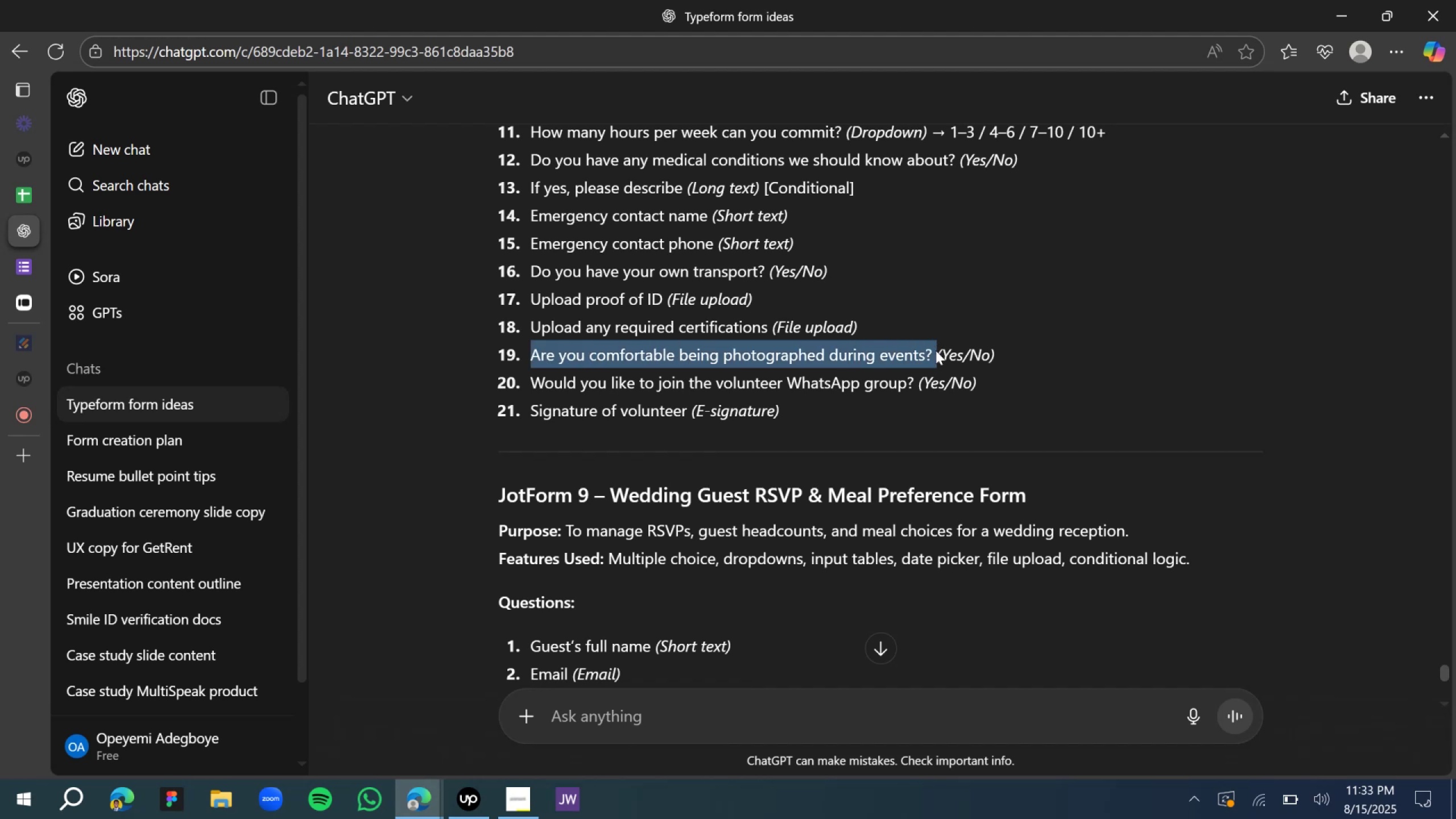 
key(Control+C)
 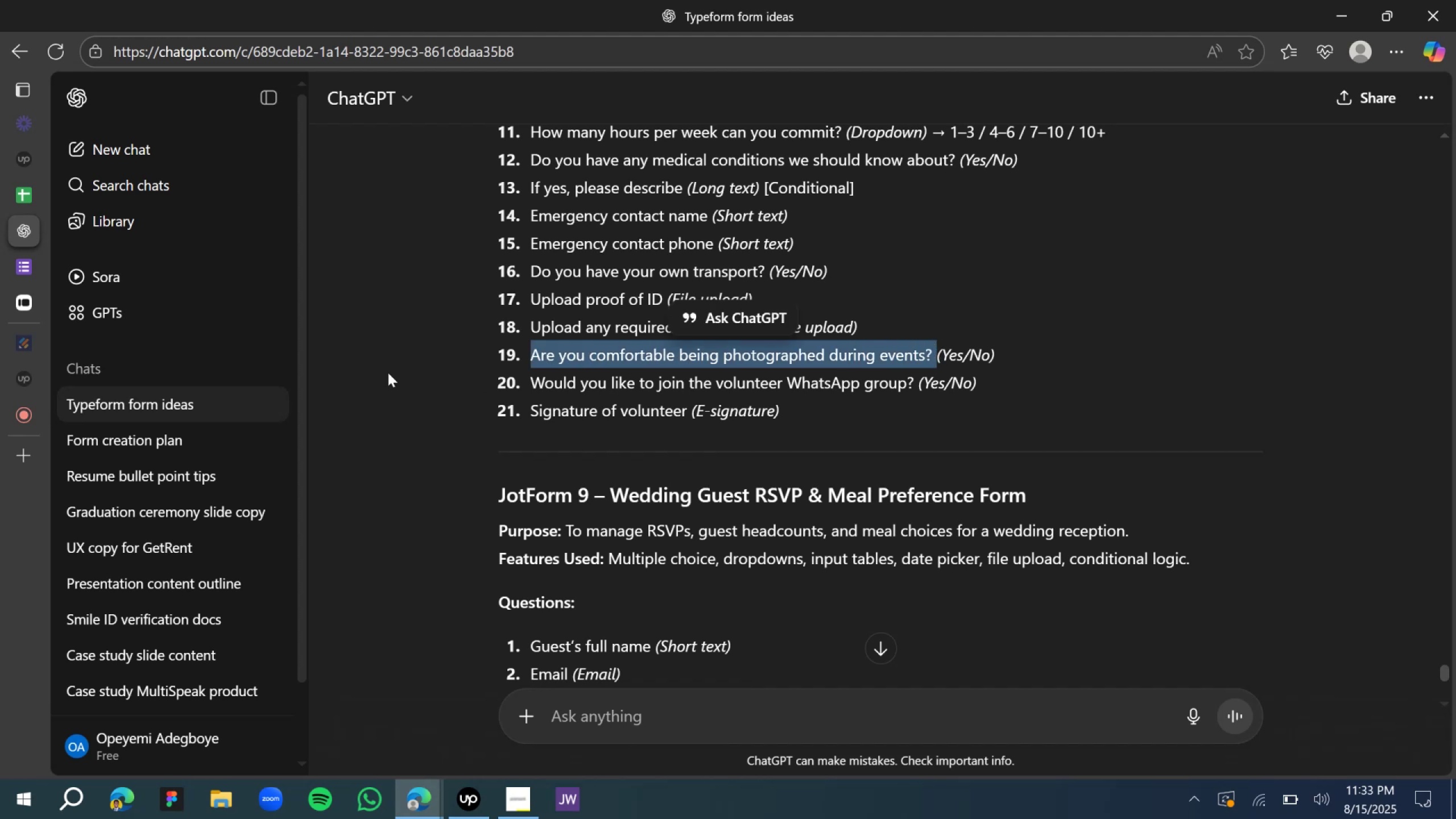 
key(Control+C)
 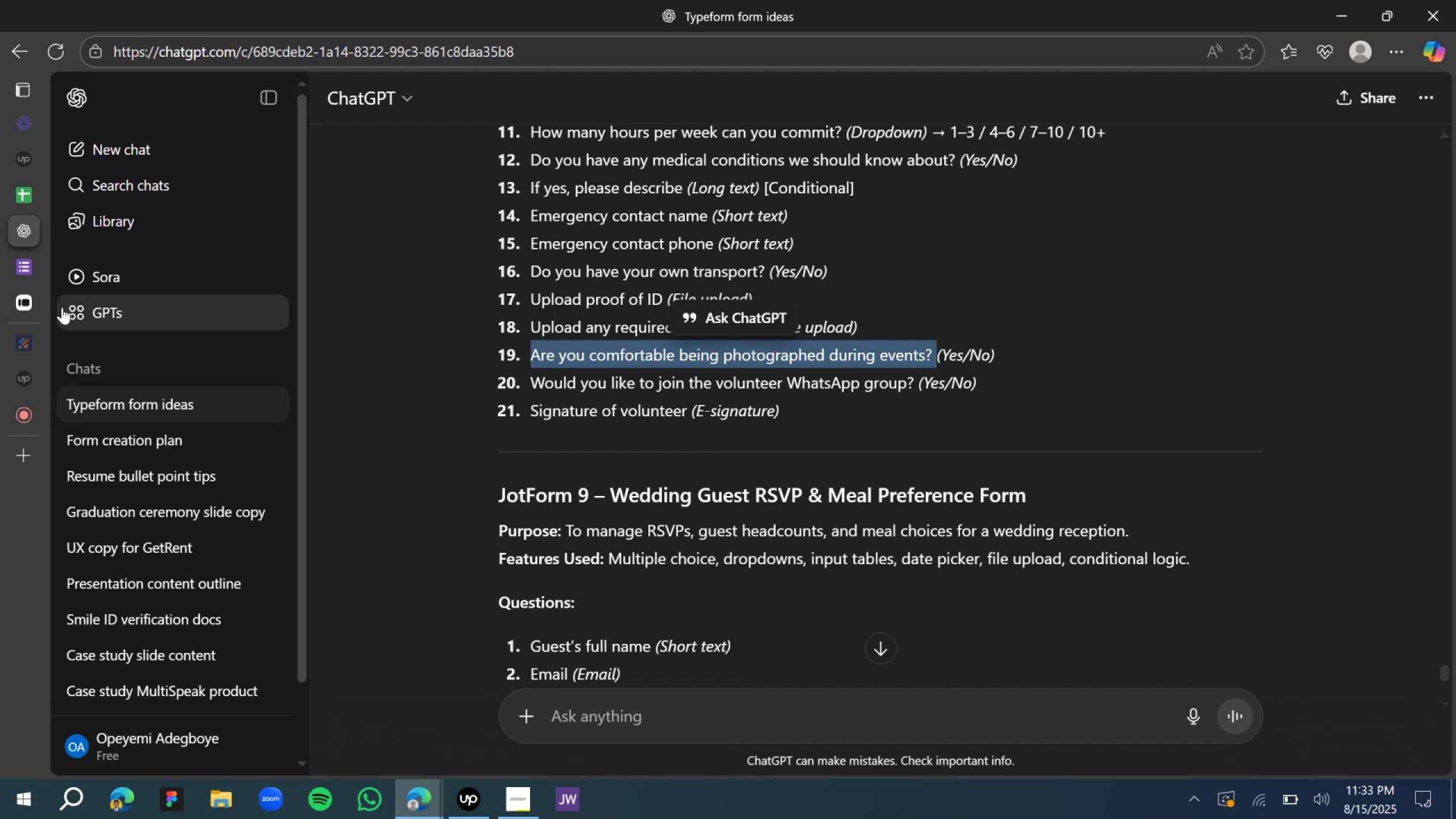 
key(Control+C)
 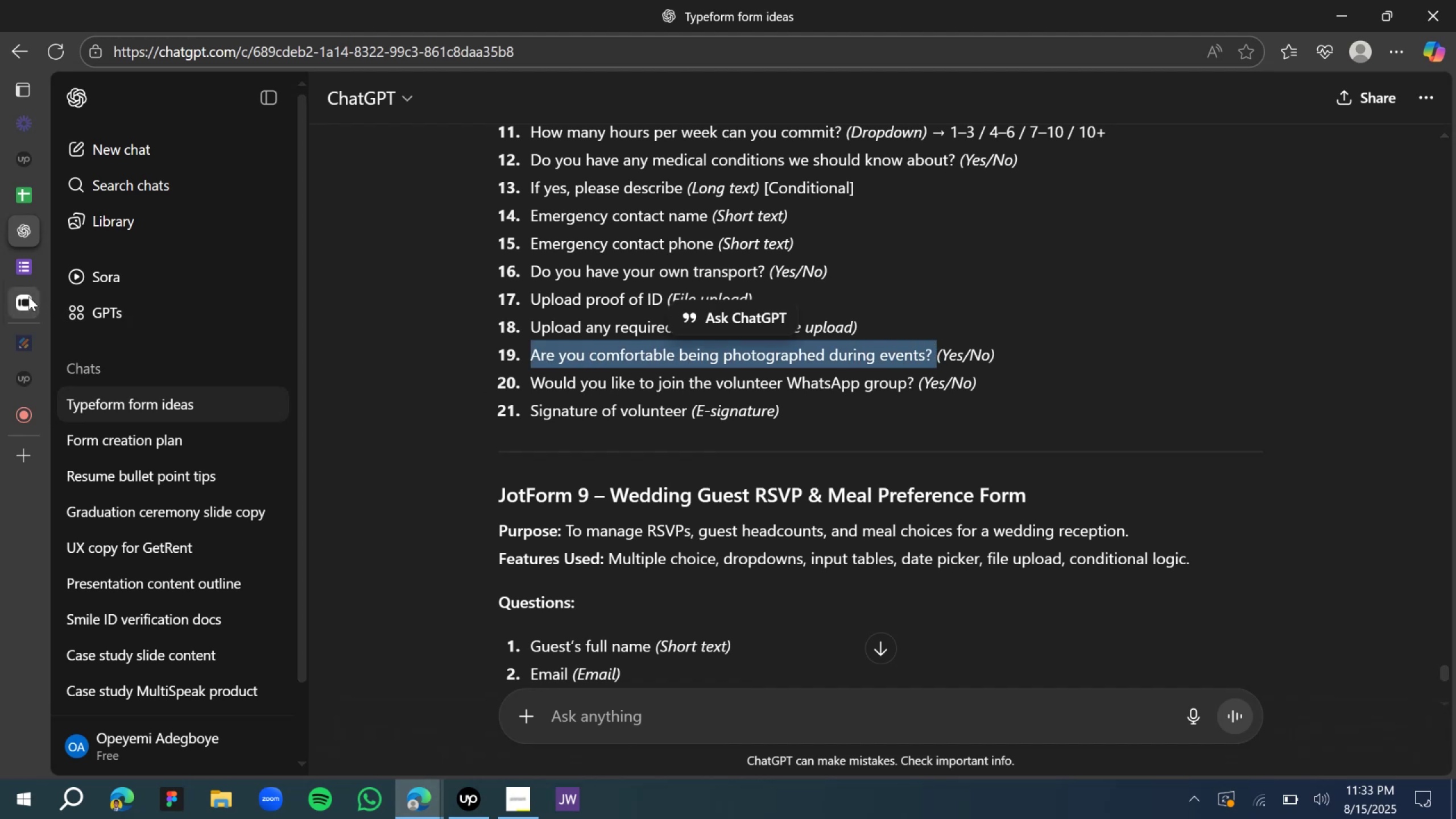 
left_click([28, 297])
 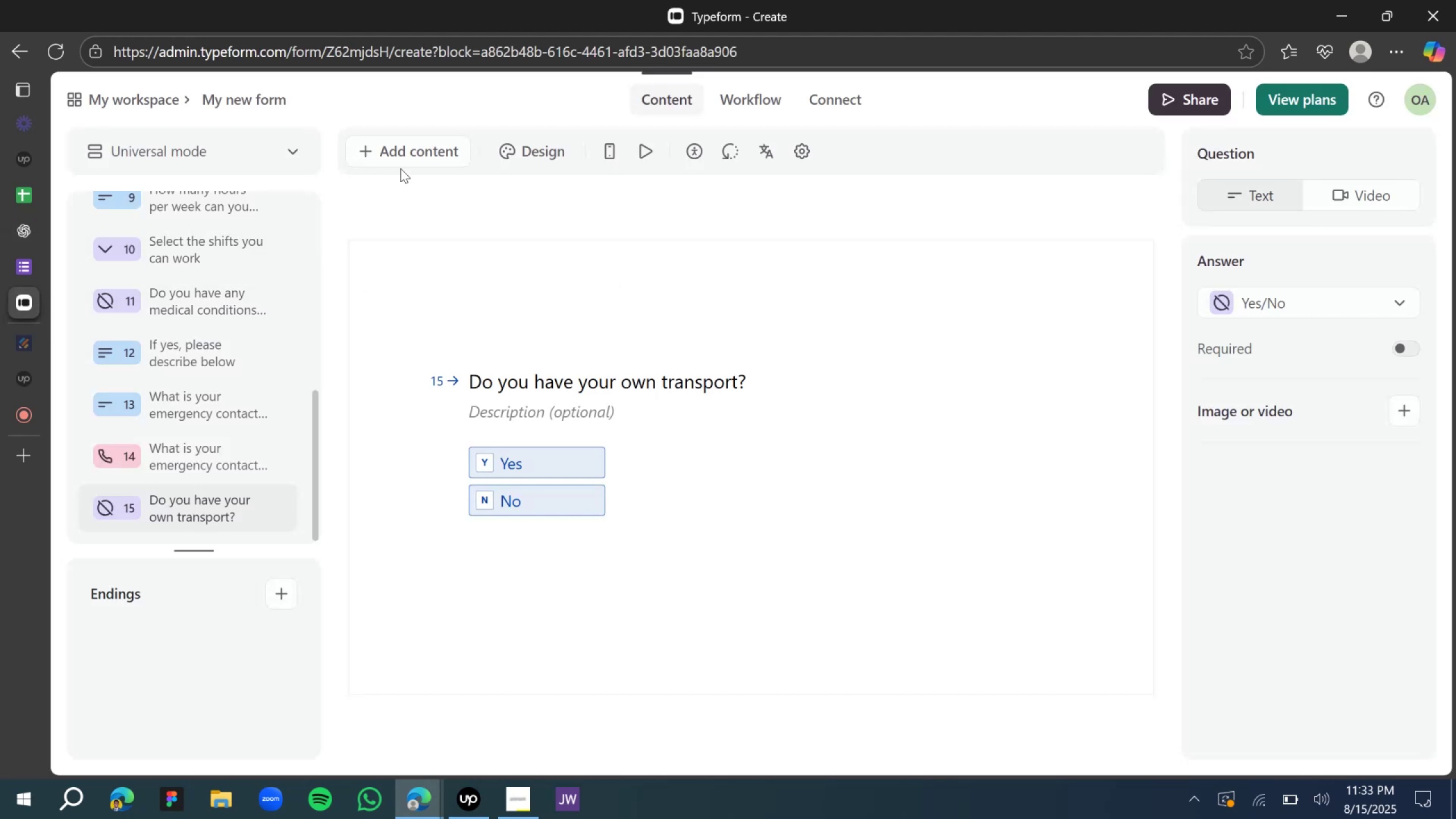 
left_click([400, 153])
 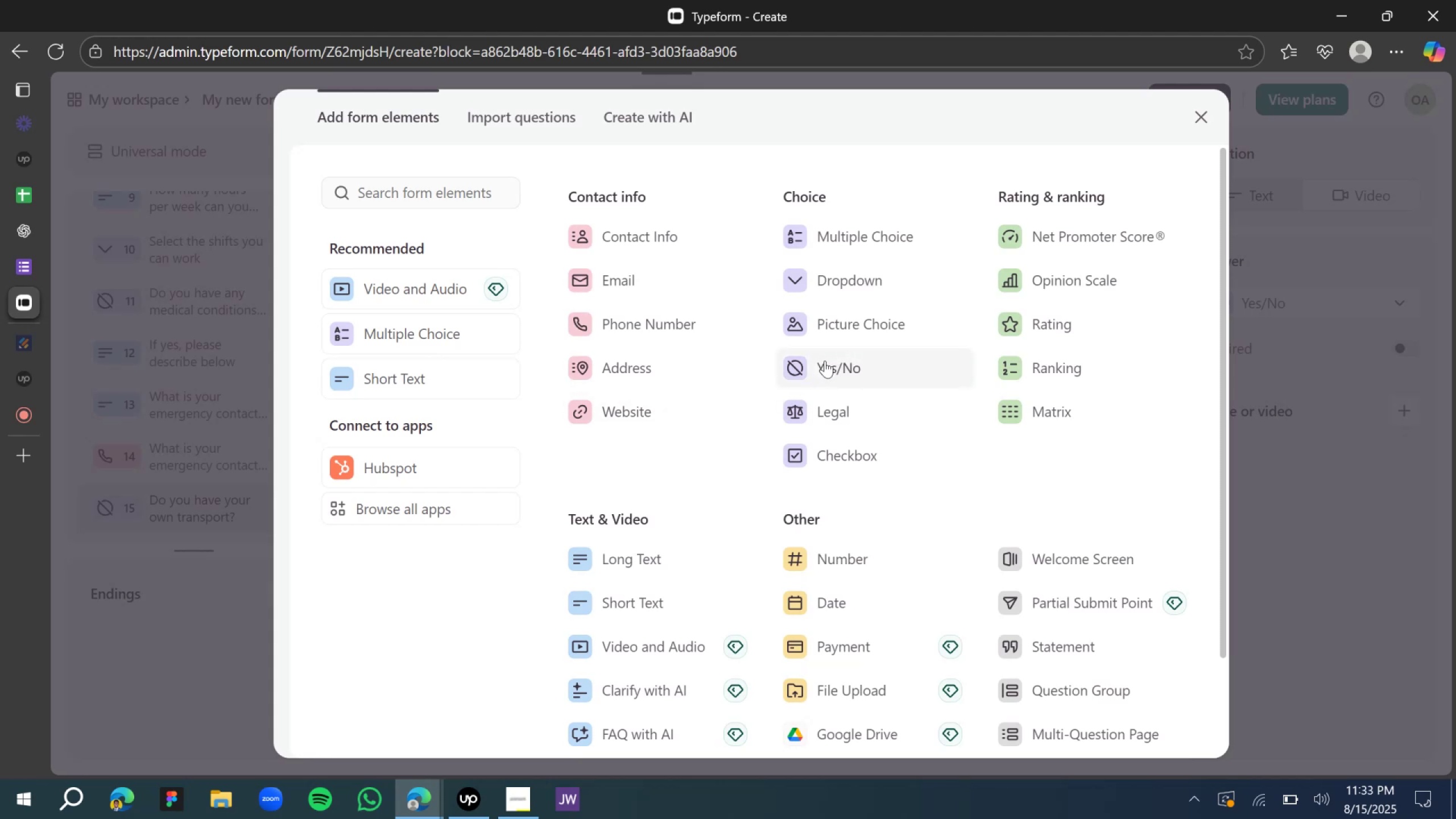 
wait(5.48)
 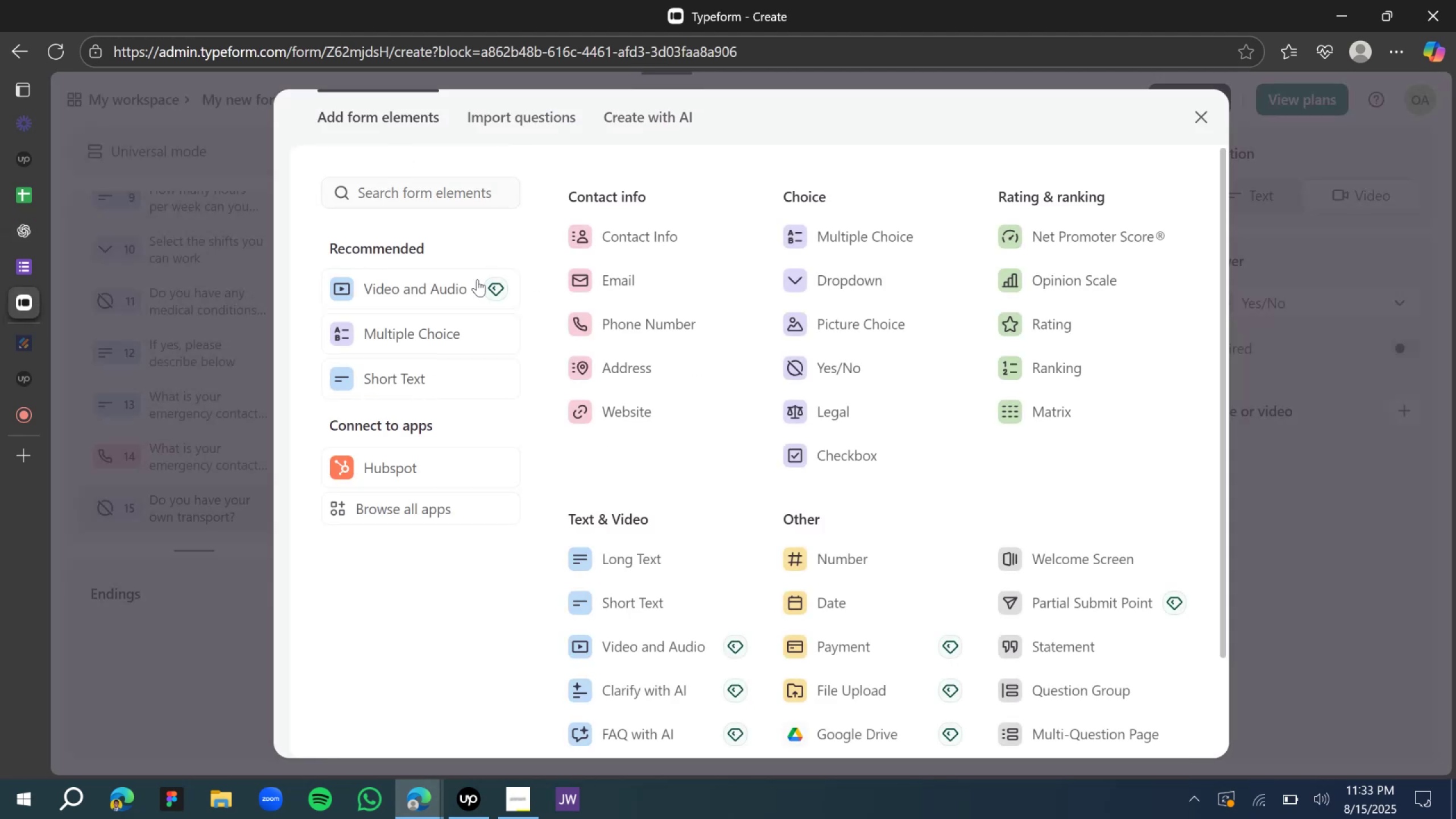 
left_click([574, 394])
 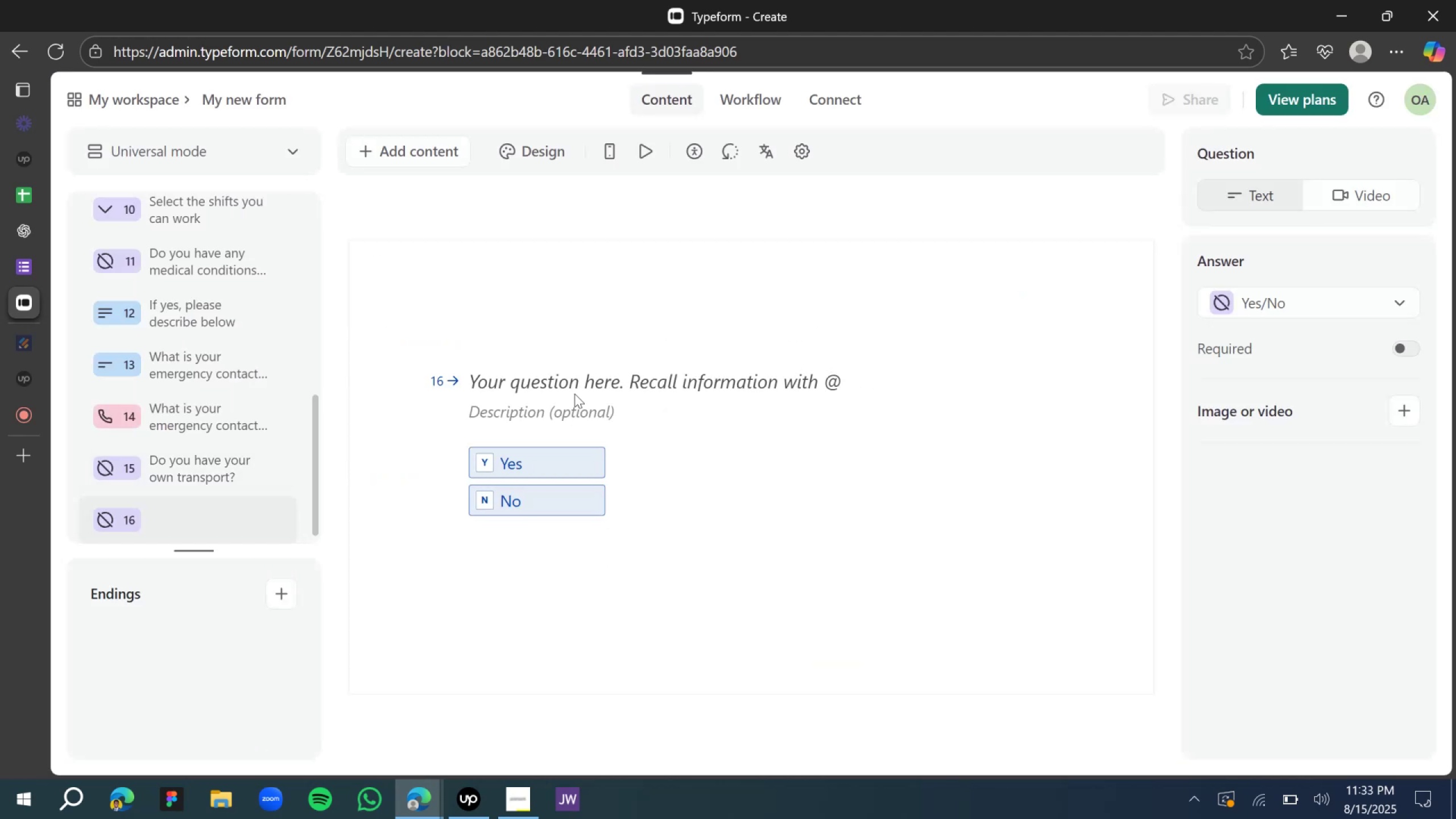 
hold_key(key=ControlLeft, duration=0.42)
 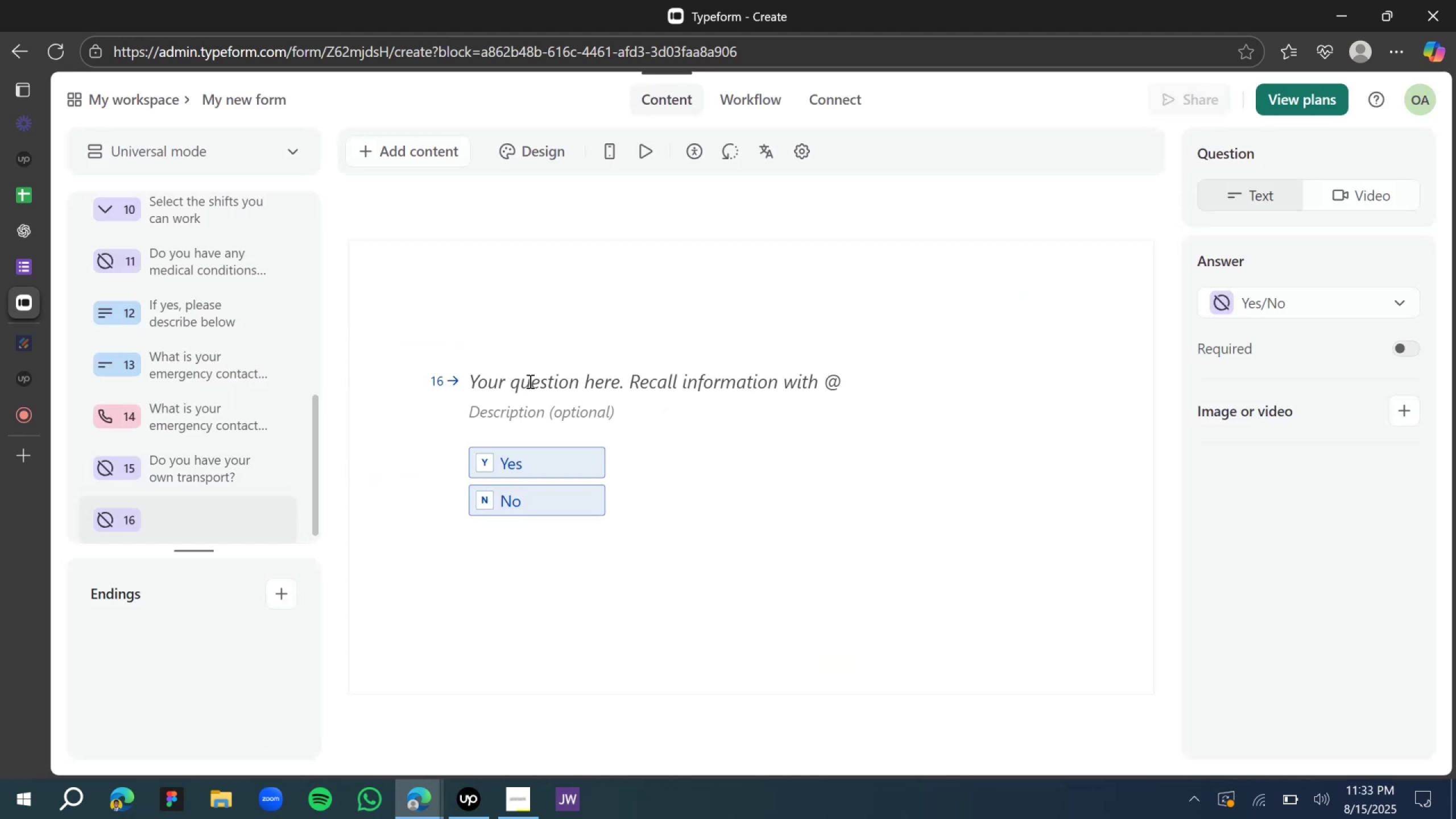 
left_click([529, 381])
 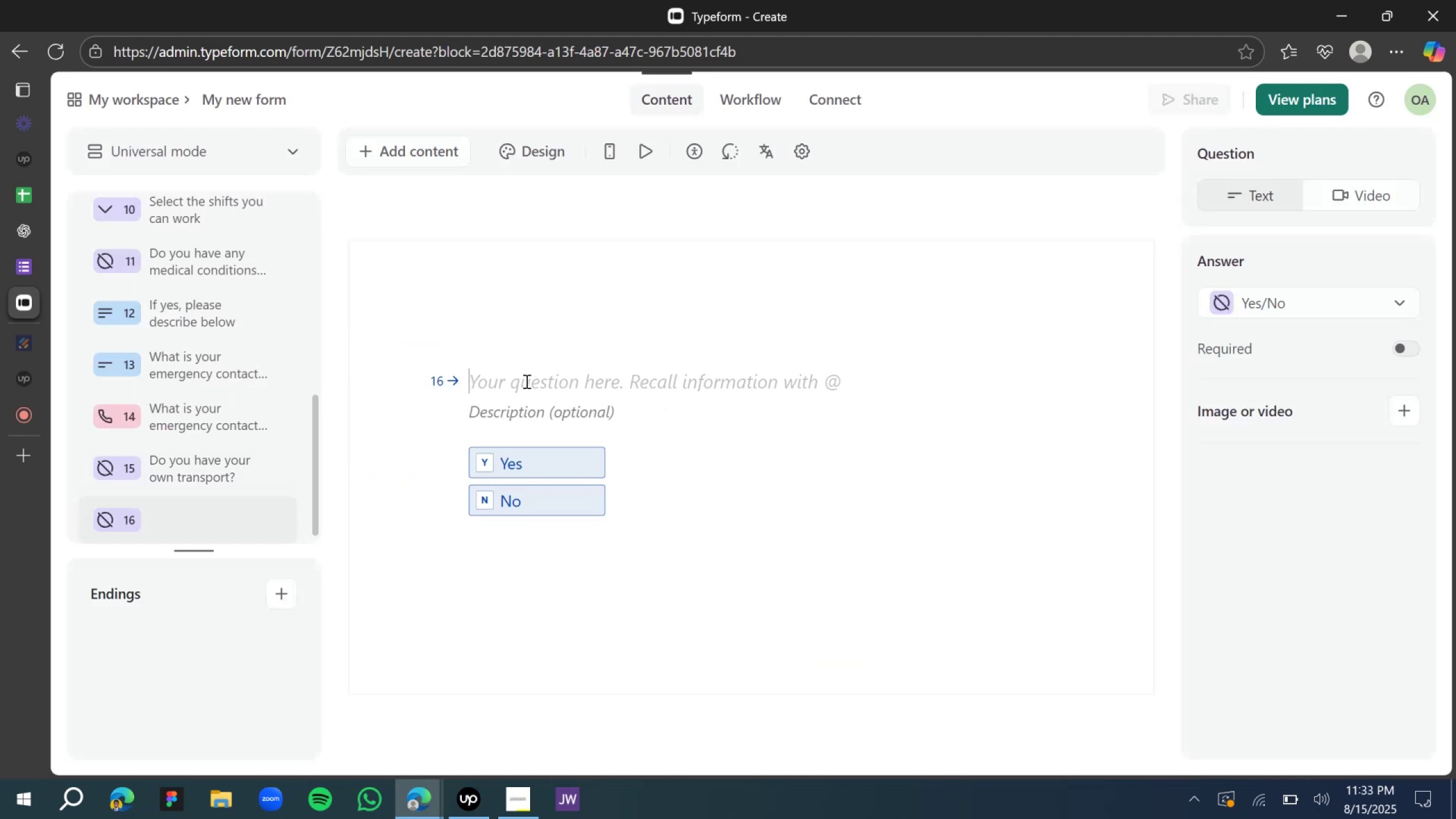 
key(Control+V)
 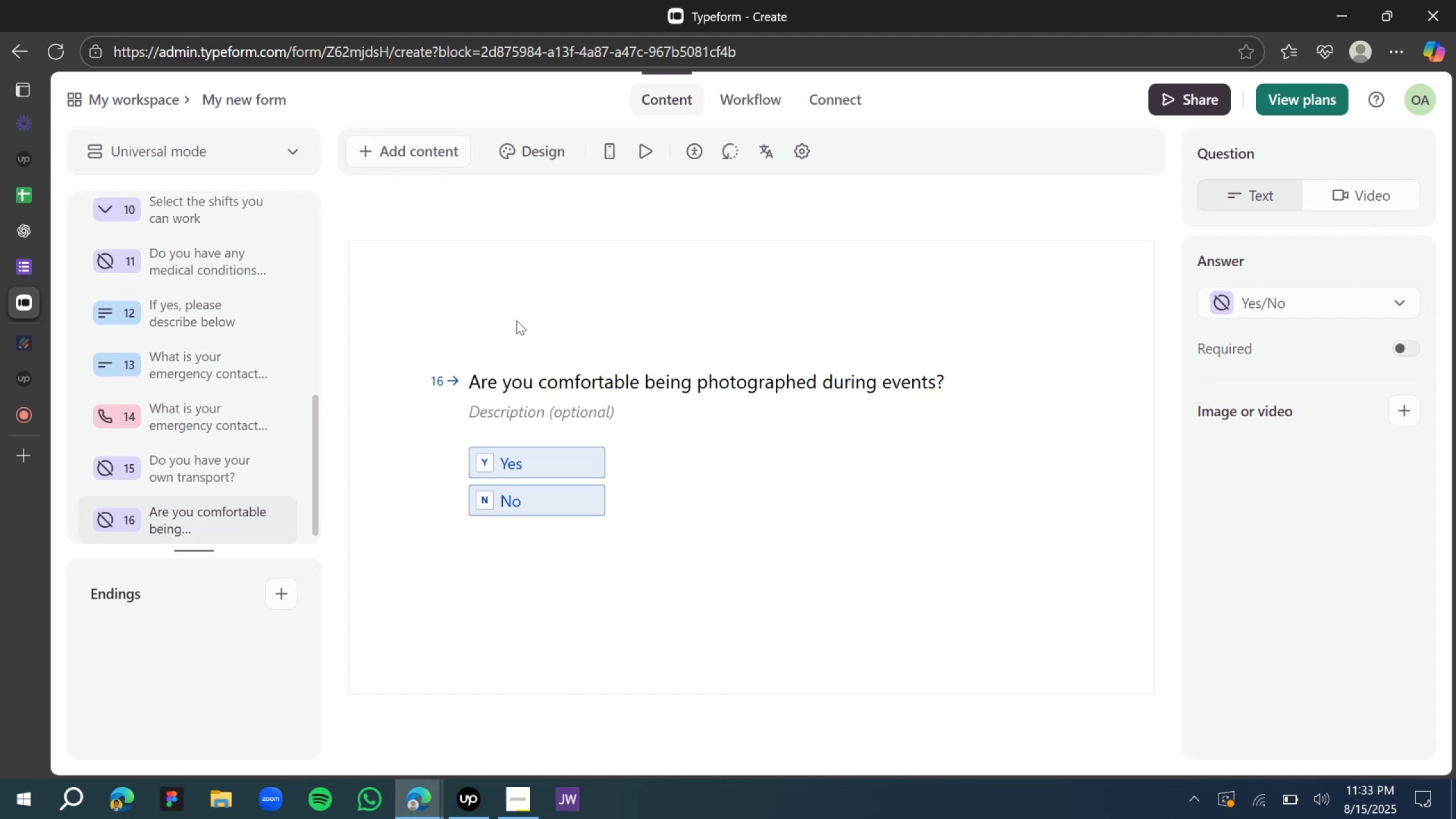 
wait(10.07)
 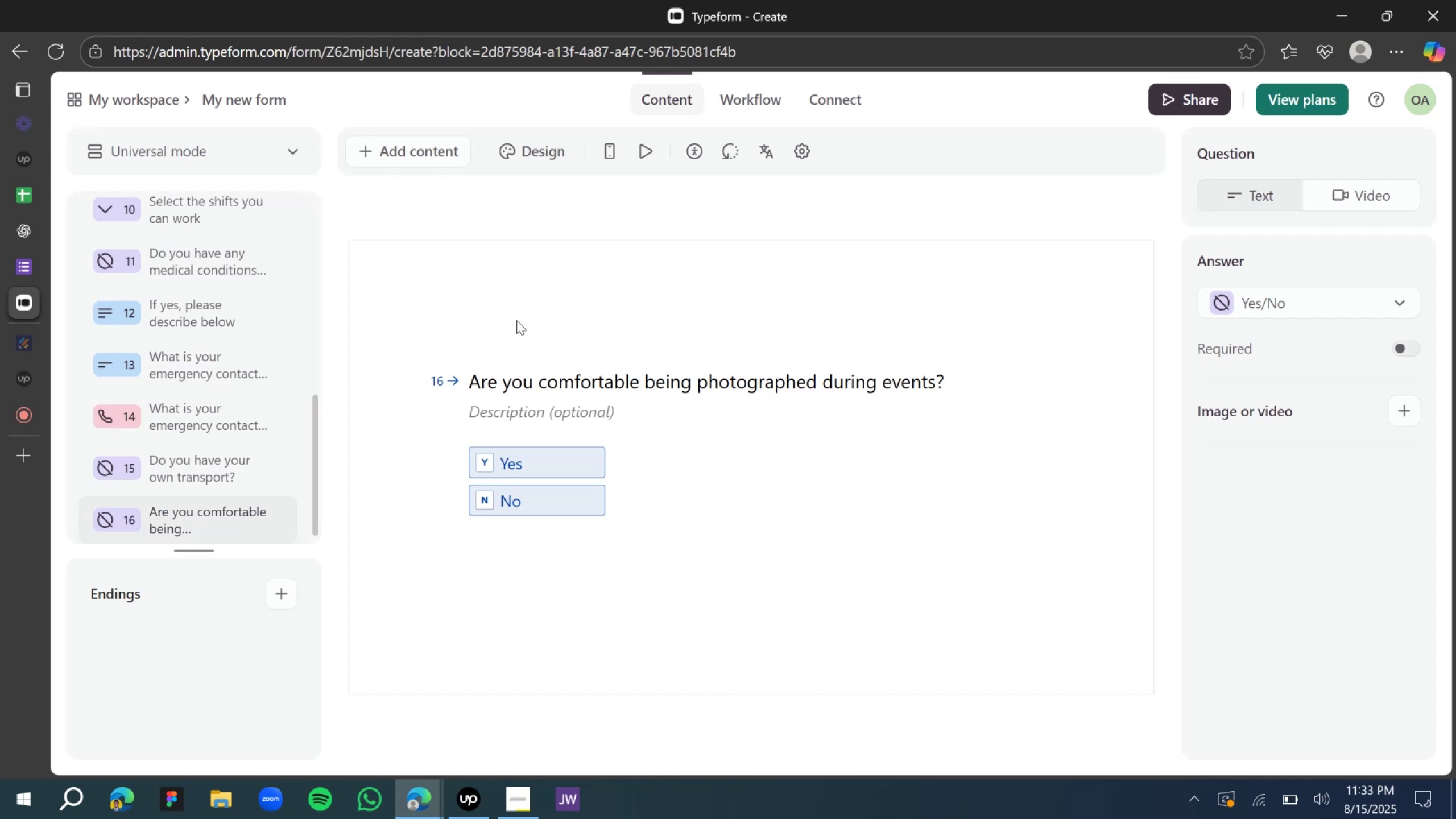 
scroll: coordinate [508, 322], scroll_direction: down, amount: 2.0
 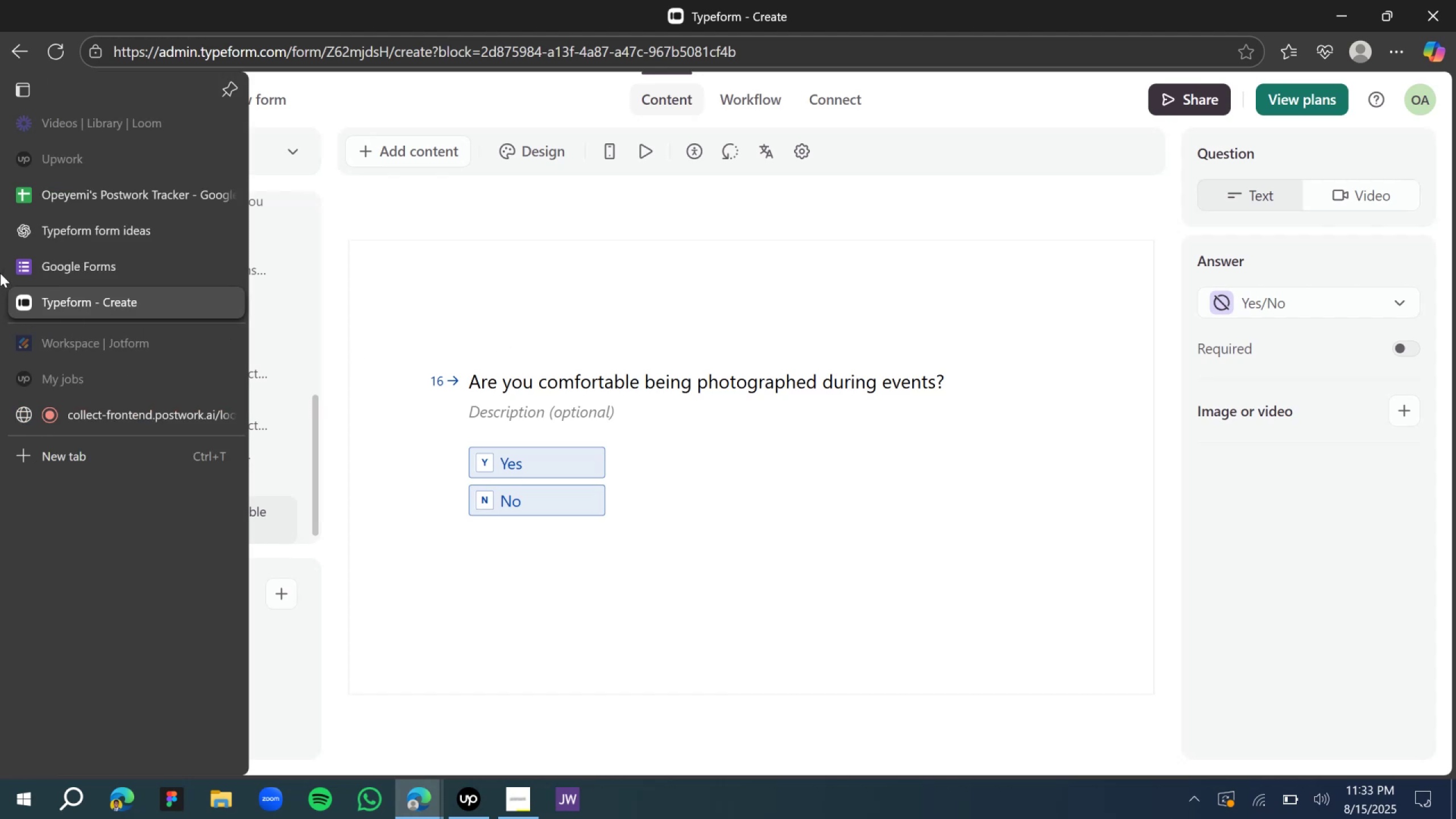 
left_click([60, 223])
 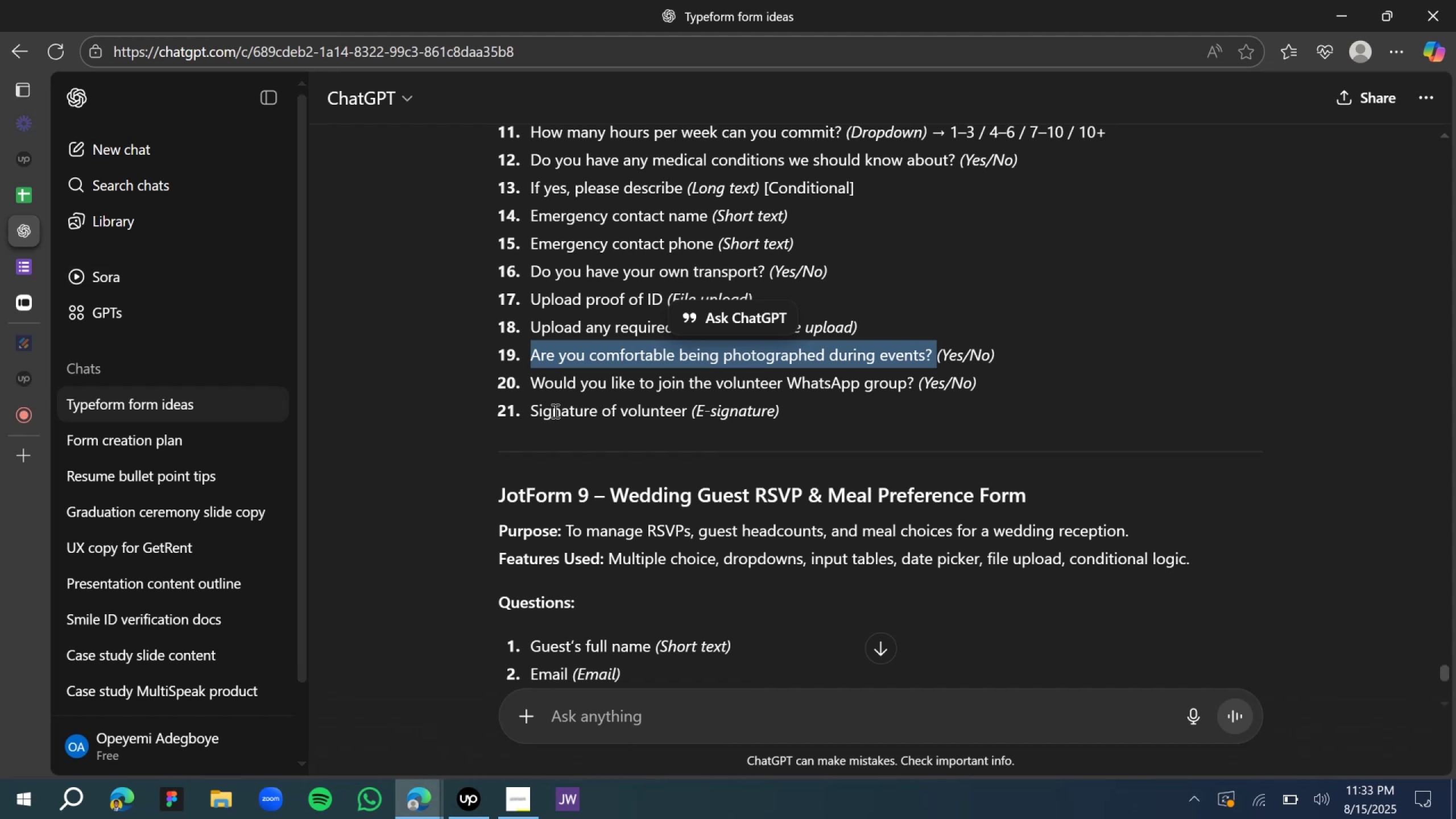 
left_click([558, 387])
 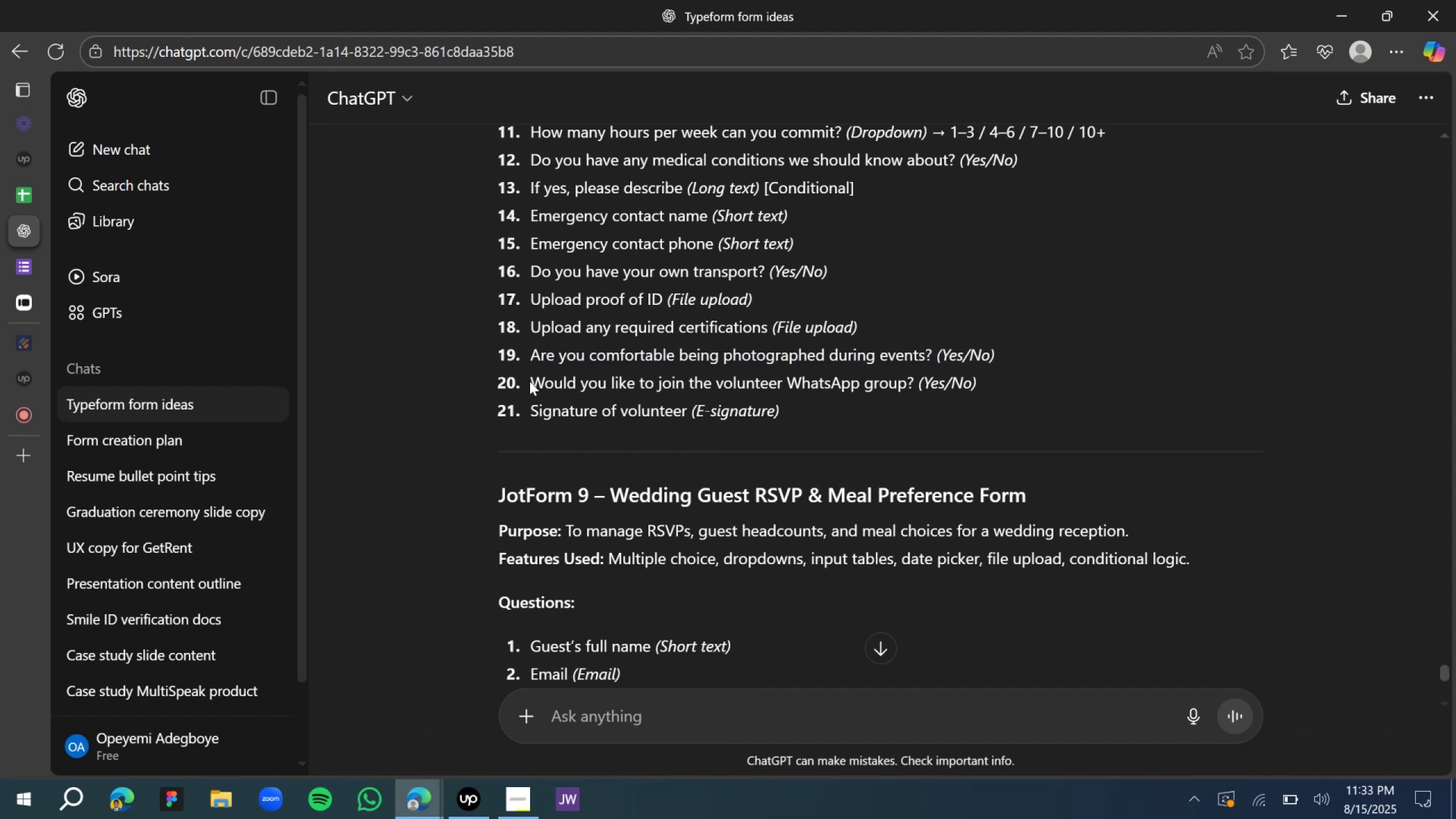 
left_click_drag(start_coordinate=[530, 381], to_coordinate=[917, 389])
 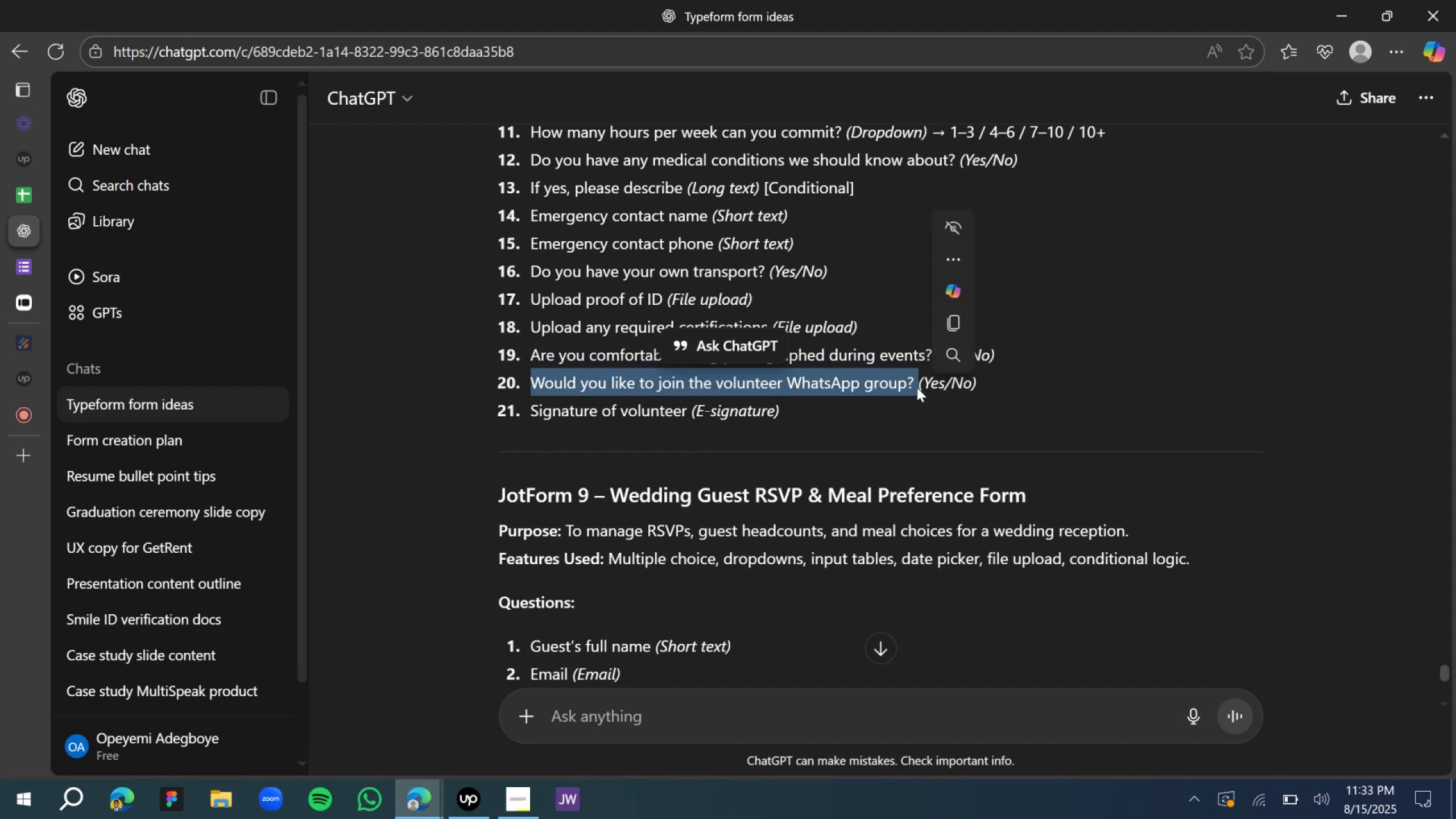 
key(Control+C)
 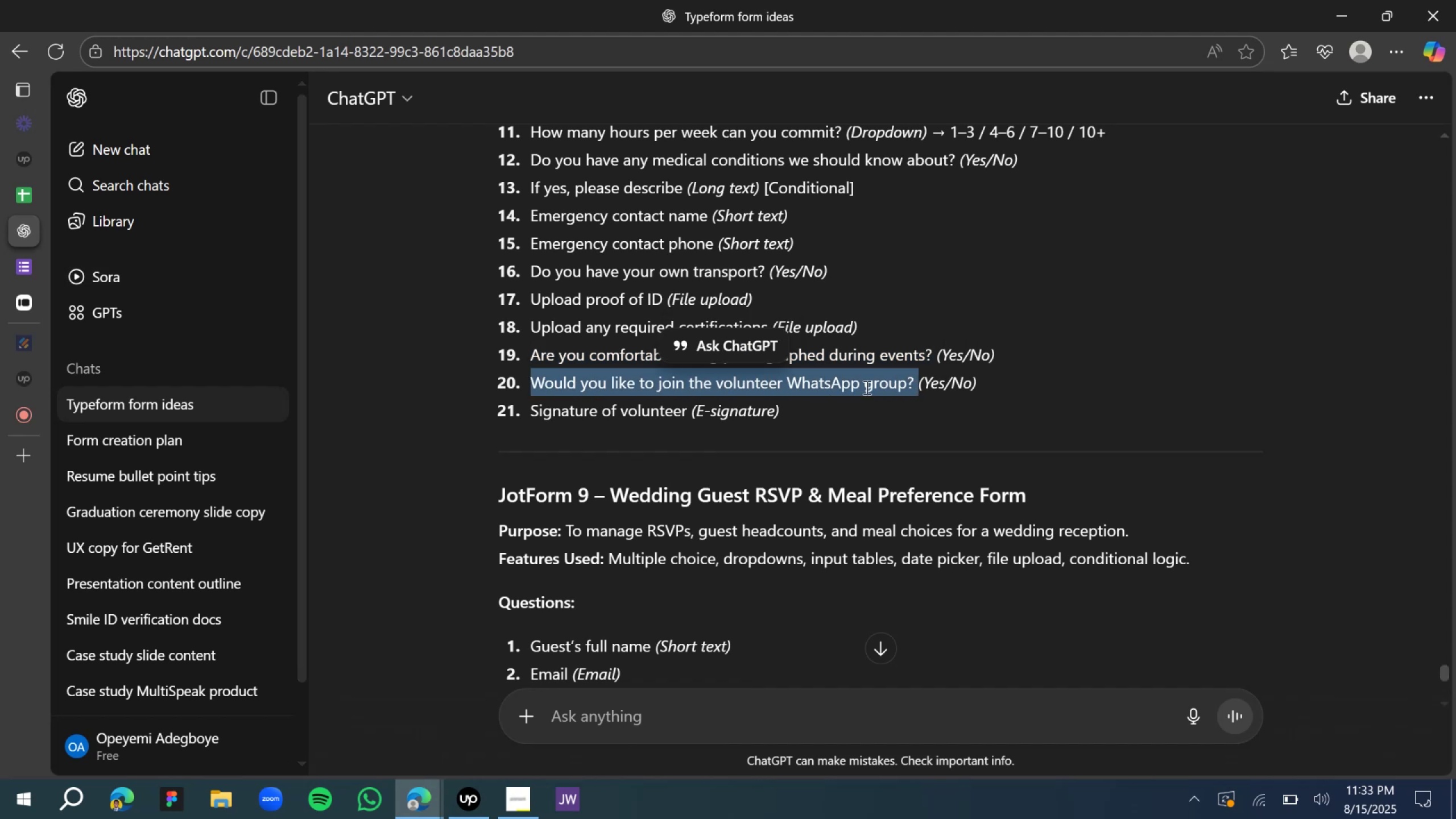 
key(Control+C)
 